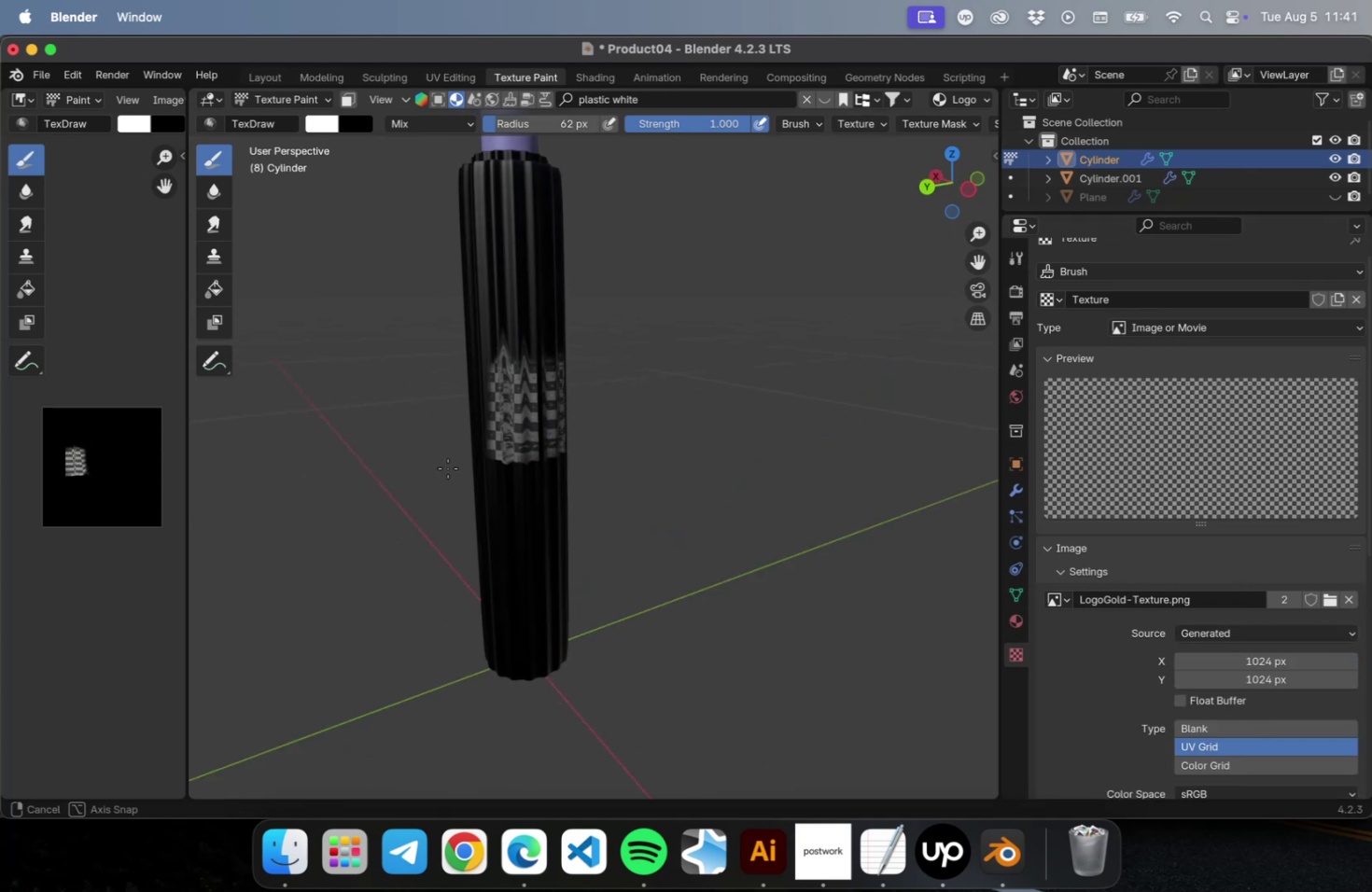 
scroll: coordinate [469, 420], scroll_direction: up, amount: 9.0
 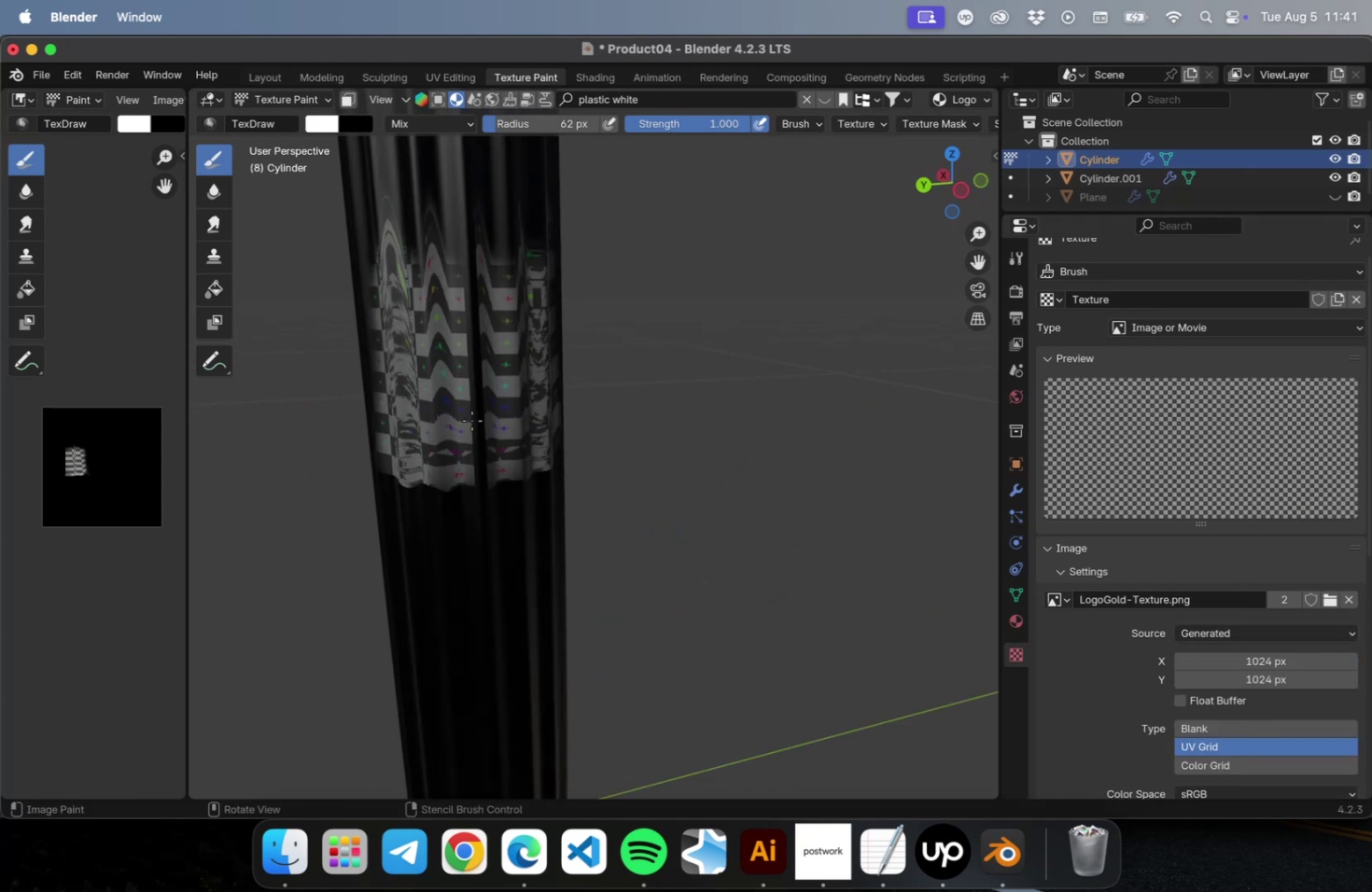 
key(Meta+CommandLeft)
 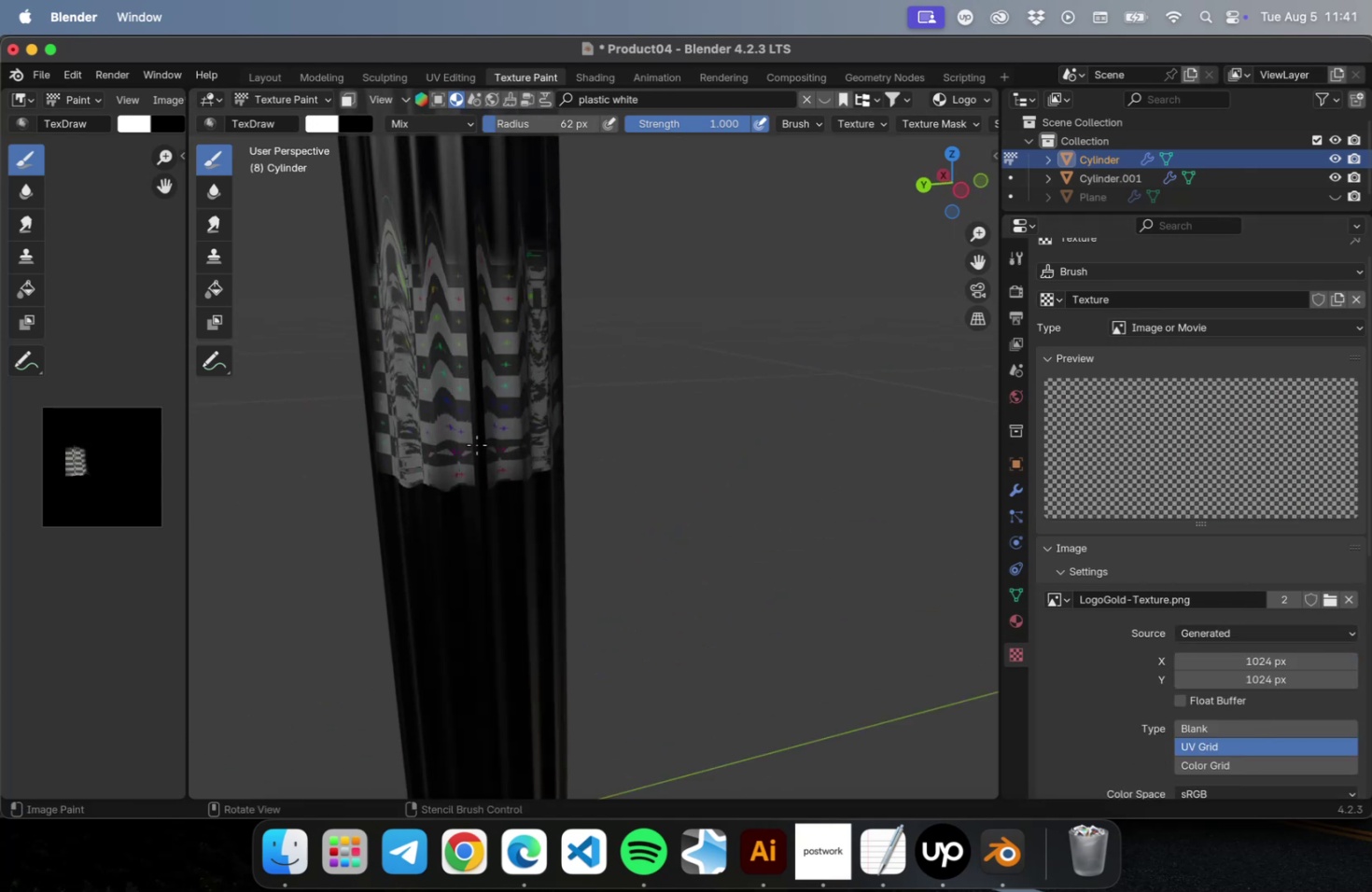 
key(Meta+Z)
 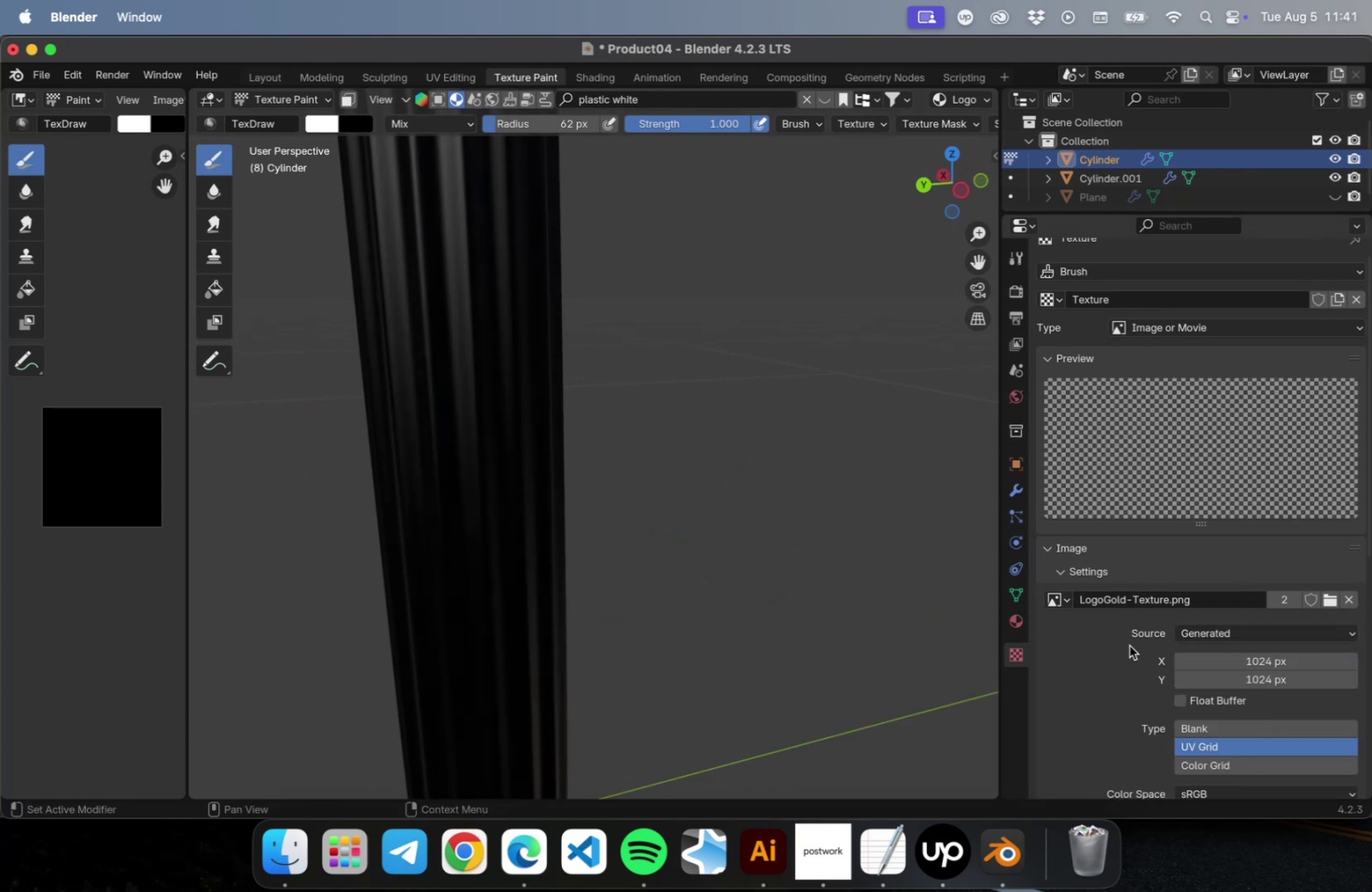 
key(Meta+CommandLeft)
 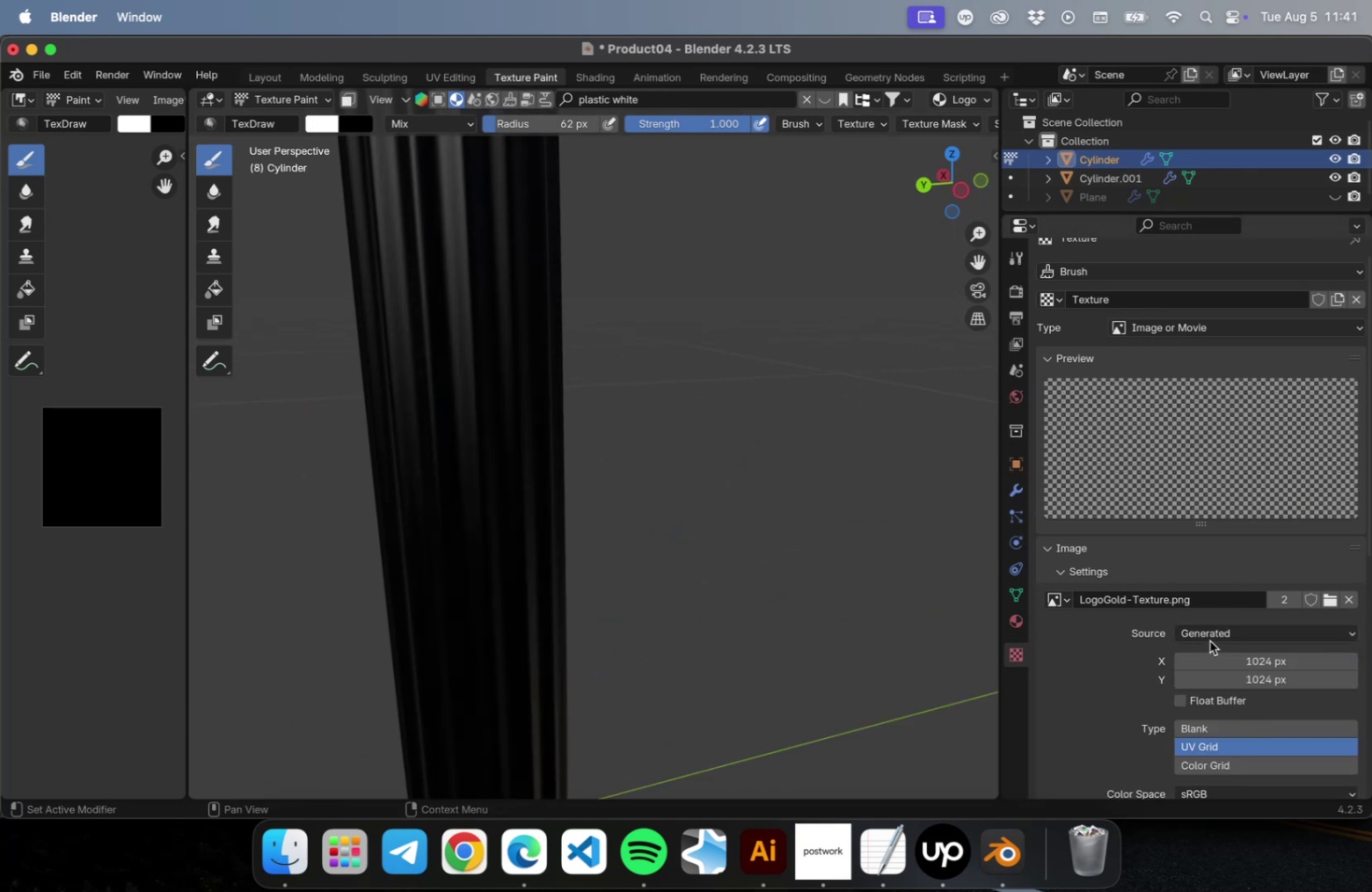 
key(Meta+Z)
 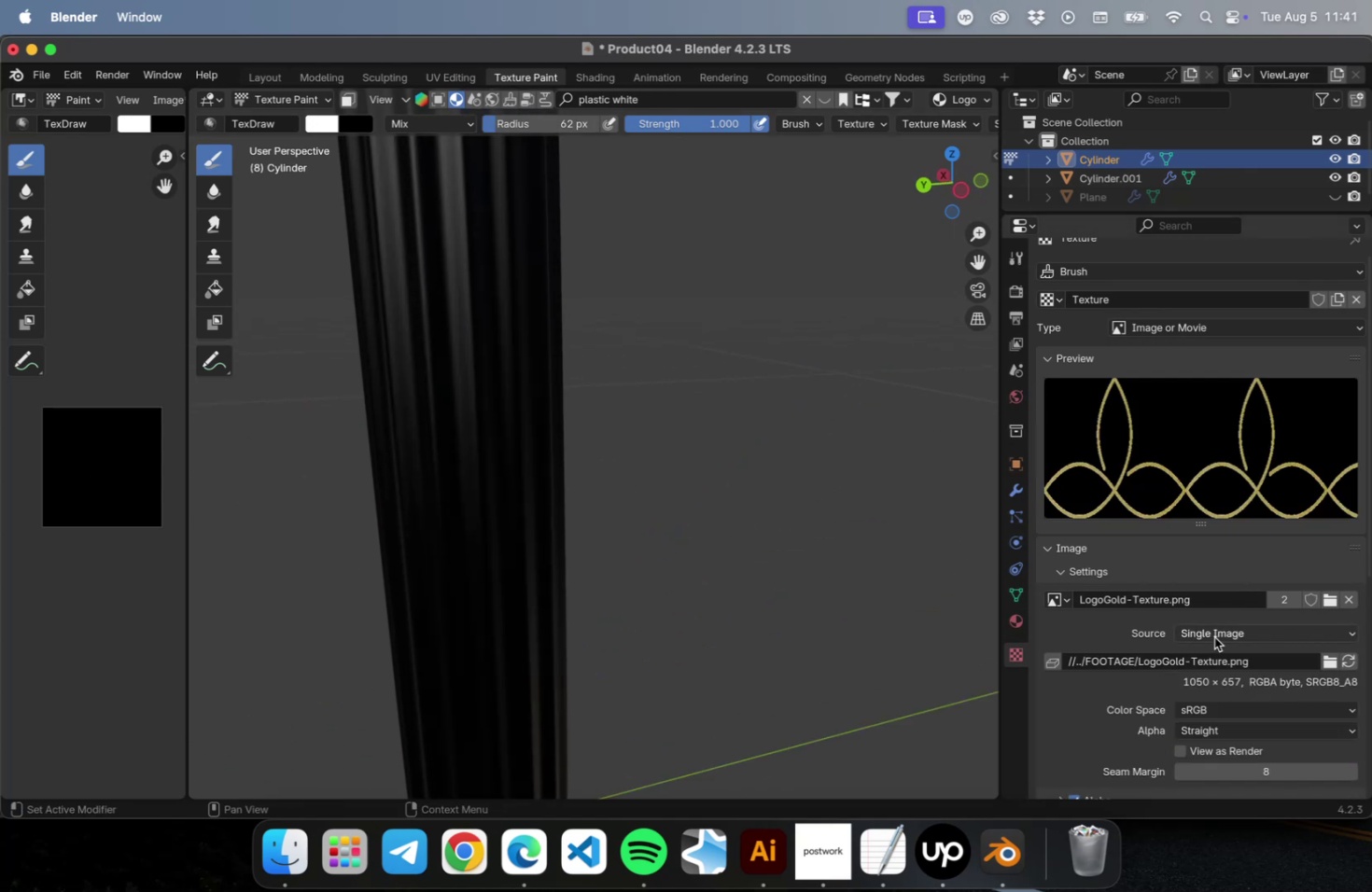 
left_click([1213, 636])
 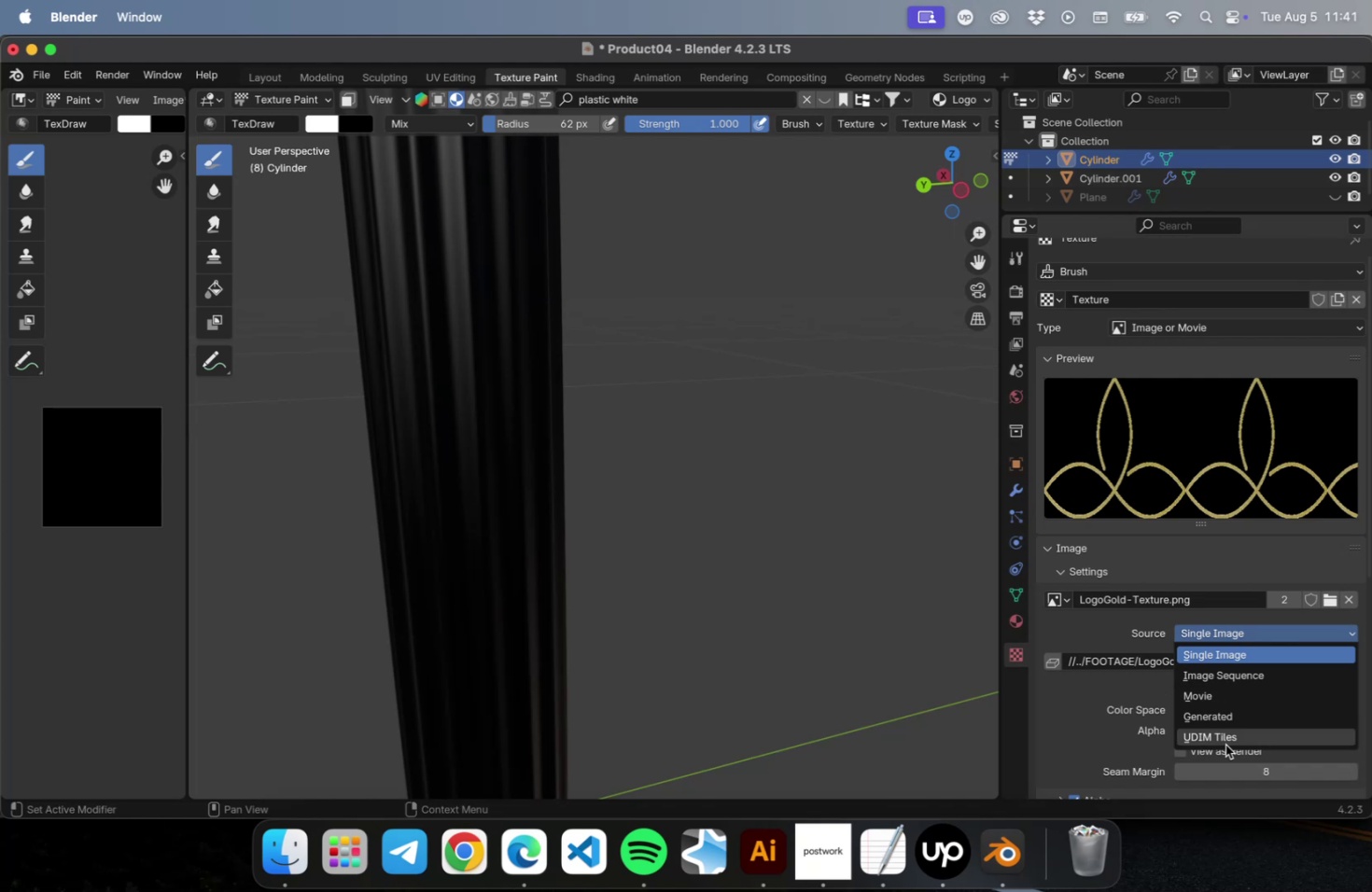 
mouse_move([1227, 703])
 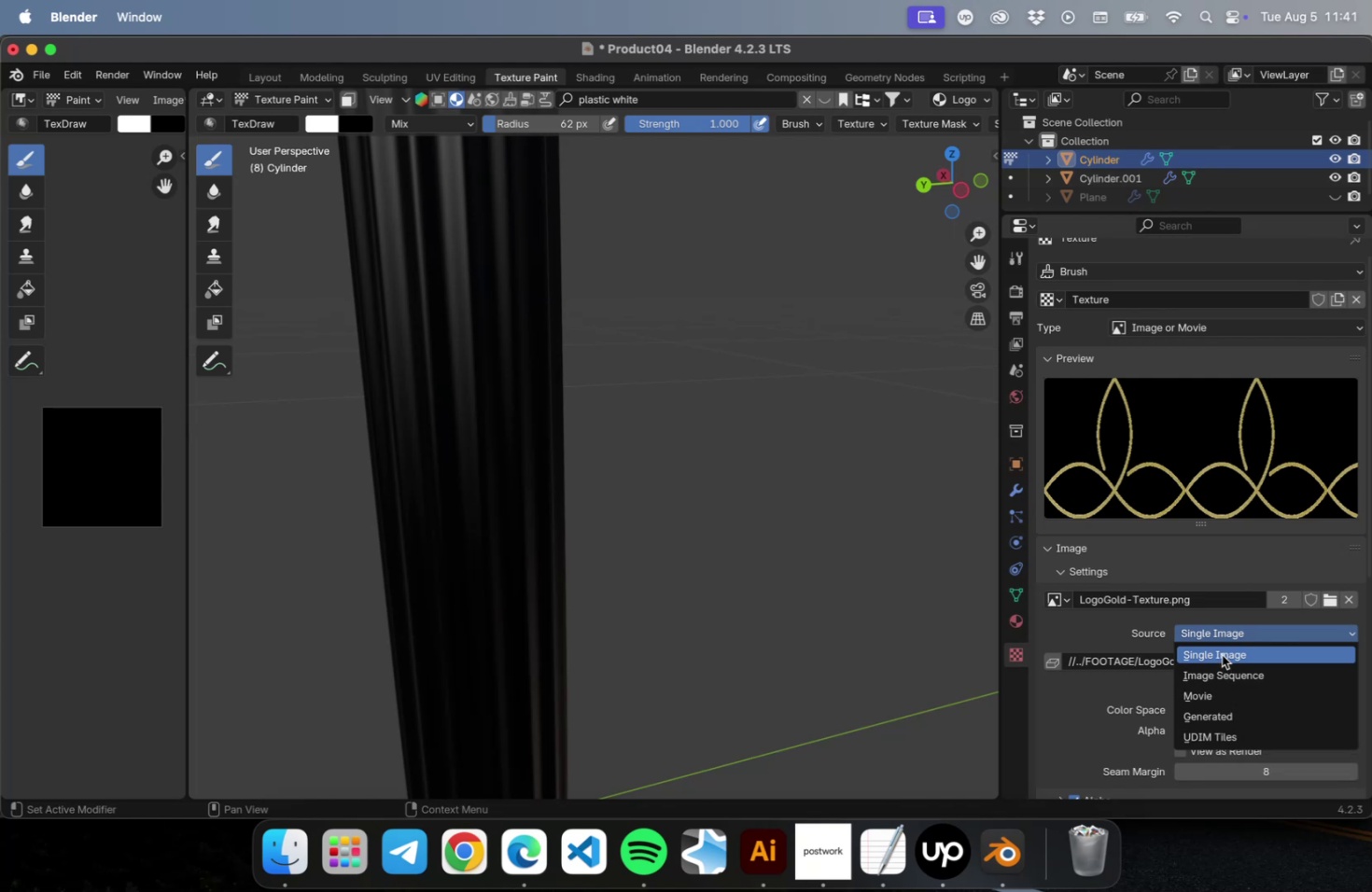 
left_click([1221, 654])
 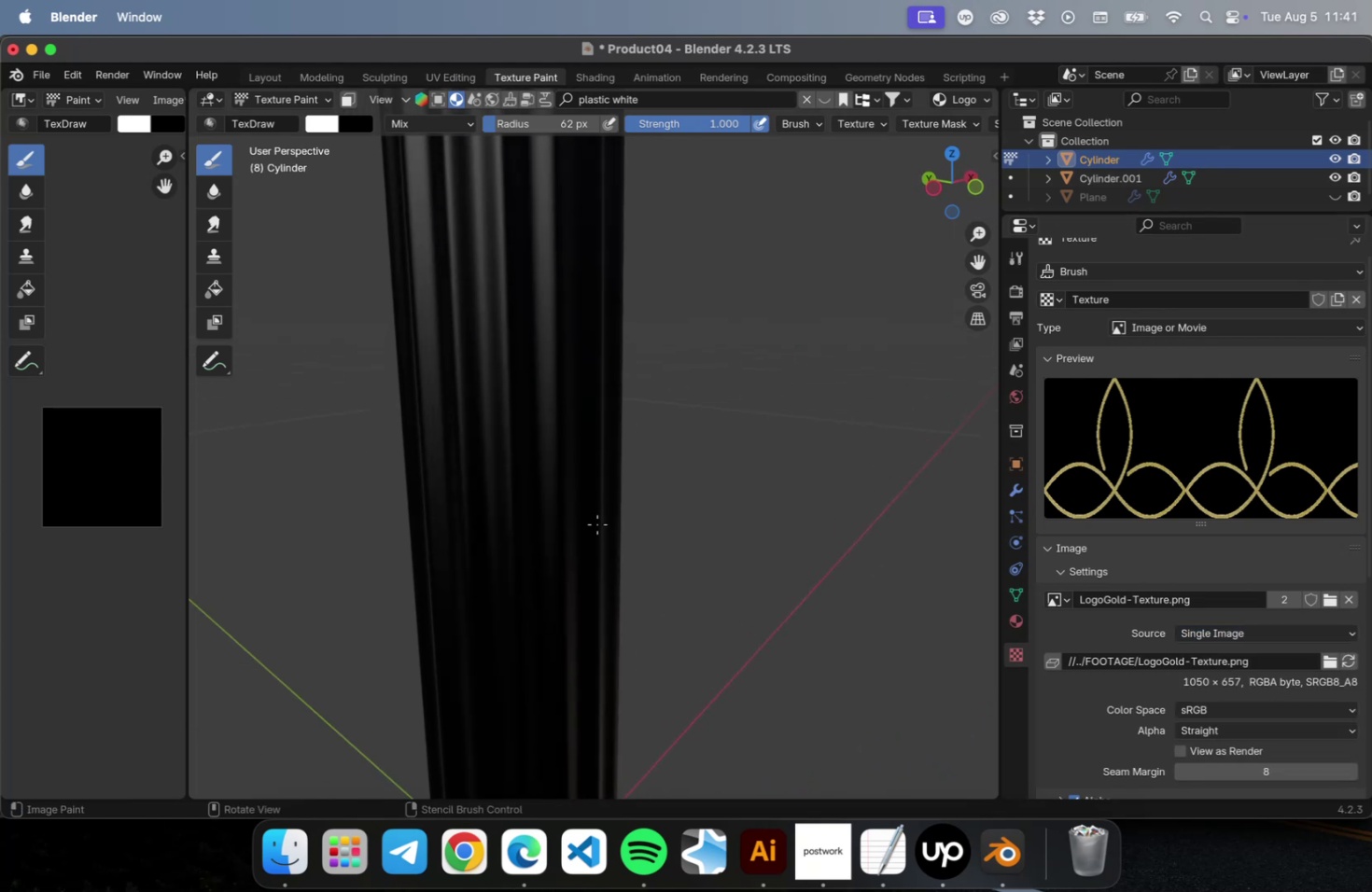 
left_click_drag(start_coordinate=[503, 405], to_coordinate=[539, 523])
 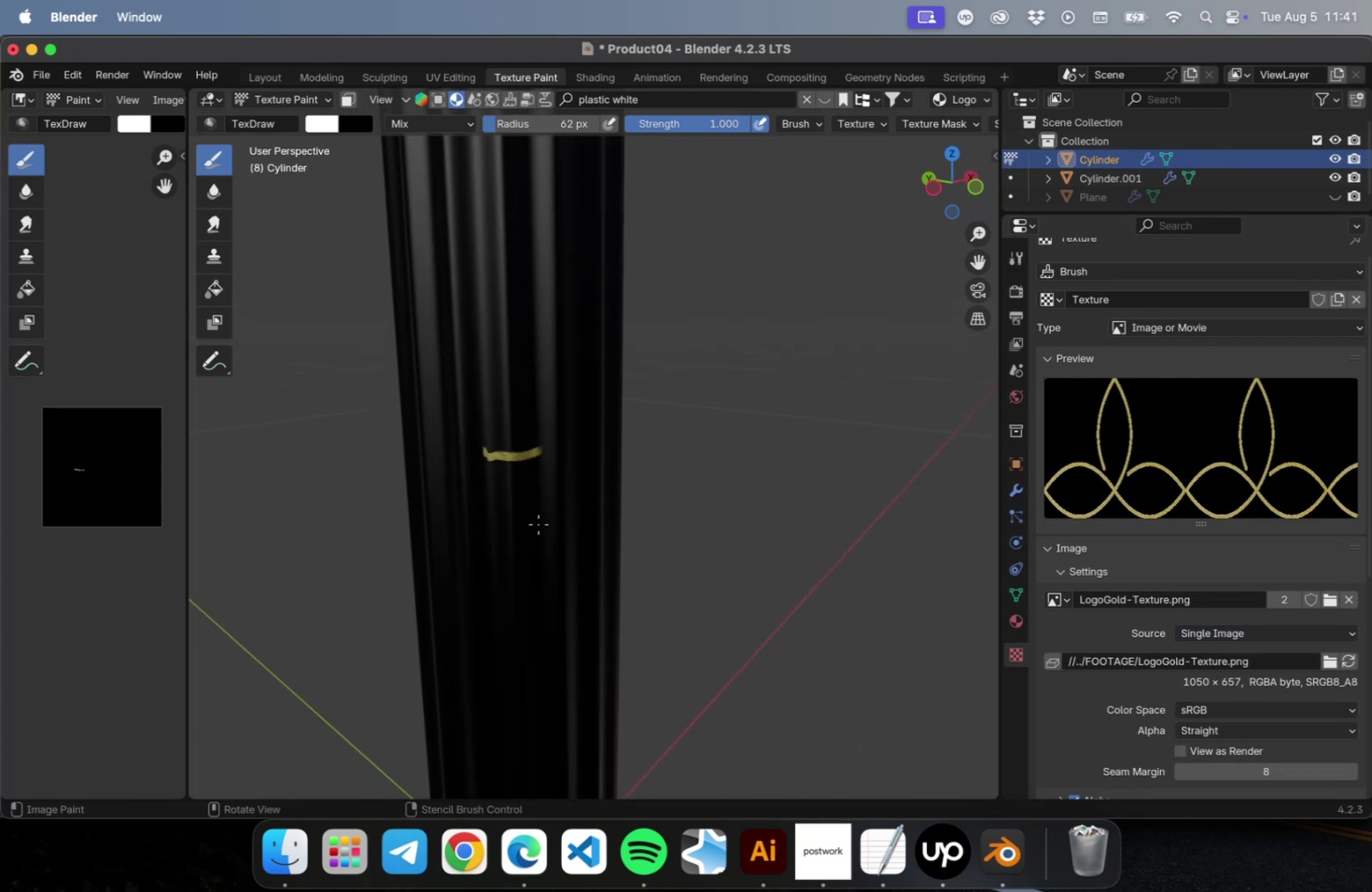 
key(Meta+CommandLeft)
 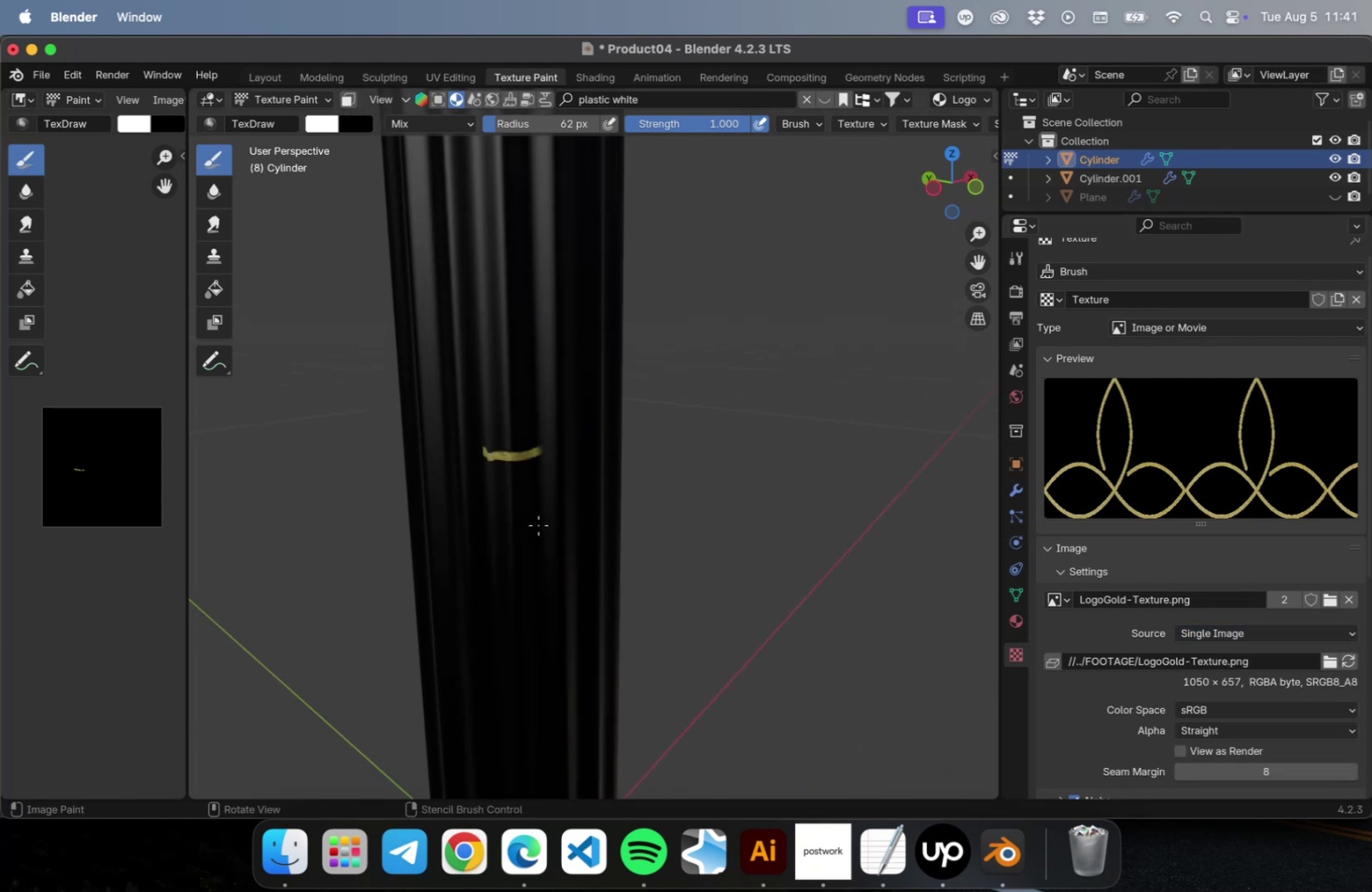 
key(Meta+Z)
 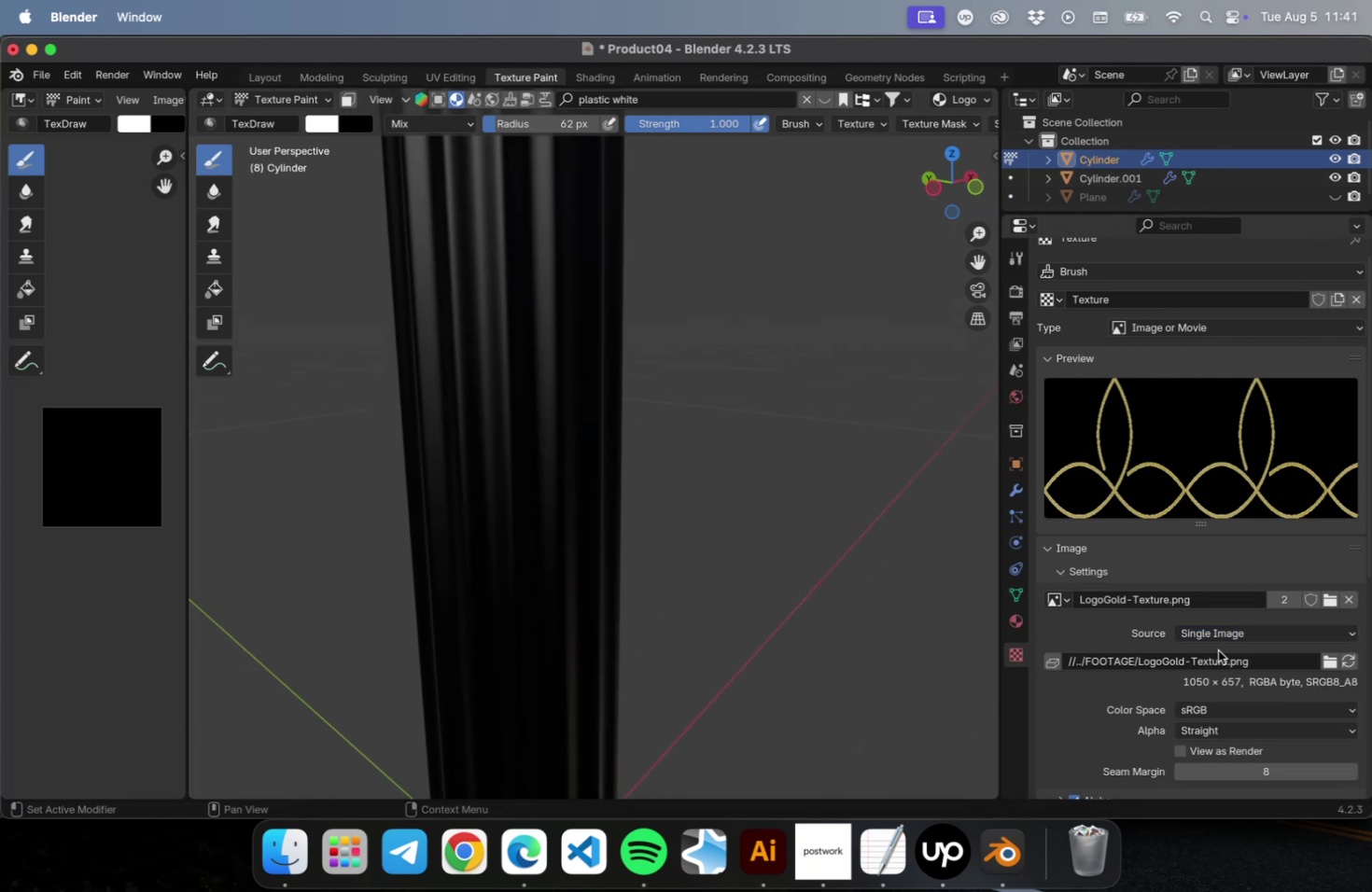 
left_click([1221, 637])
 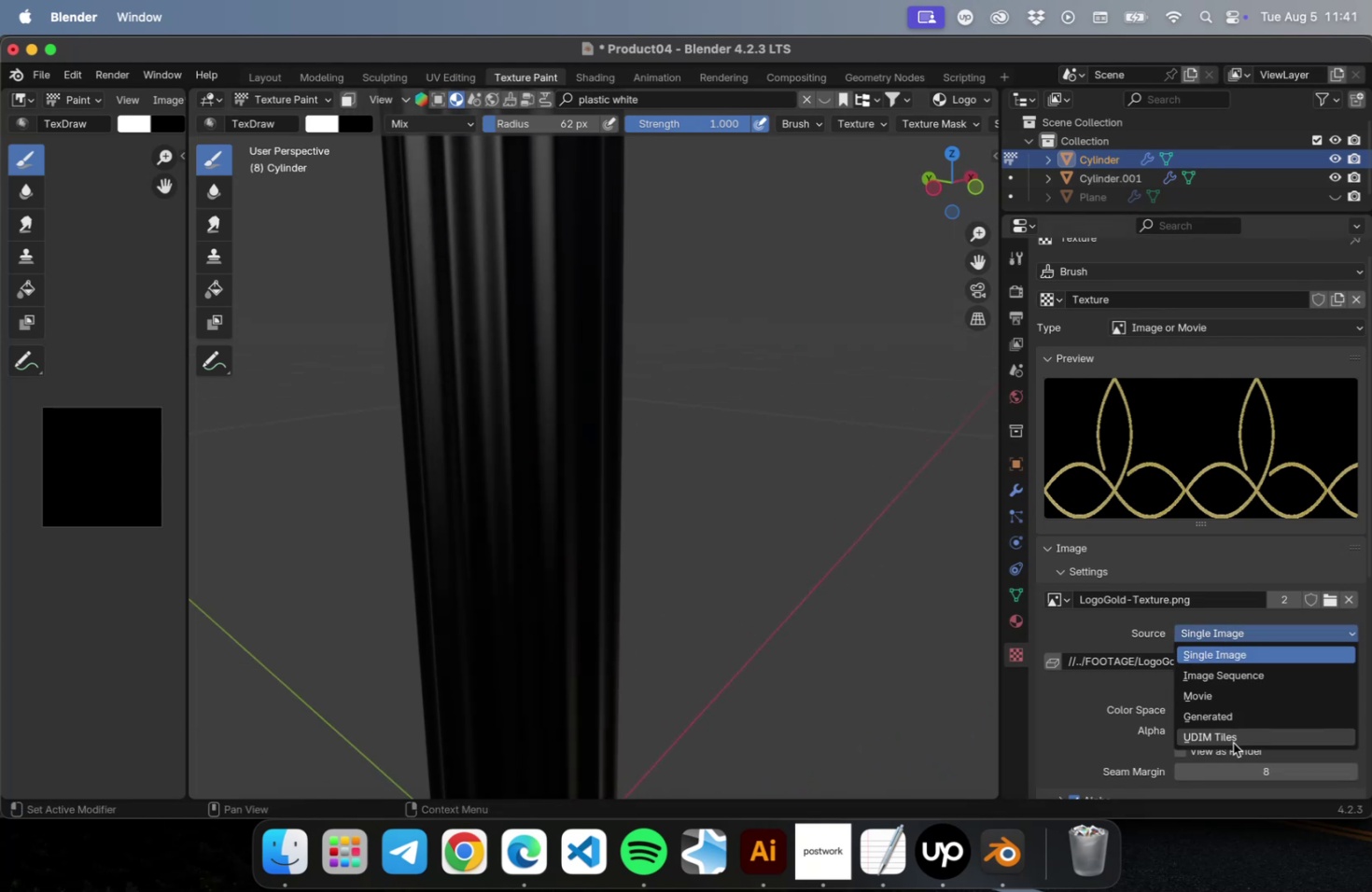 
left_click([1232, 741])
 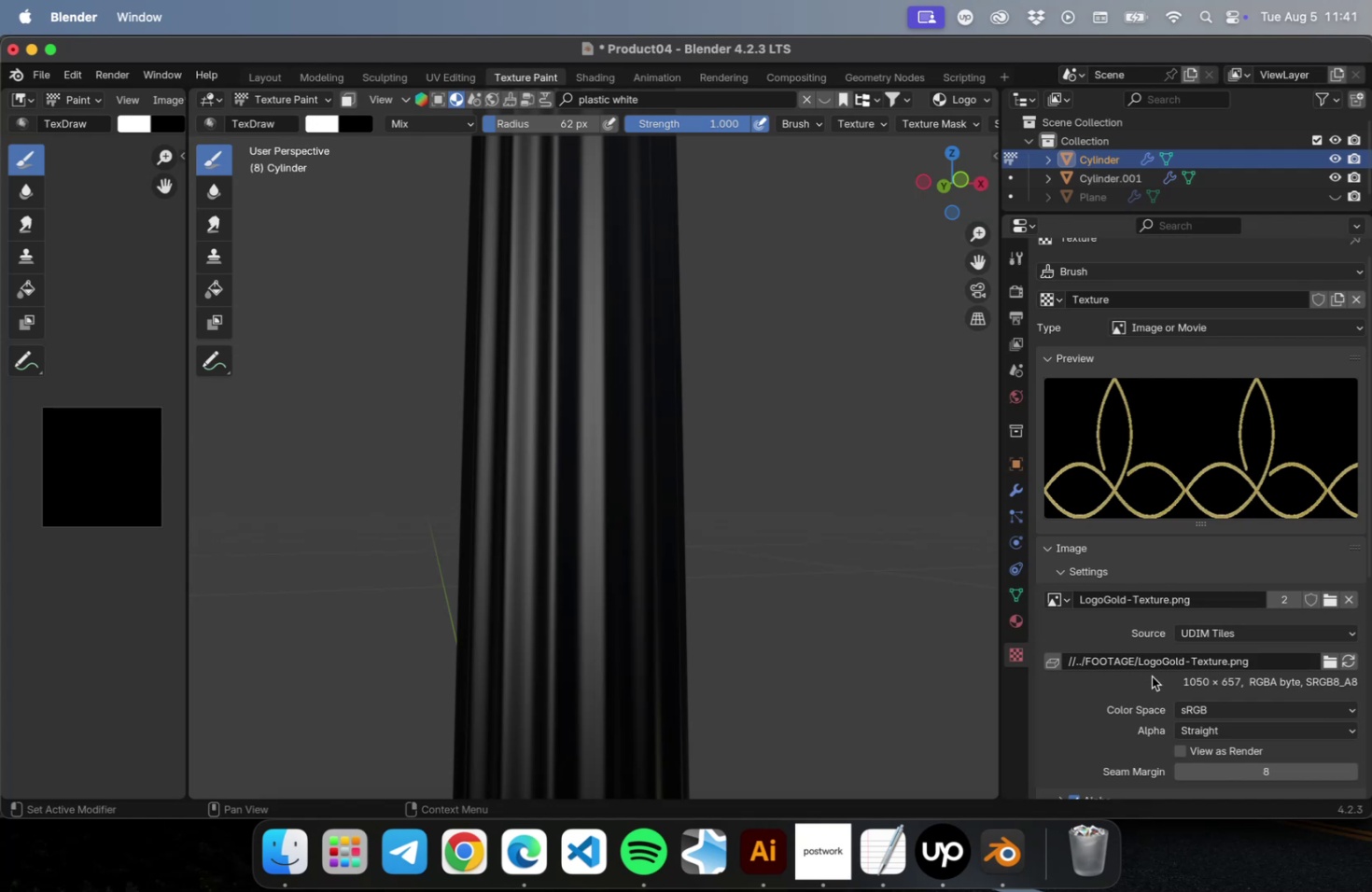 
left_click([1015, 254])
 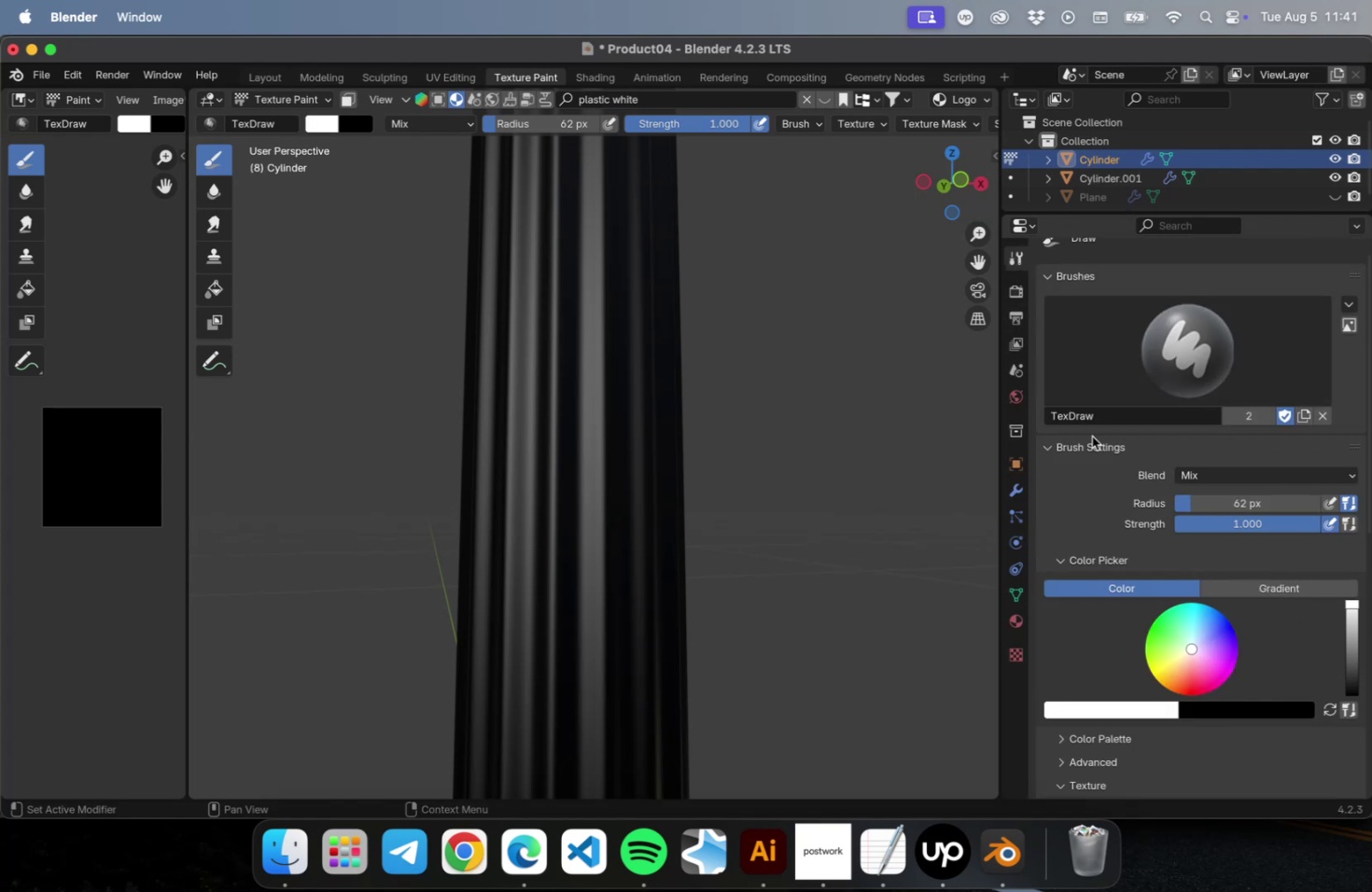 
scroll: coordinate [1112, 625], scroll_direction: down, amount: 49.0
 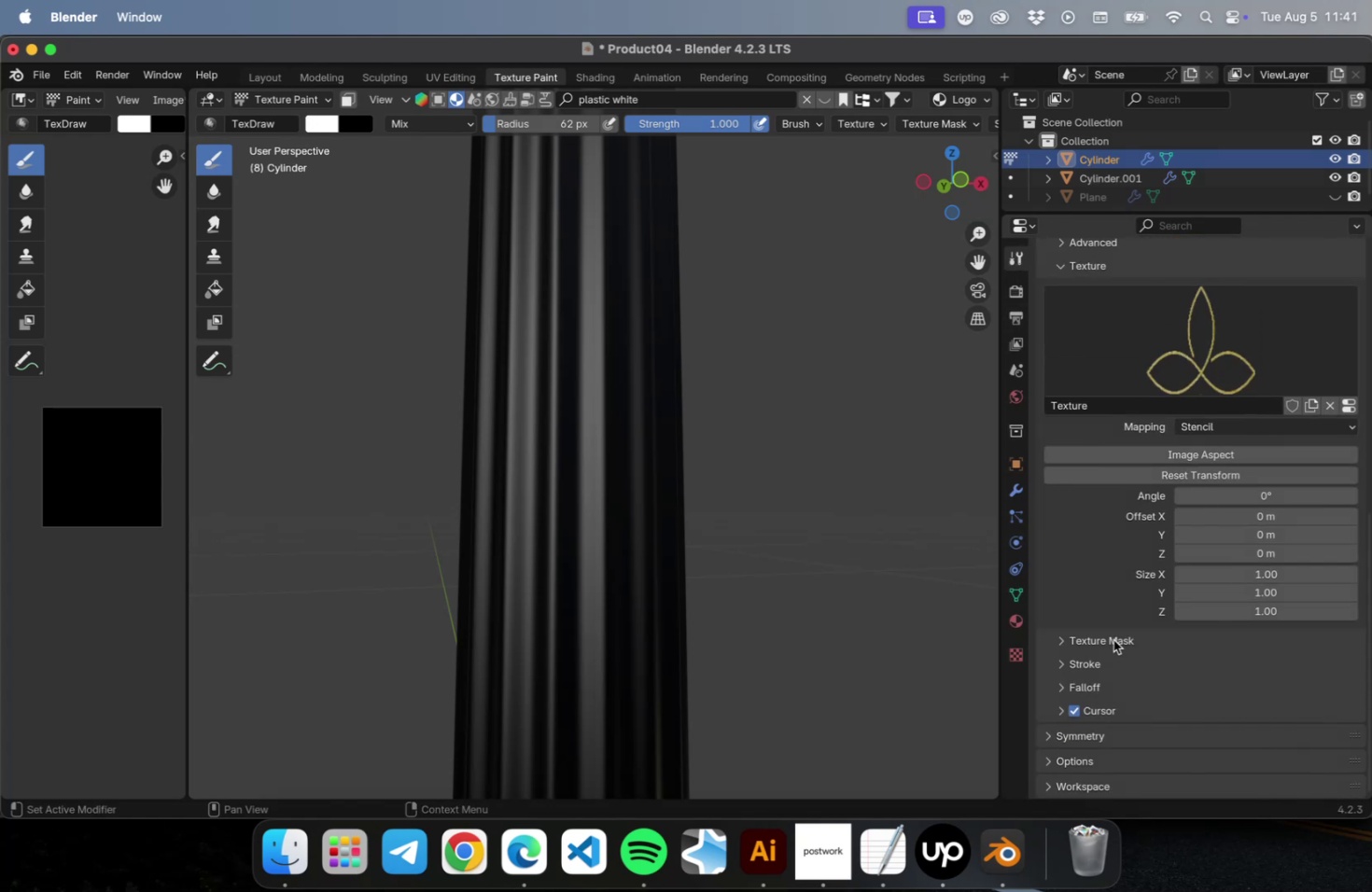 
left_click([1225, 425])
 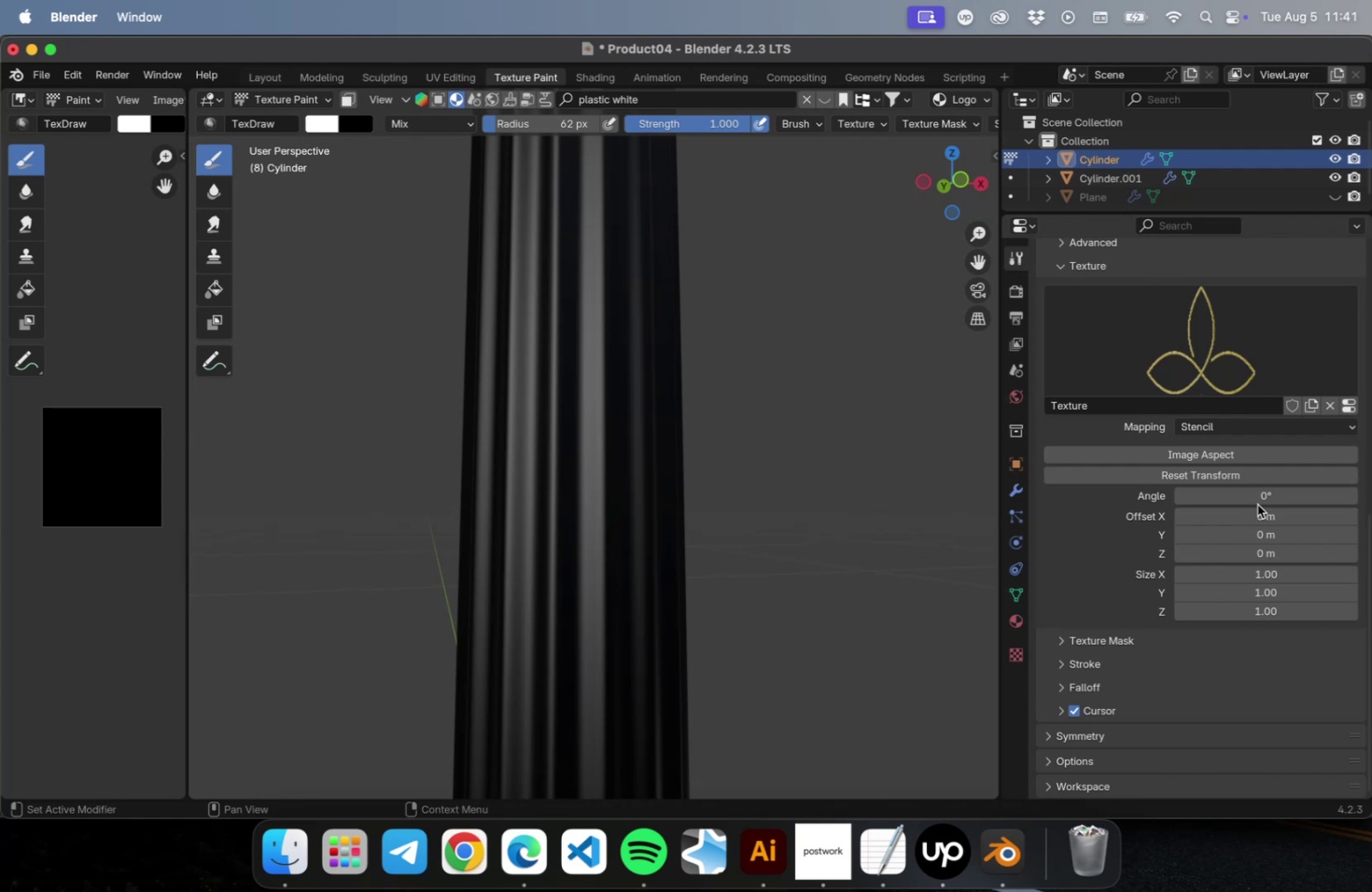 
scroll: coordinate [1120, 664], scroll_direction: down, amount: 1.0
 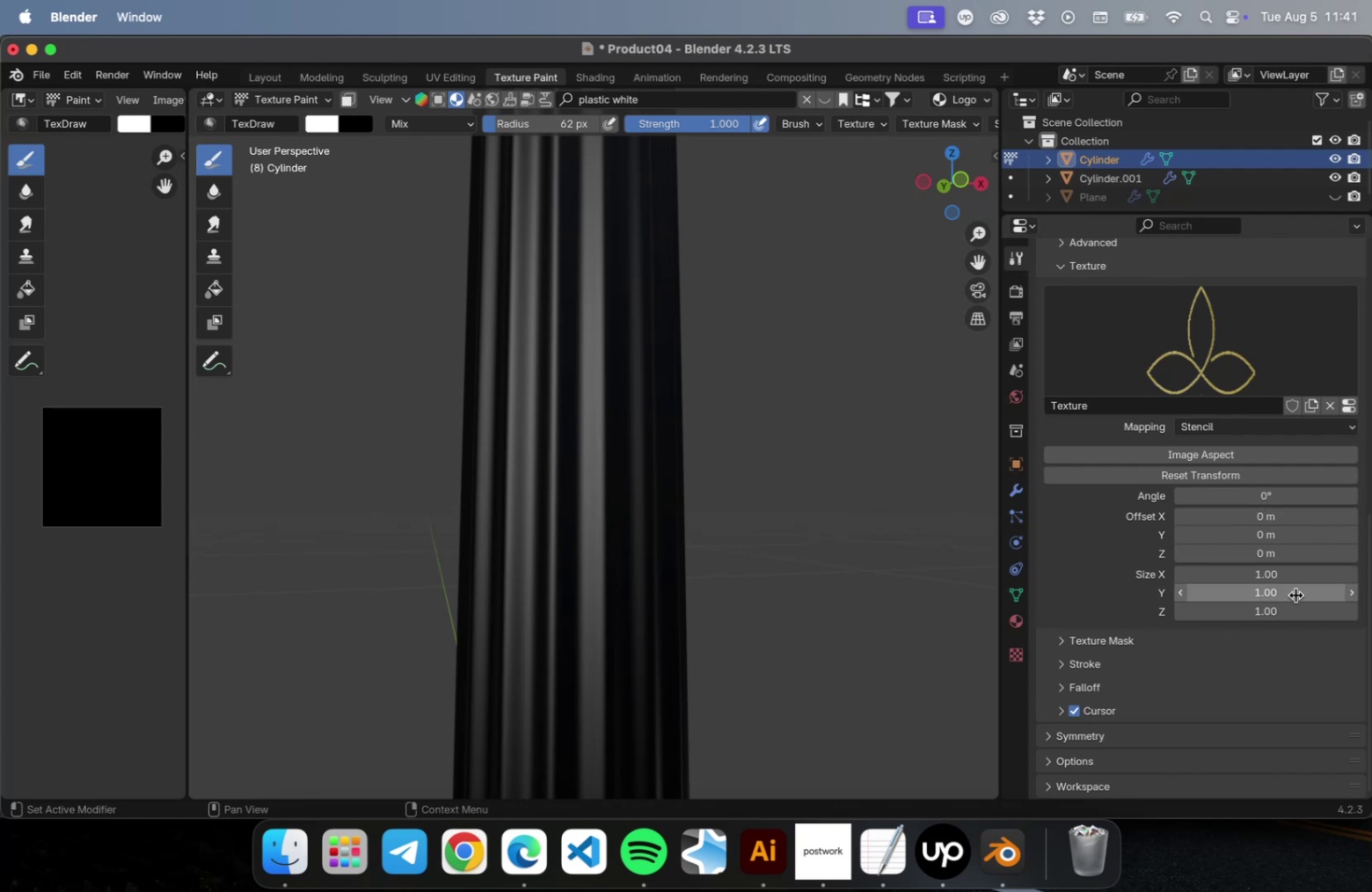 
left_click_drag(start_coordinate=[1279, 576], to_coordinate=[1352, 573])
 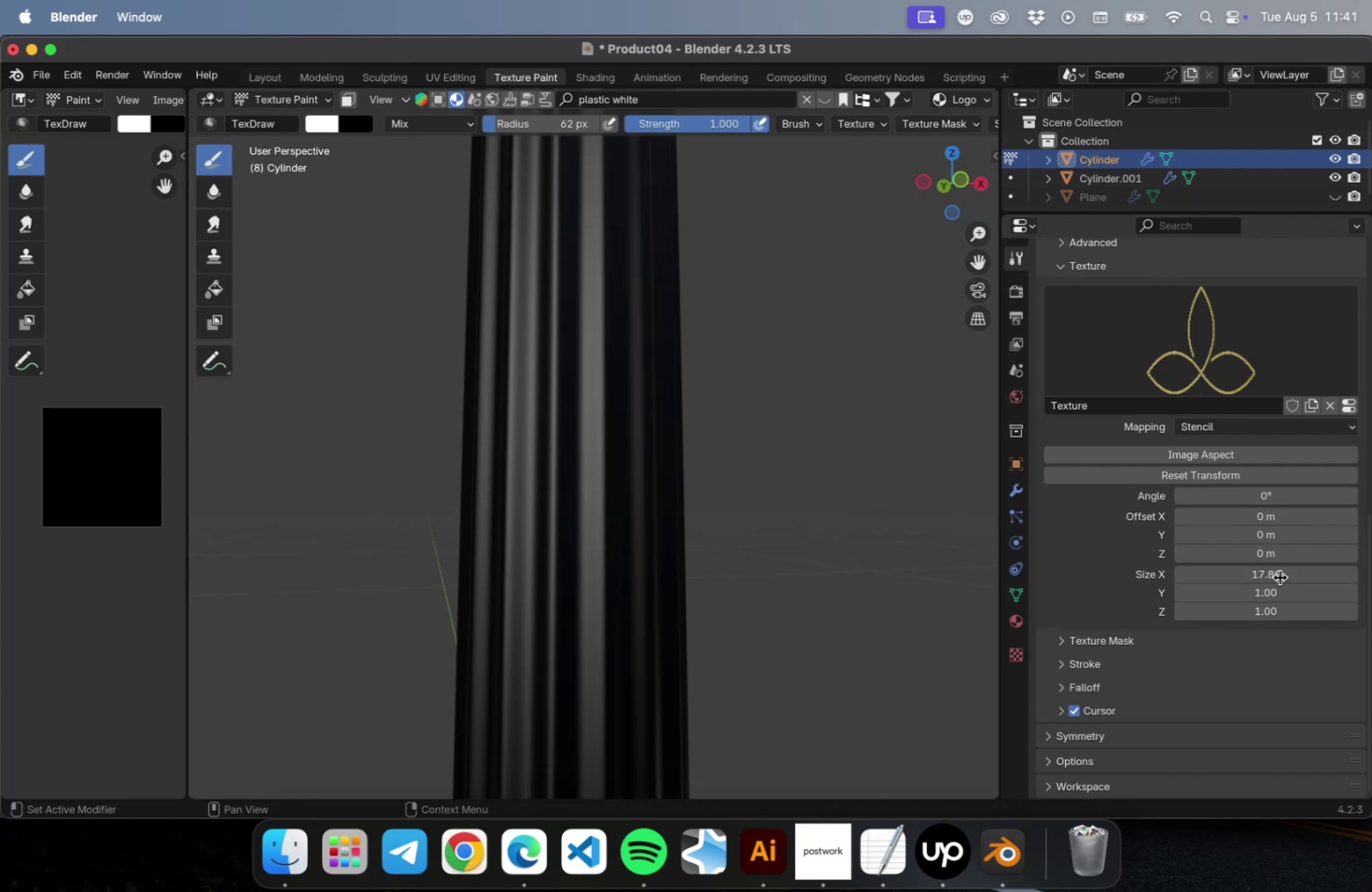 
key(Meta+Z)
 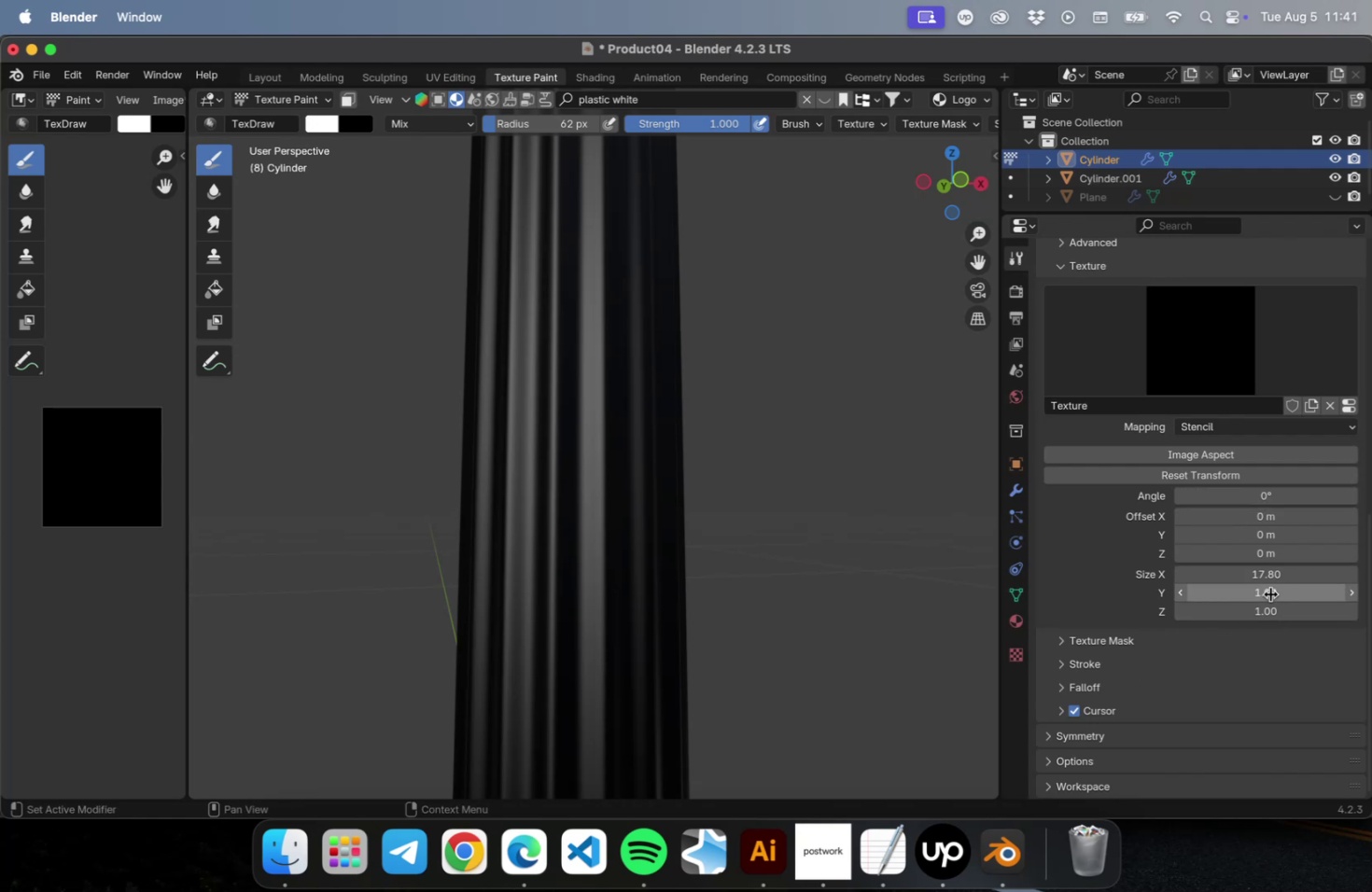 
left_click_drag(start_coordinate=[1269, 593], to_coordinate=[1251, 592])
 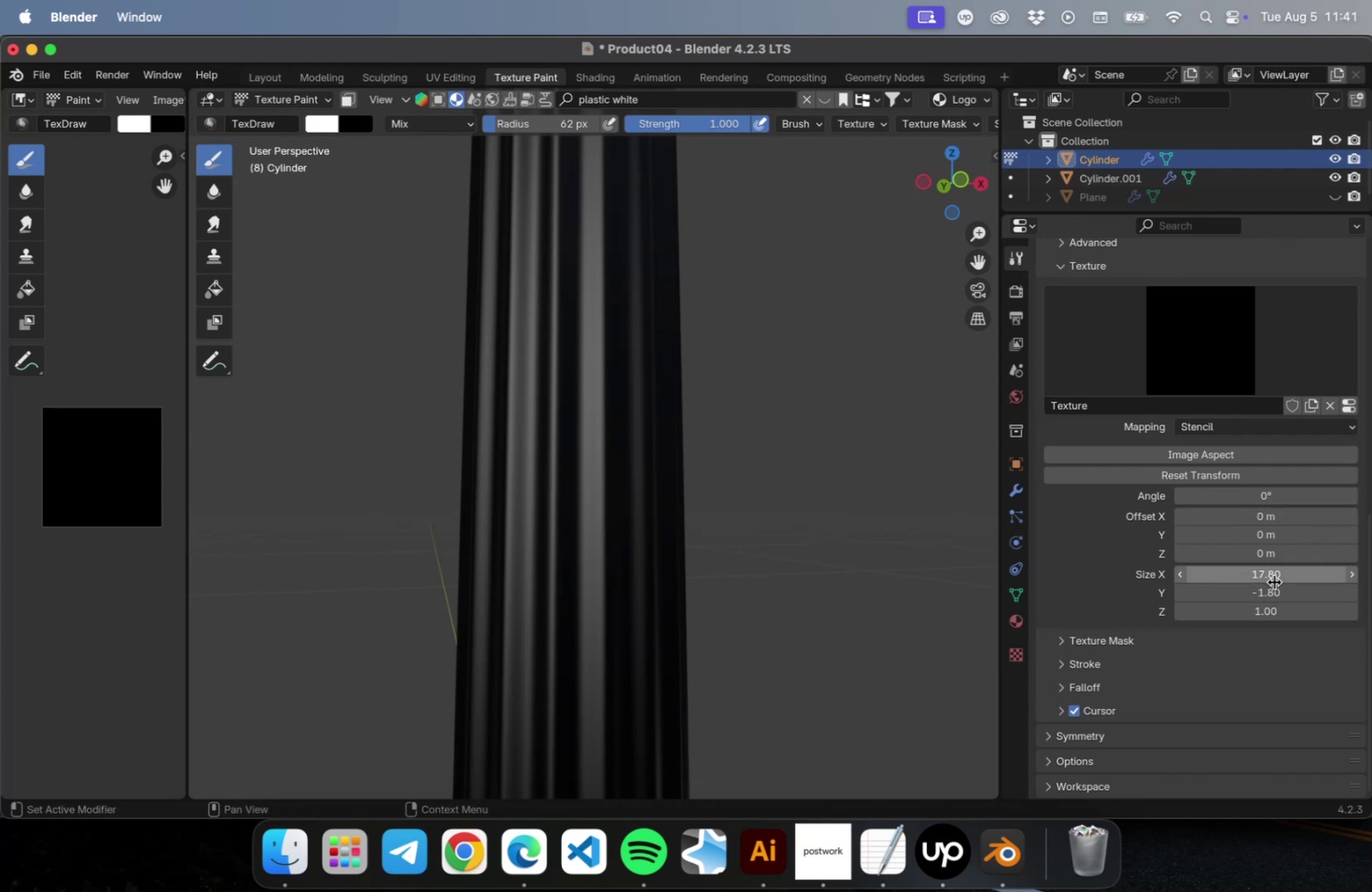 
key(1)
 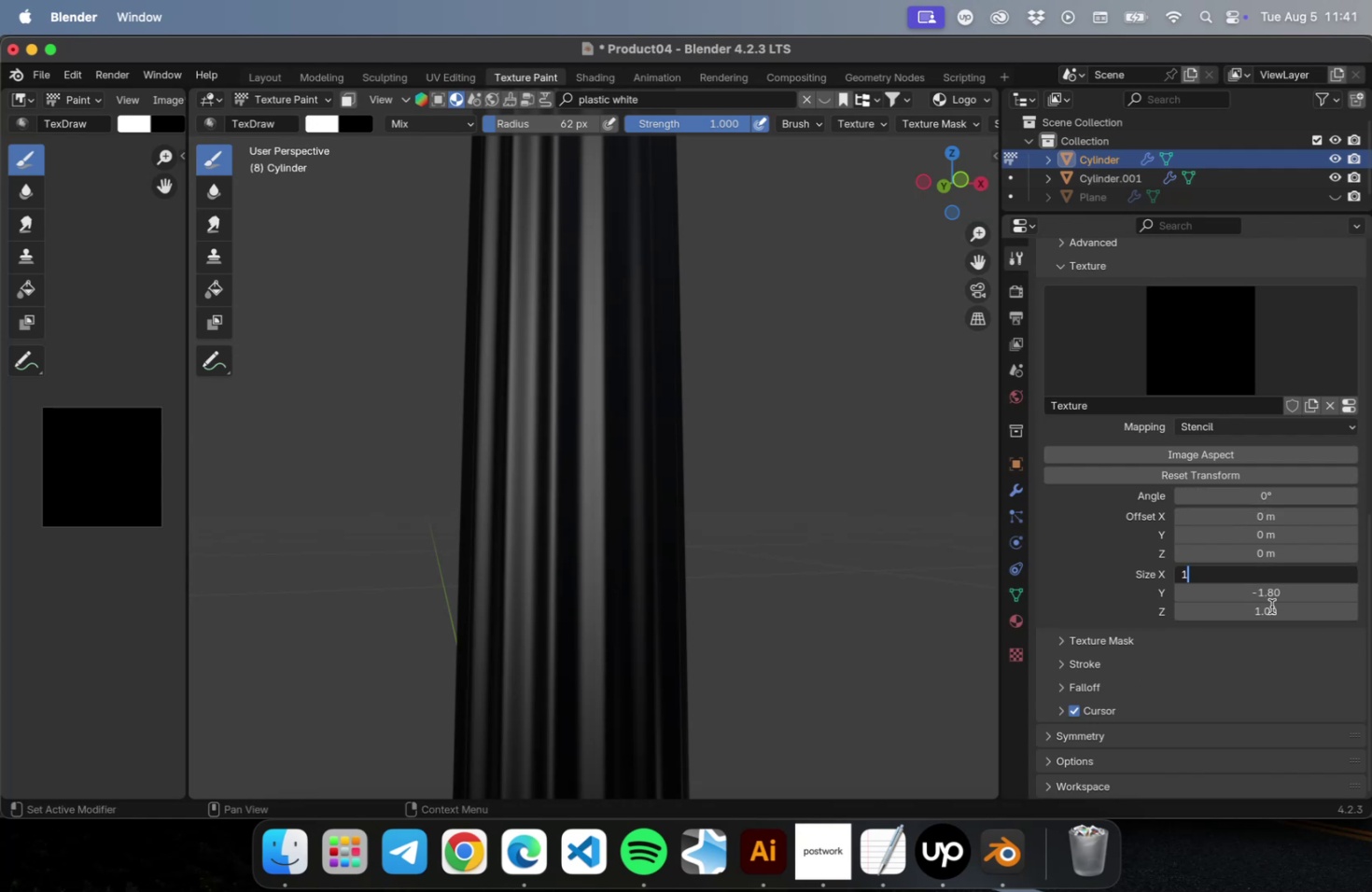 
left_click([1267, 595])
 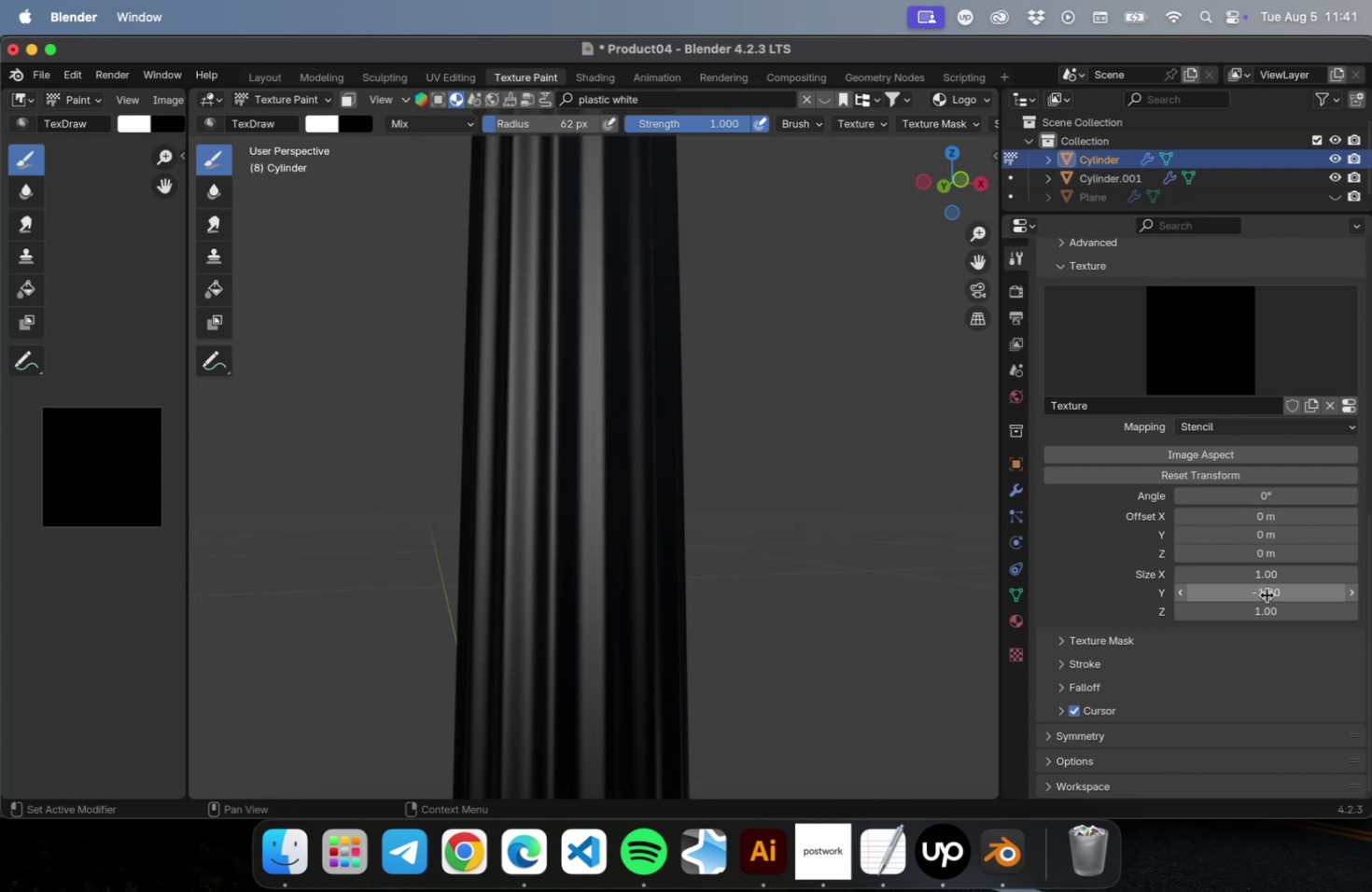 
left_click_drag(start_coordinate=[1259, 592], to_coordinate=[1287, 591])
 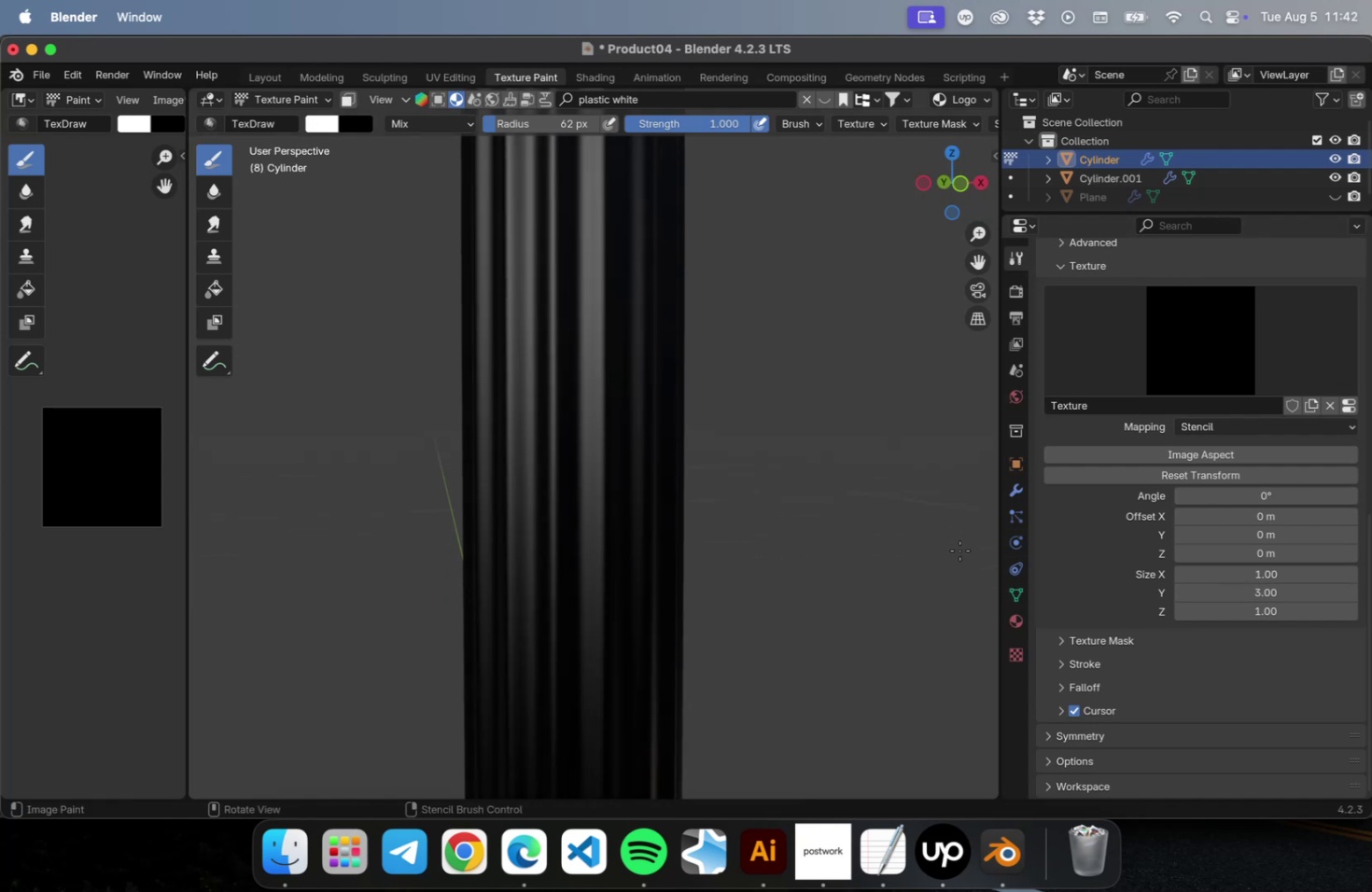 
left_click([1227, 473])
 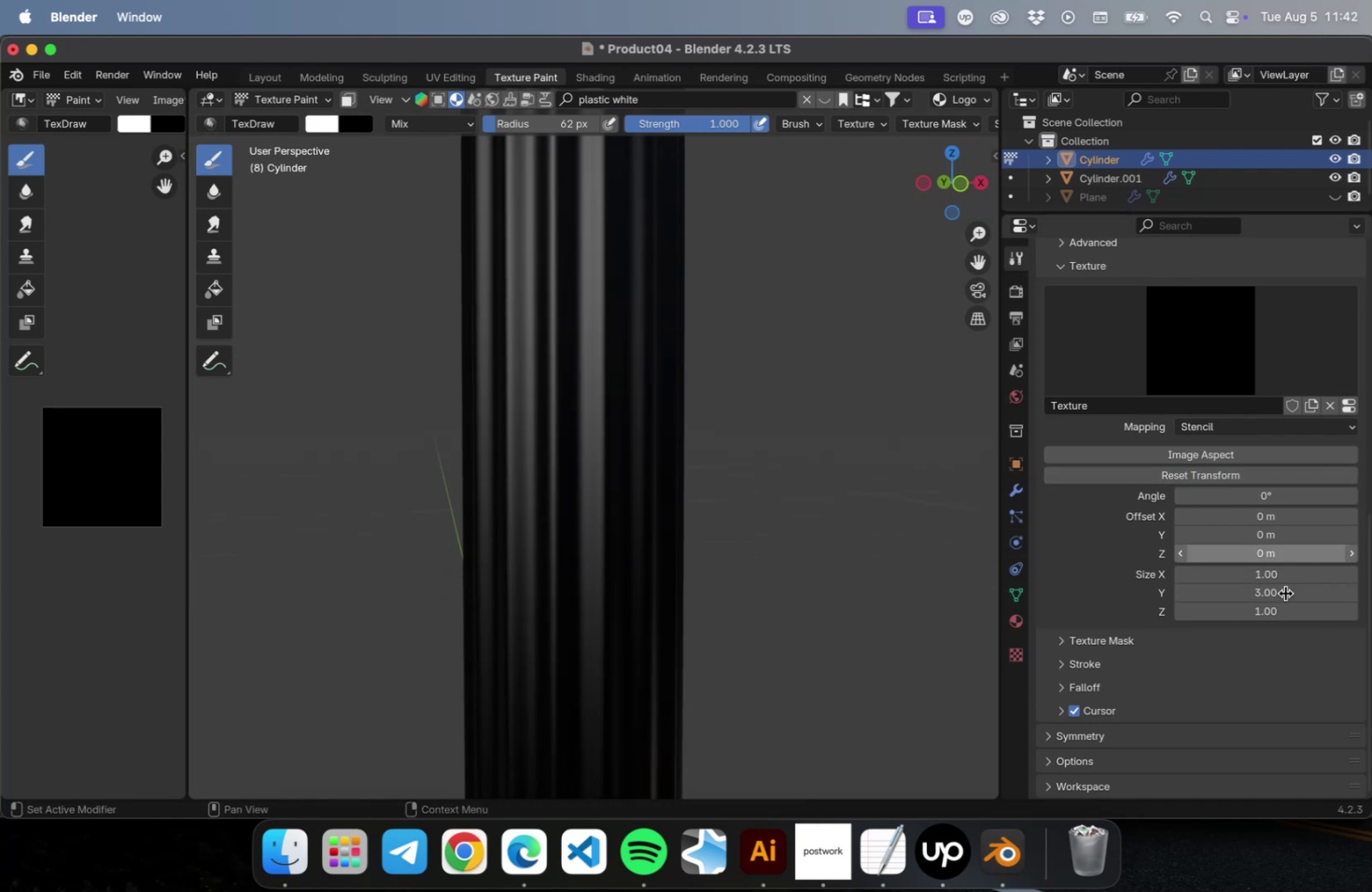 
left_click([1281, 594])
 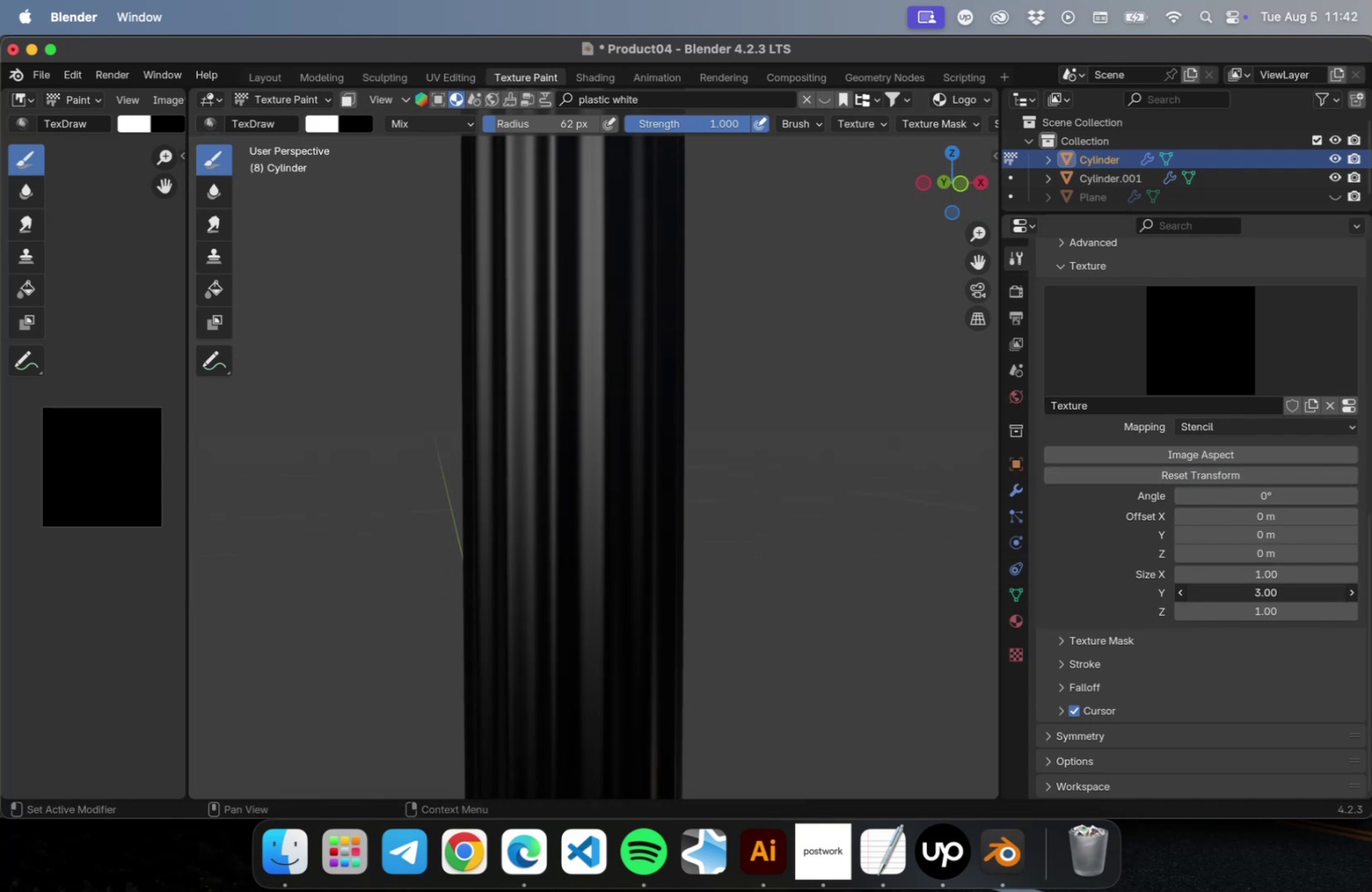 
key(1)
 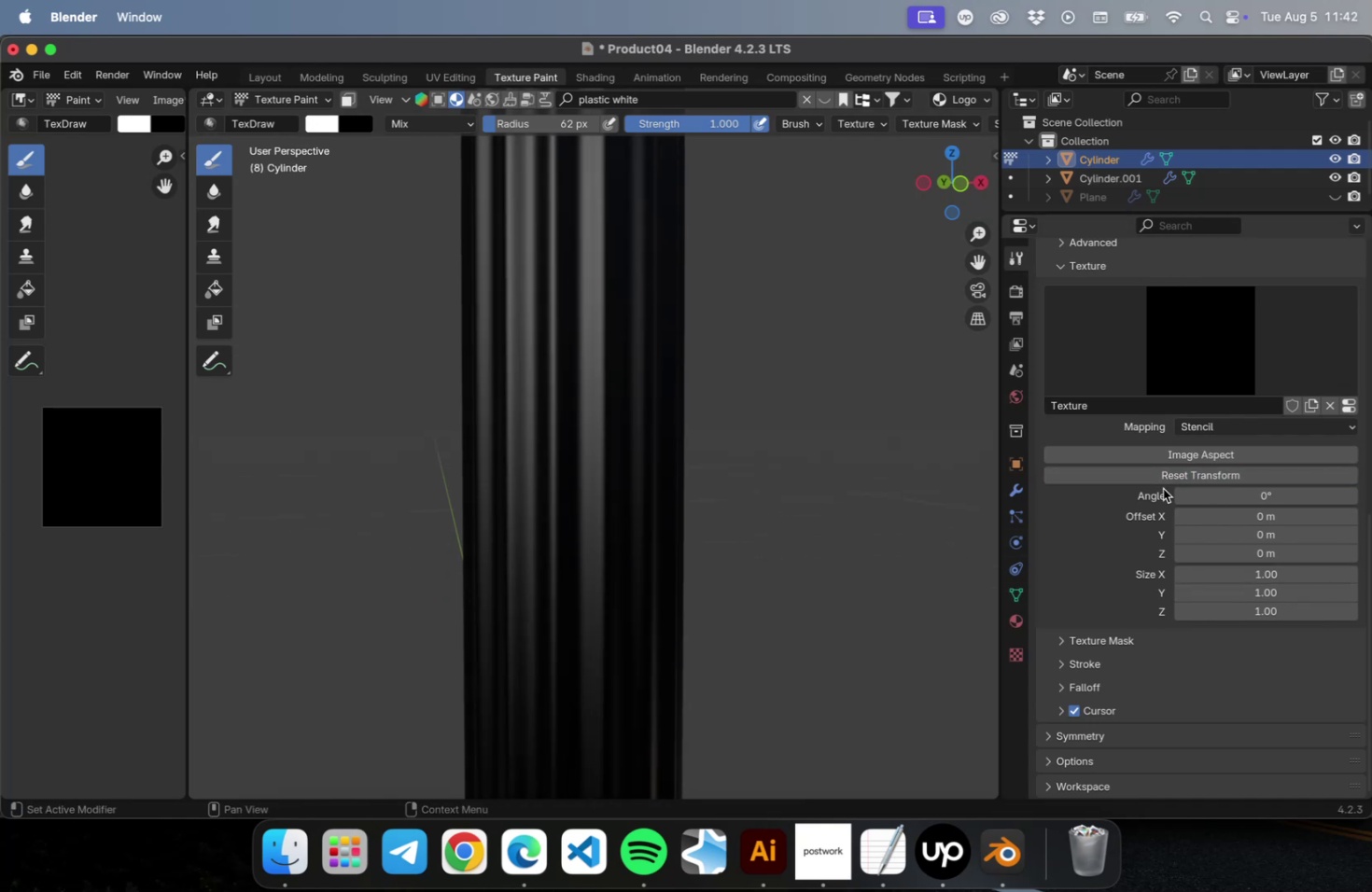 
scroll: coordinate [1177, 443], scroll_direction: up, amount: 7.0
 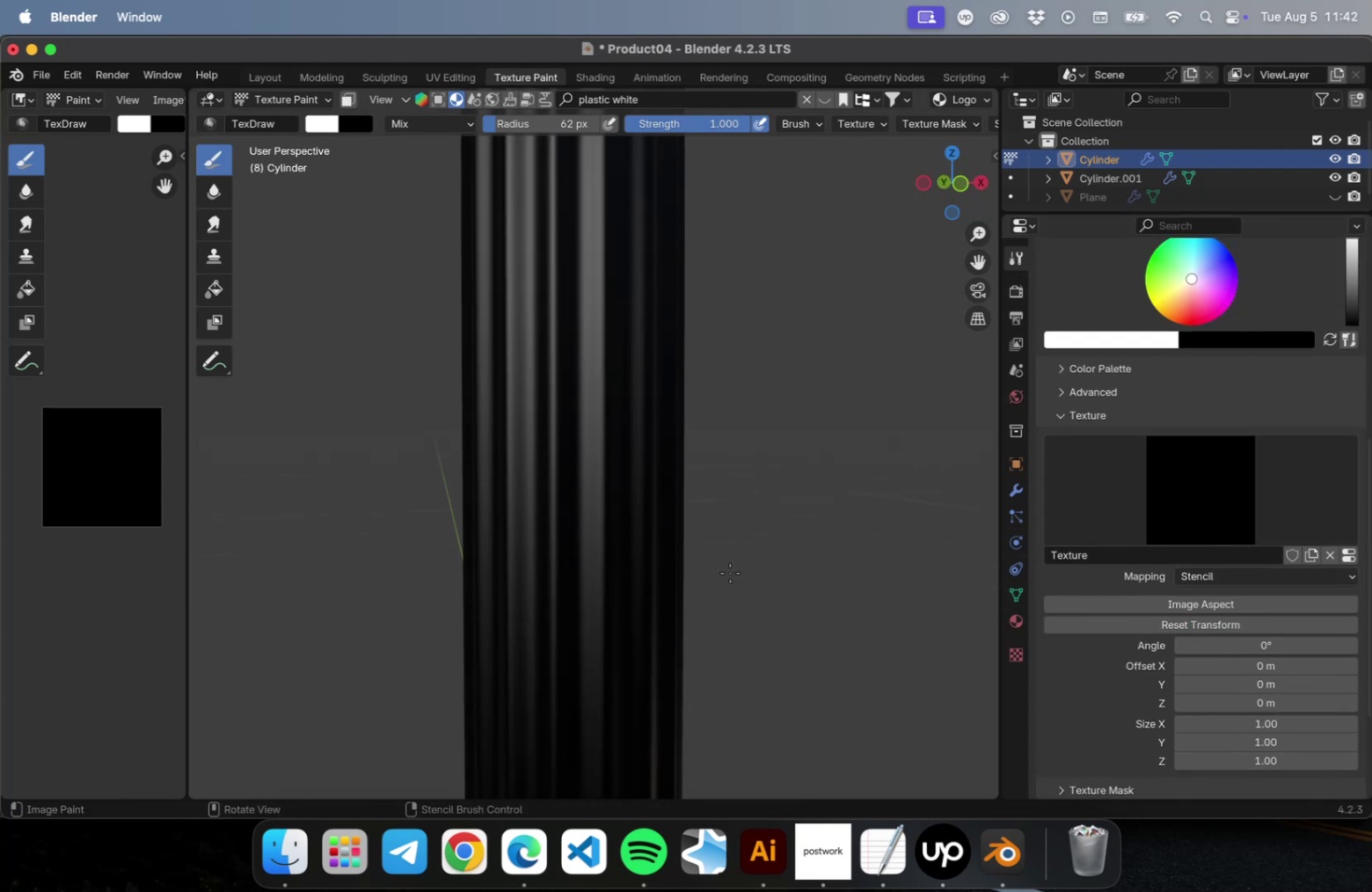 
scroll: coordinate [533, 500], scroll_direction: down, amount: 8.0
 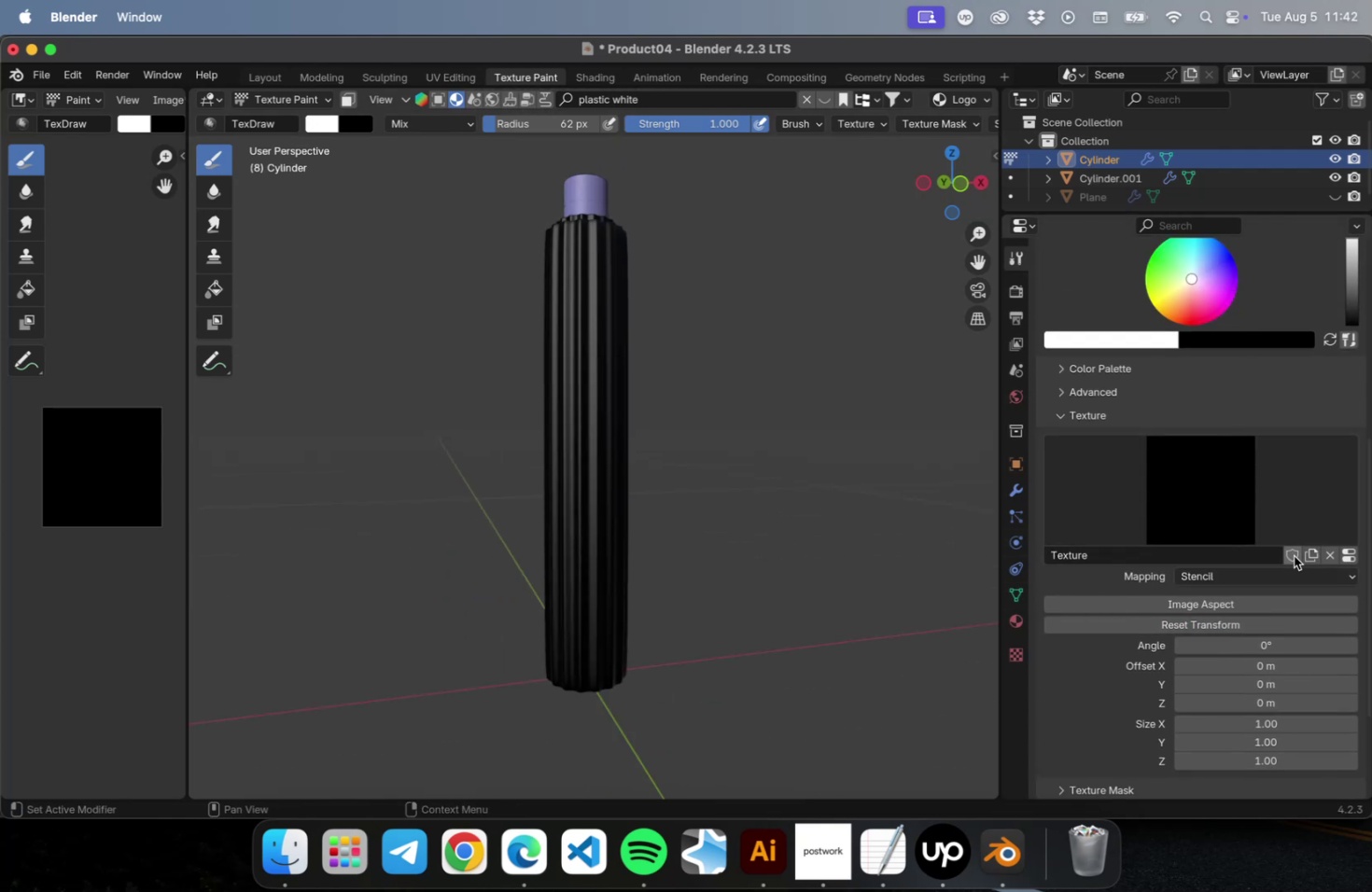 
left_click([1255, 556])
 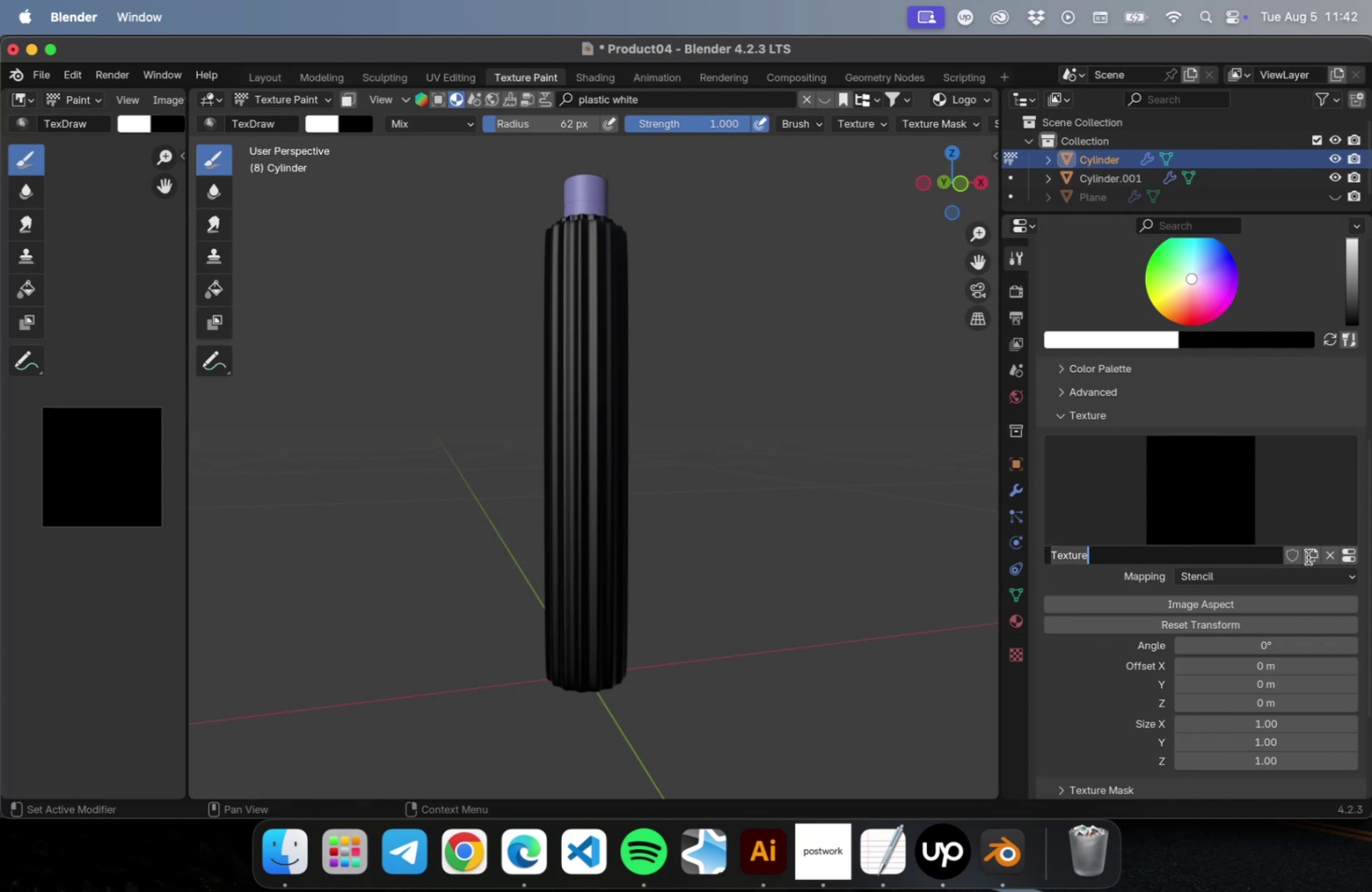 
left_click([1340, 558])
 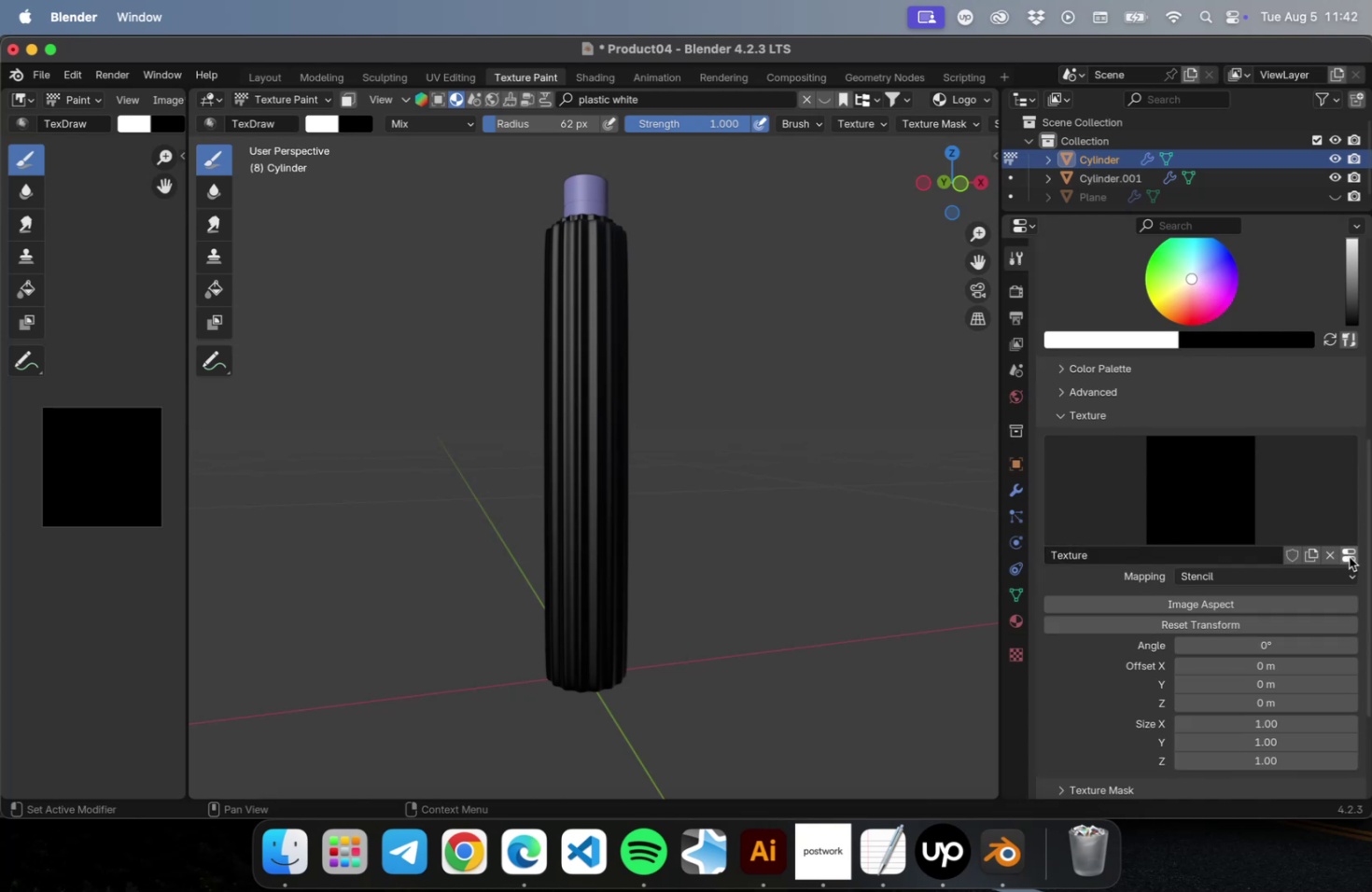 
left_click([1348, 556])
 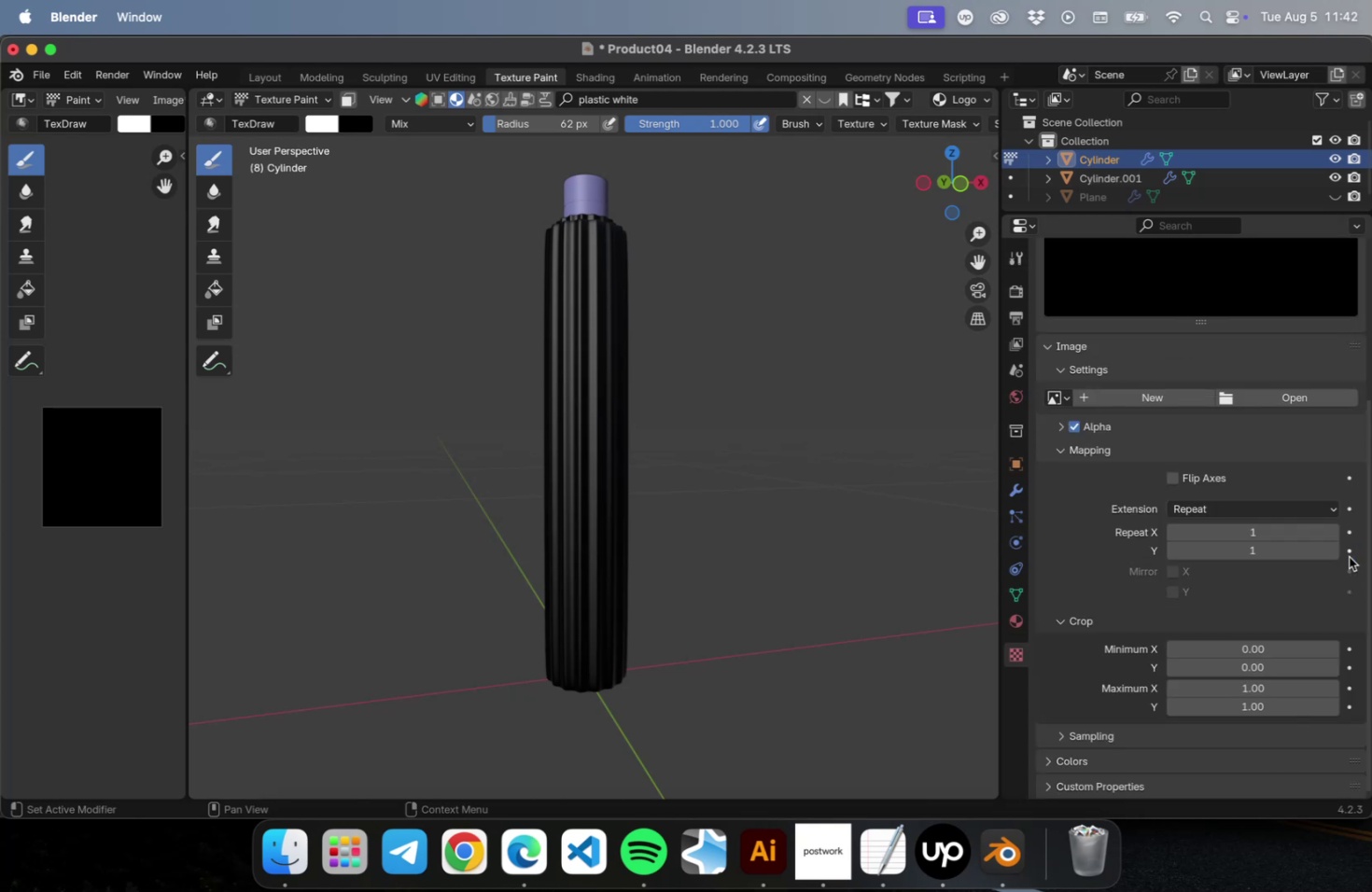 
scroll: coordinate [1214, 606], scroll_direction: up, amount: 13.0
 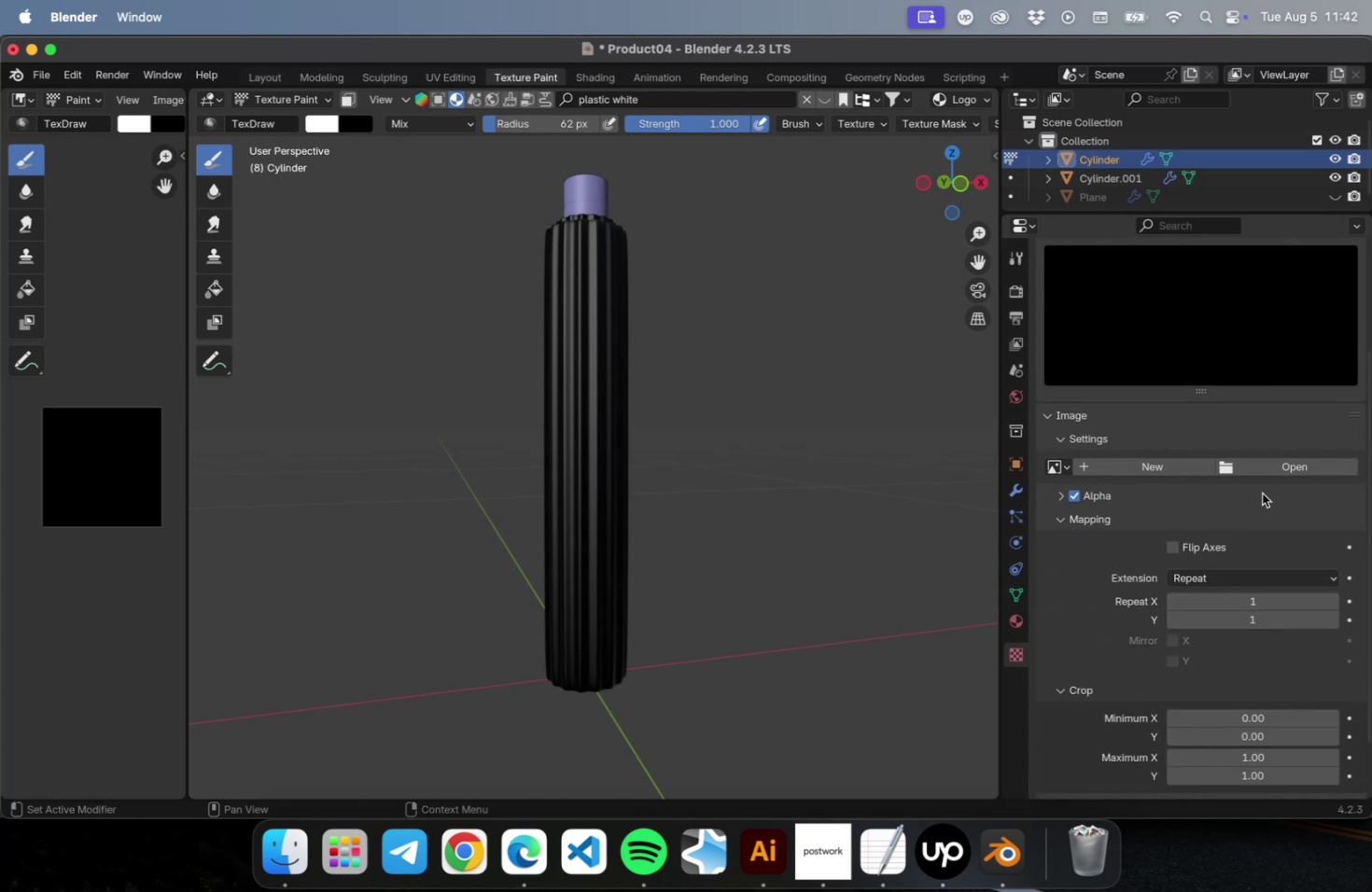 
left_click([1267, 467])
 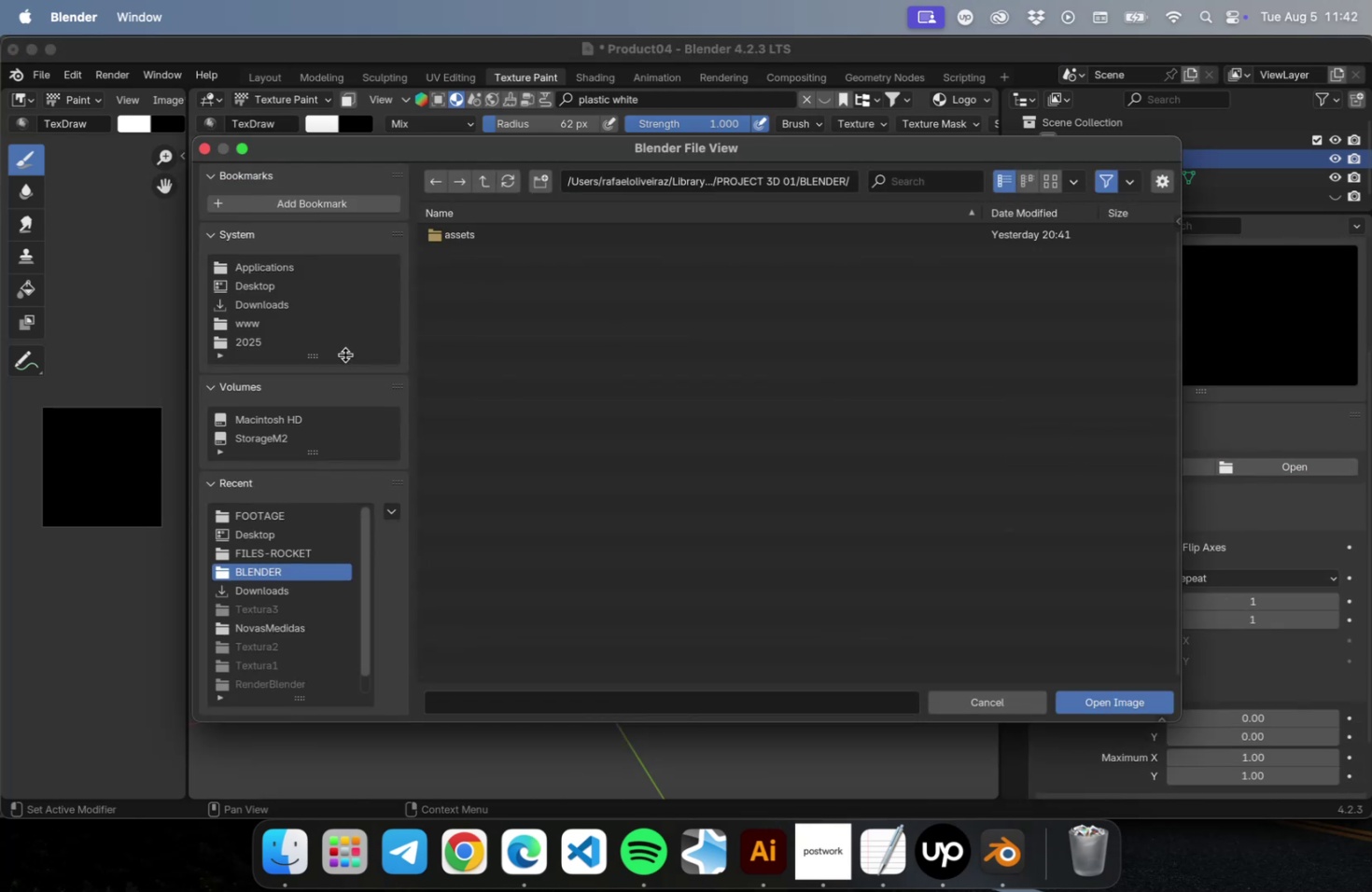 
left_click([271, 331])
 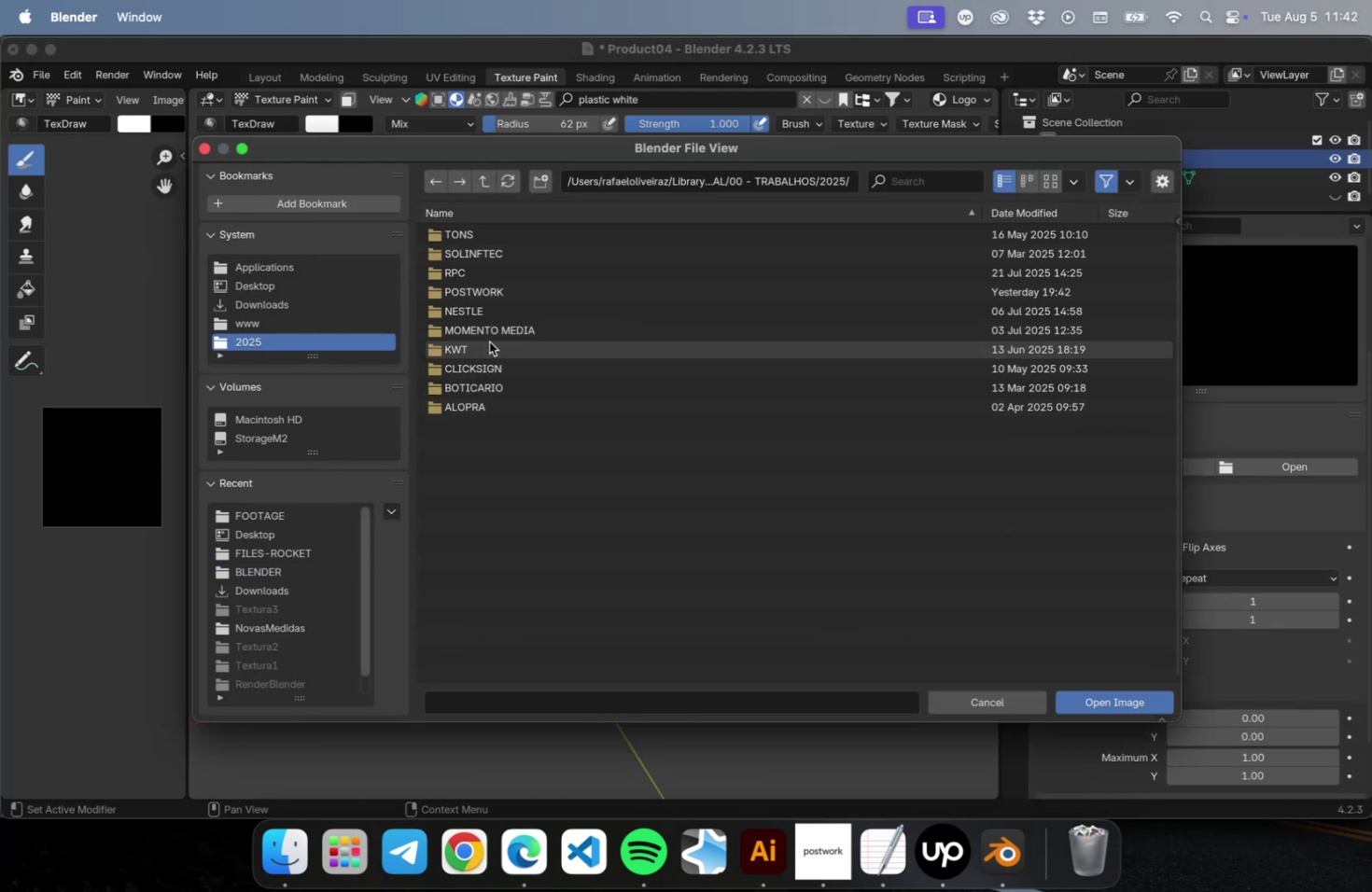 
double_click([498, 299])
 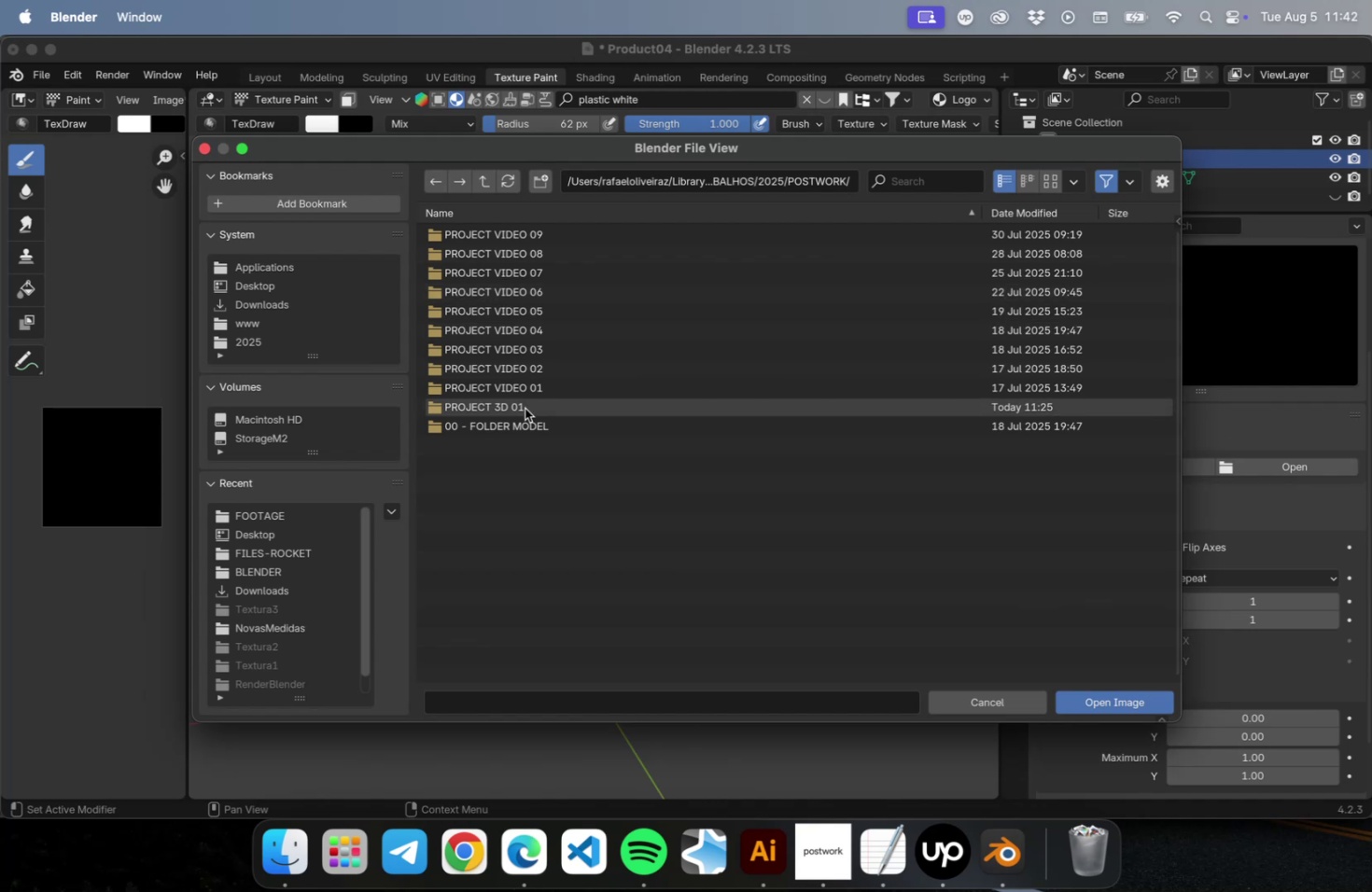 
double_click([525, 406])
 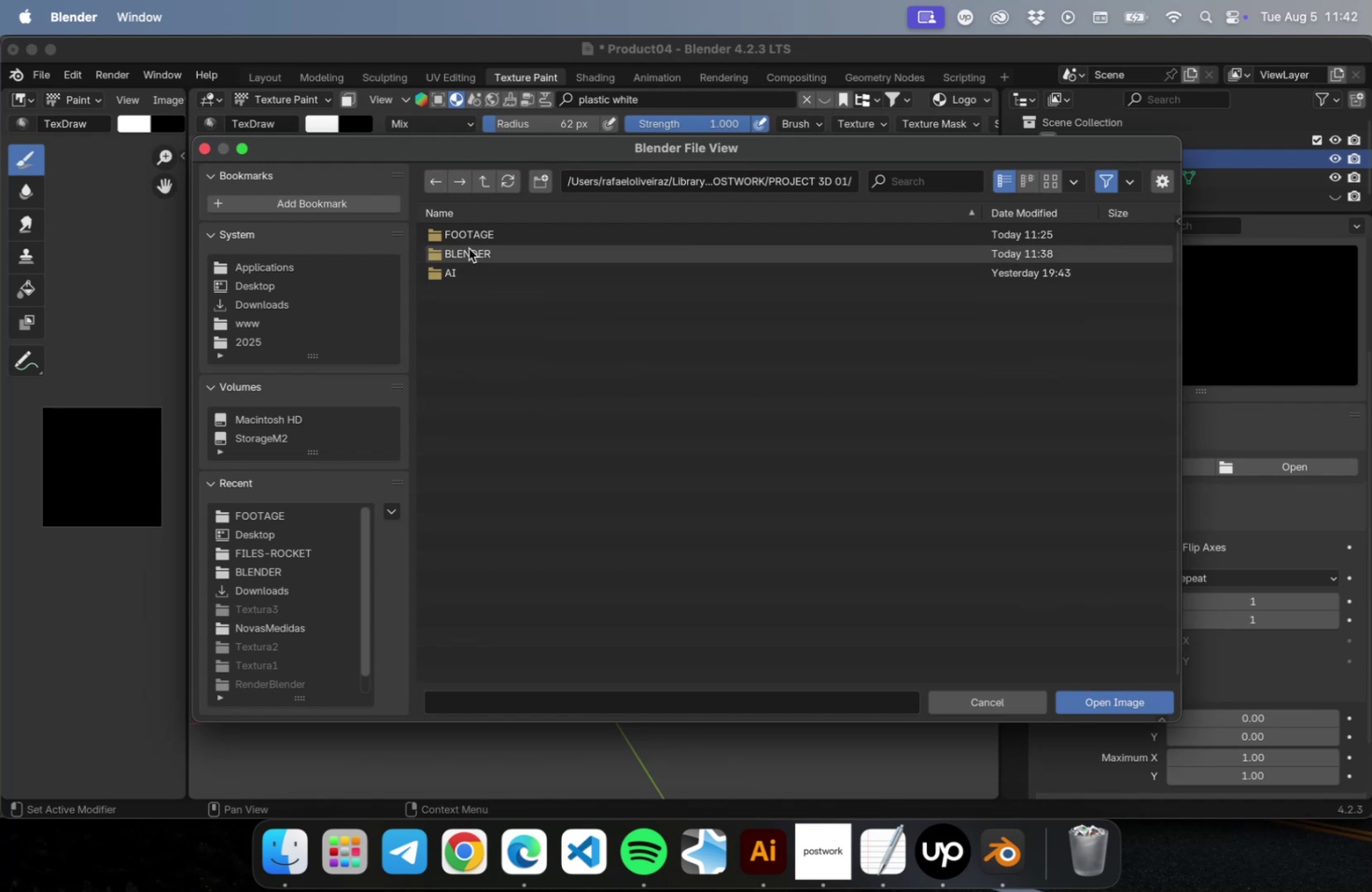 
double_click([468, 237])
 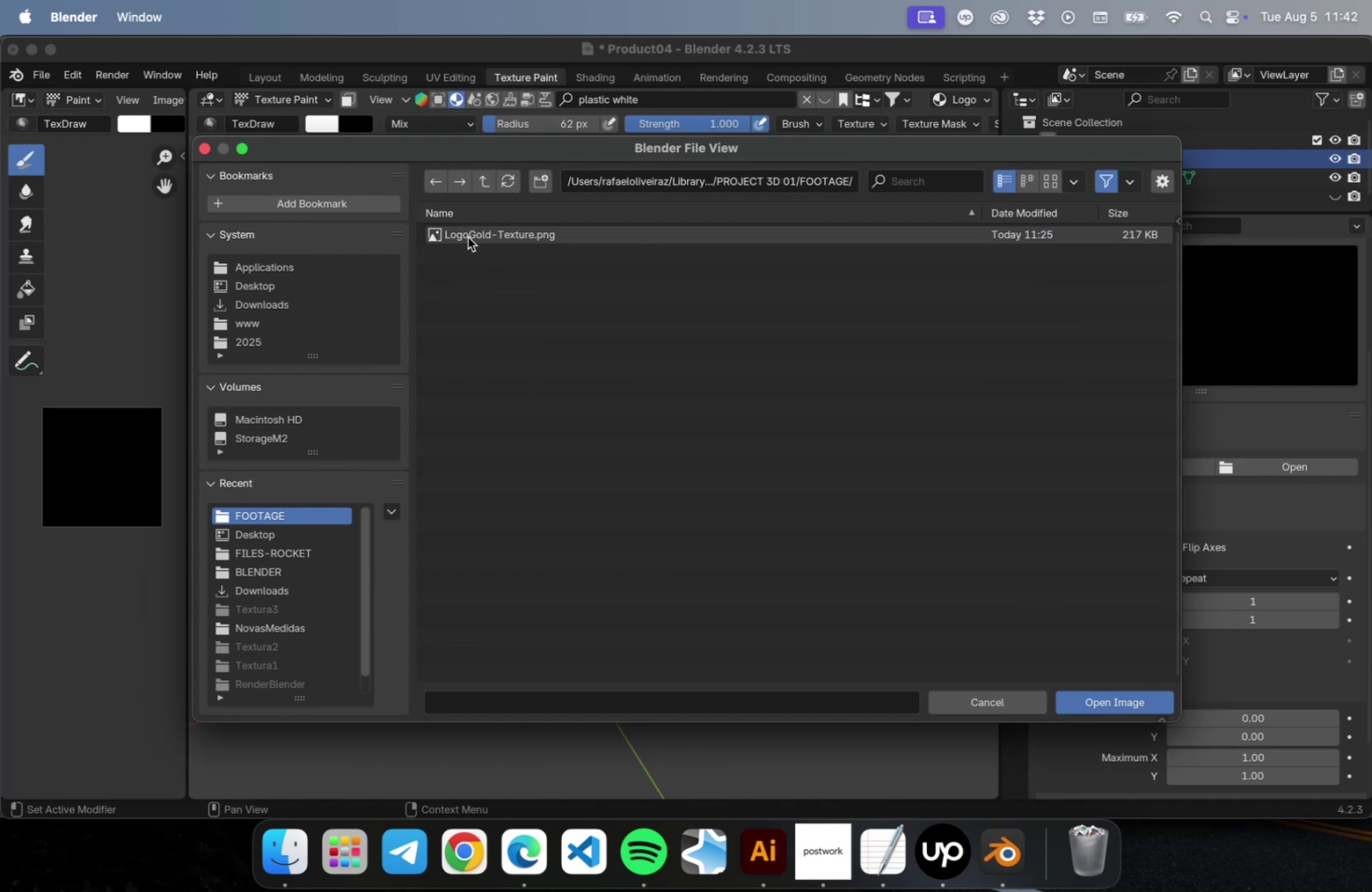 
double_click([468, 237])
 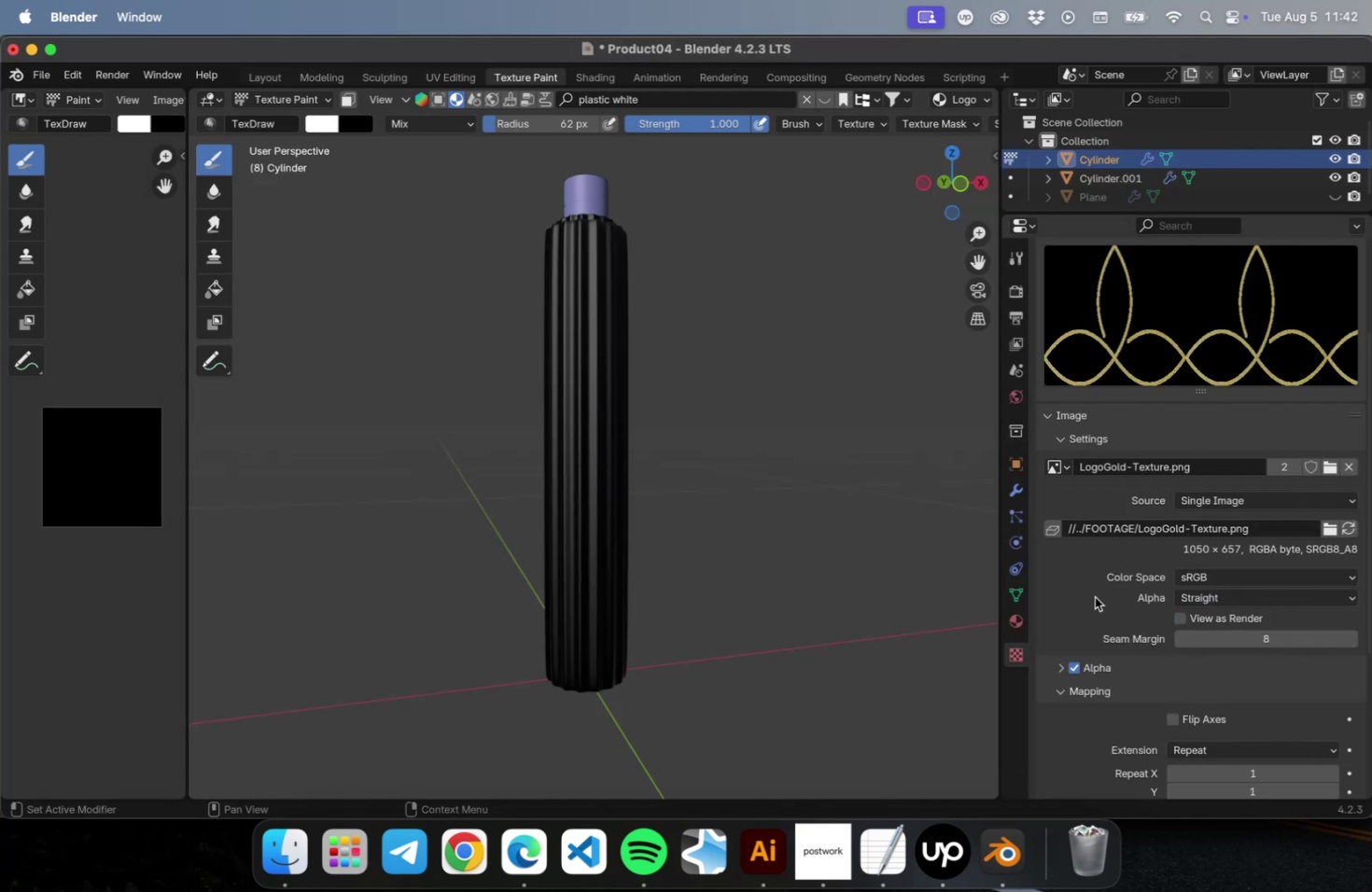 
wait(5.64)
 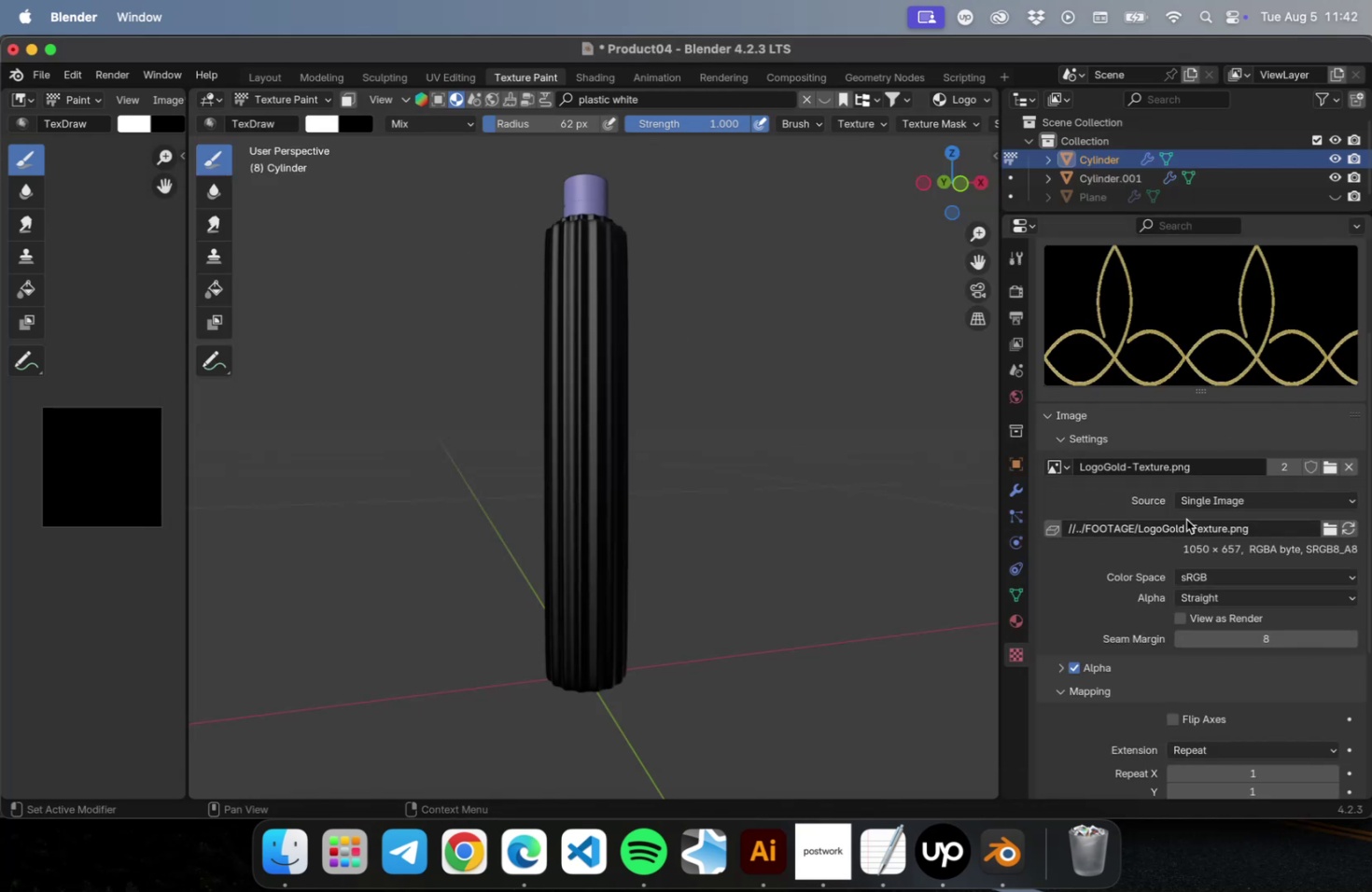 
scroll: coordinate [1126, 601], scroll_direction: down, amount: 1.0
 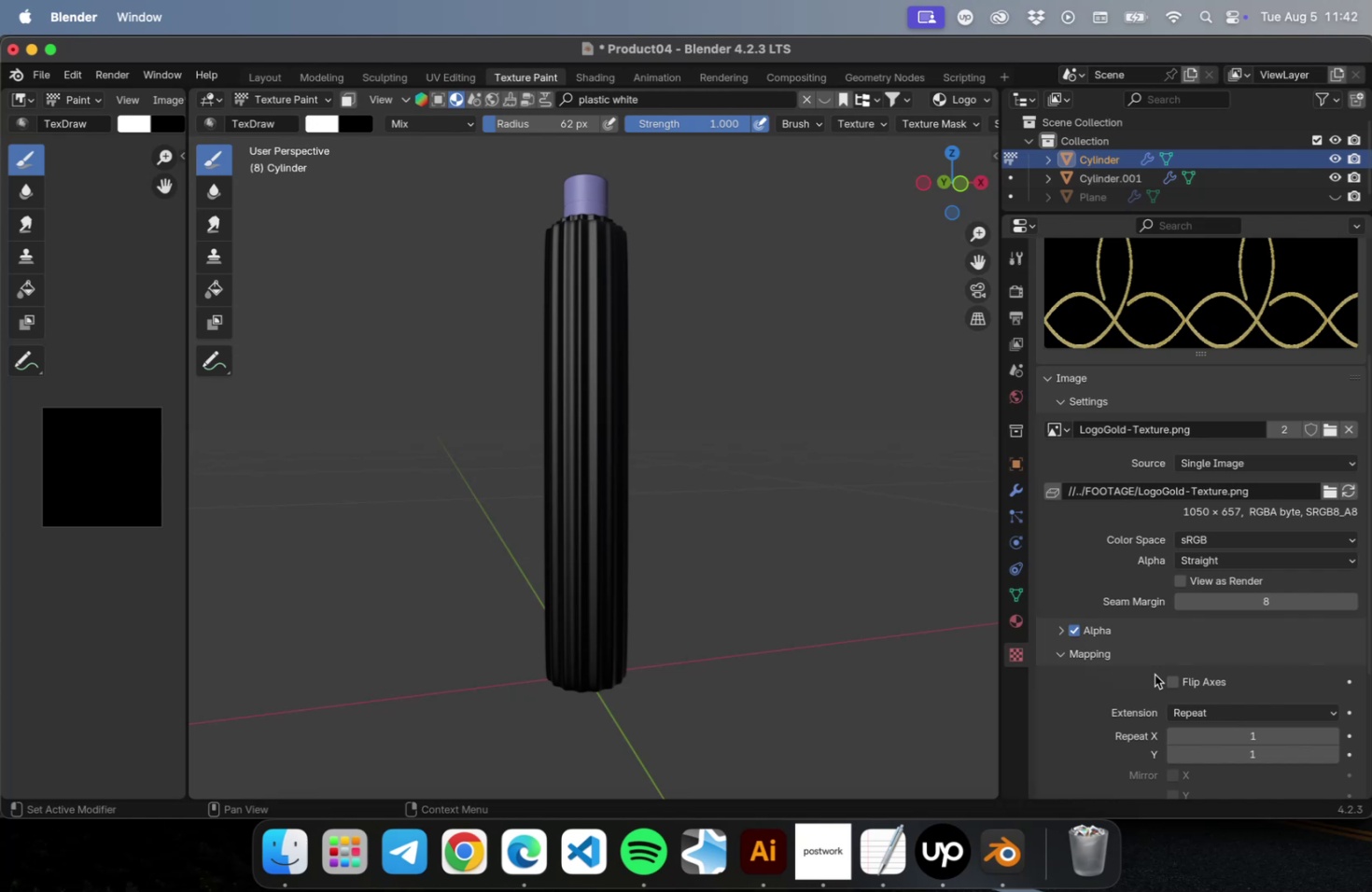 
mouse_move([1225, 497])
 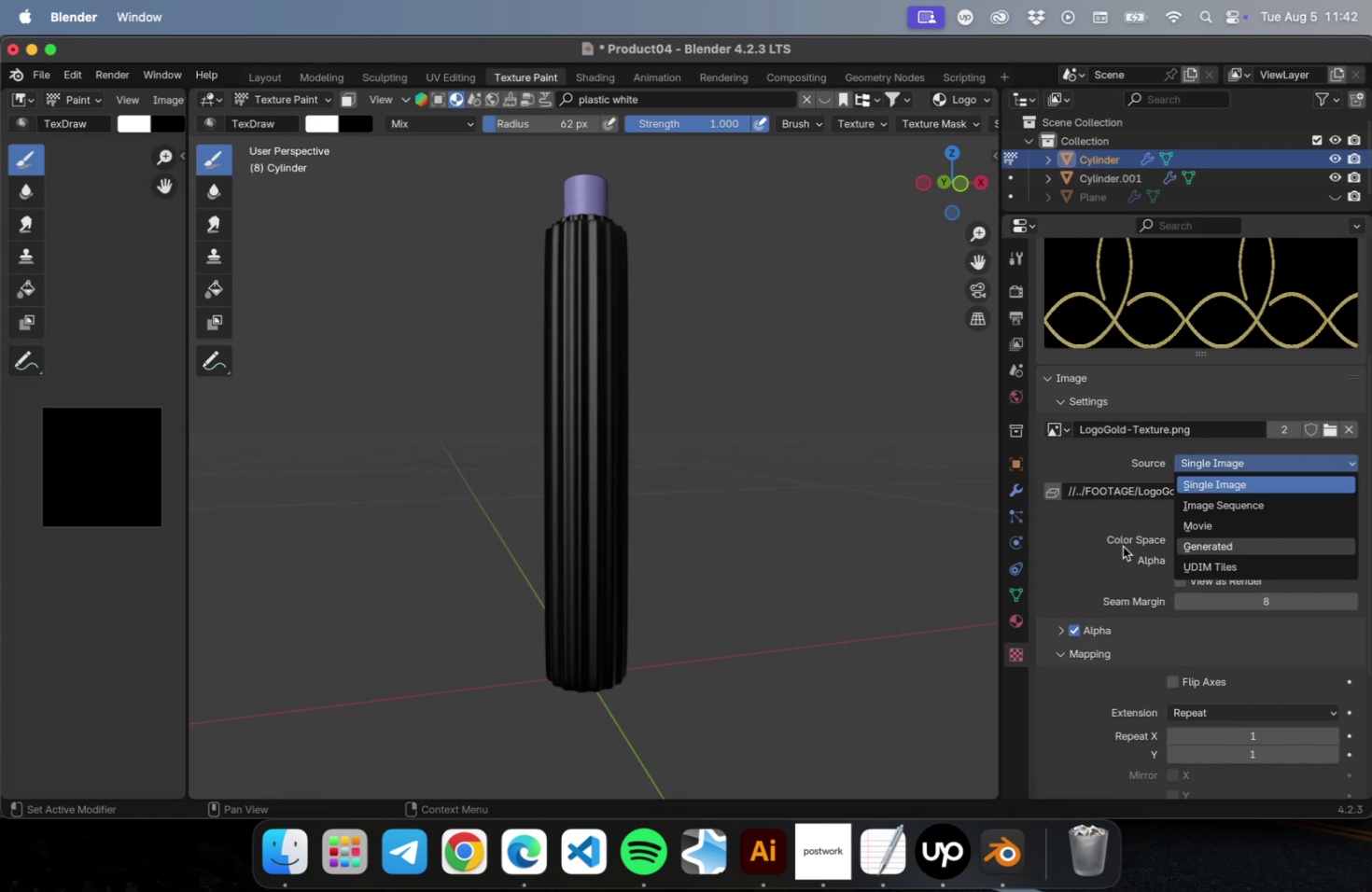 
left_click([1085, 570])
 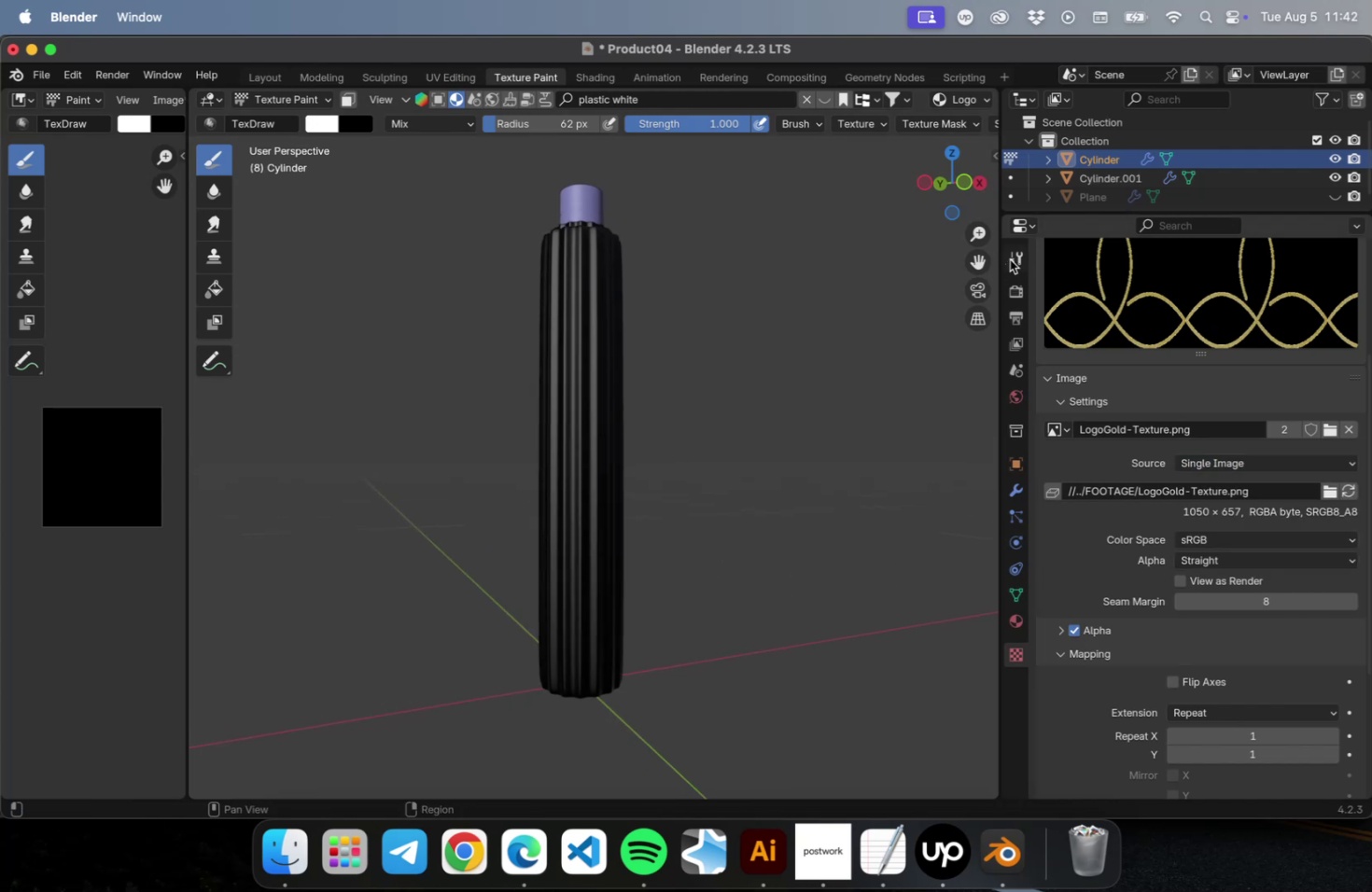 
scroll: coordinate [1150, 541], scroll_direction: down, amount: 15.0
 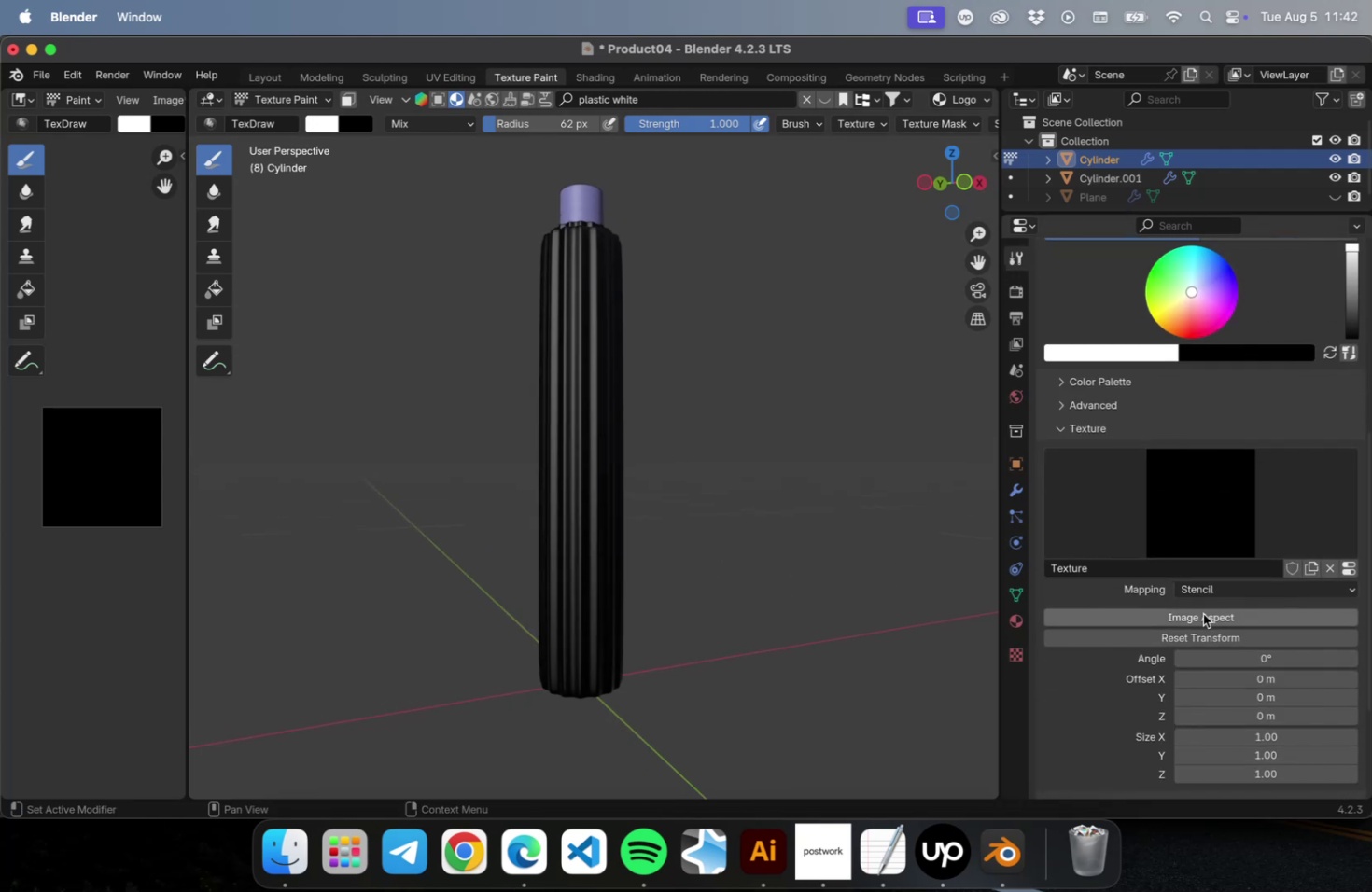 
left_click([1202, 590])
 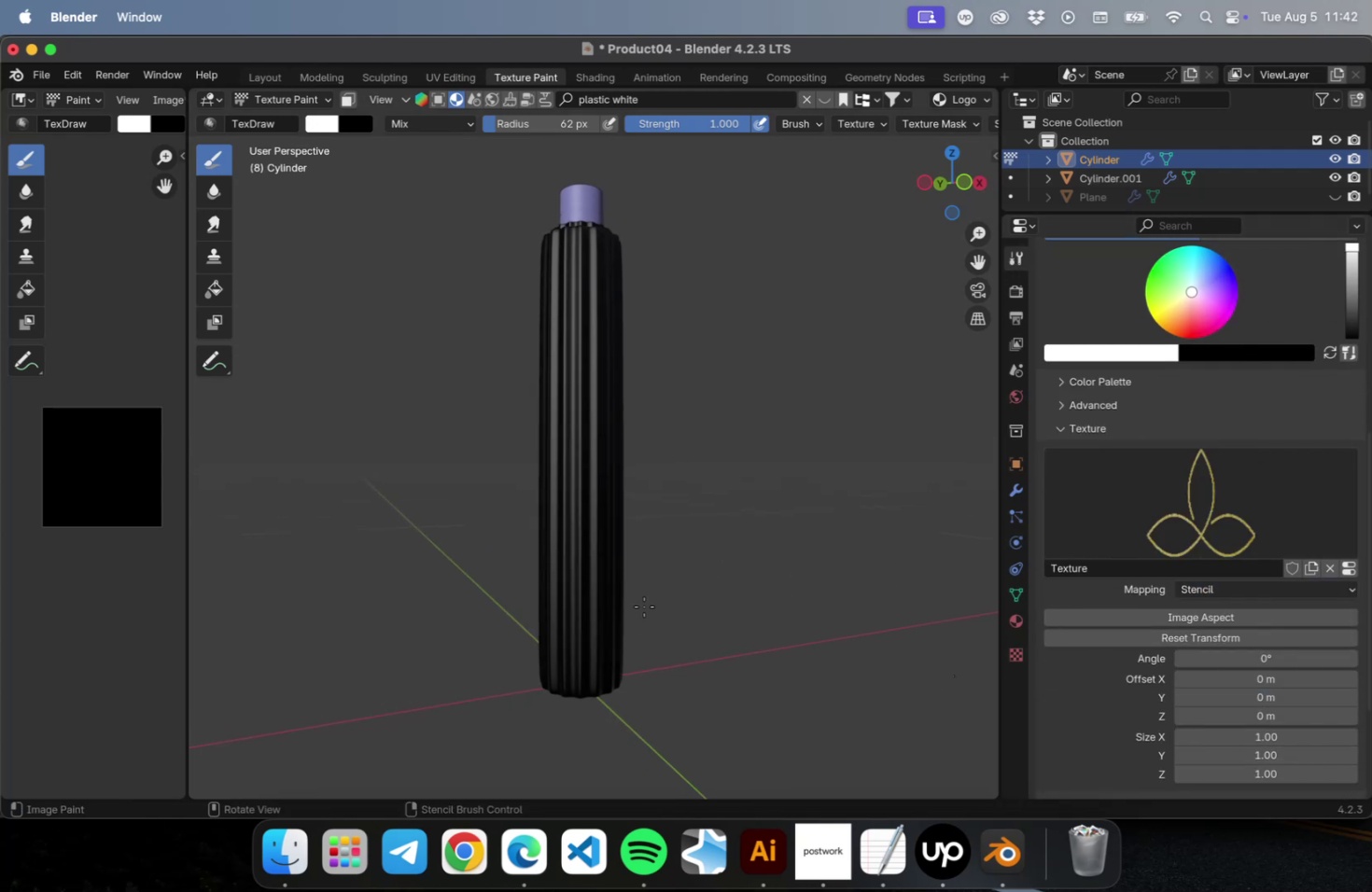 
left_click([651, 573])
 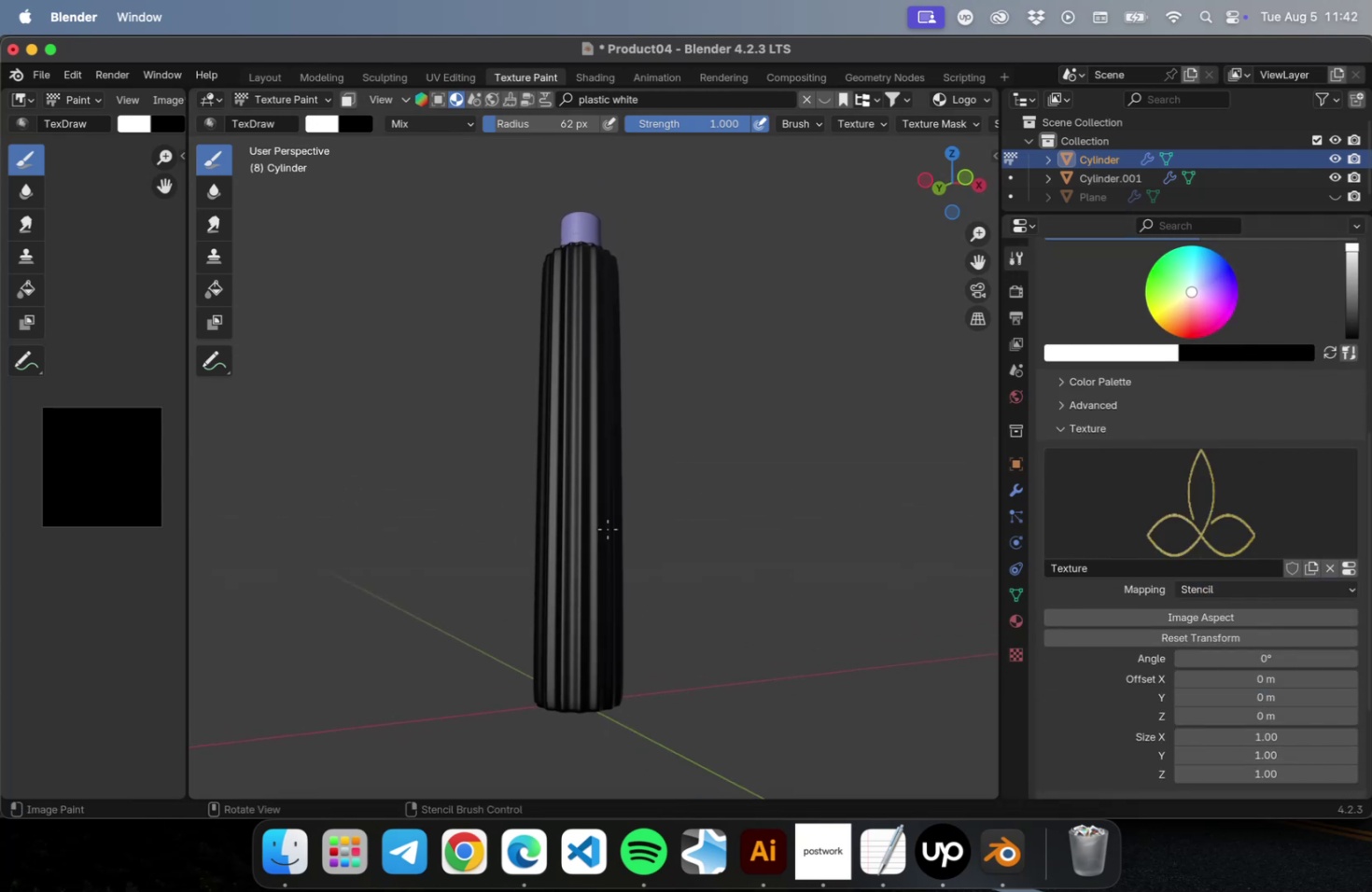 
scroll: coordinate [568, 490], scroll_direction: up, amount: 14.0
 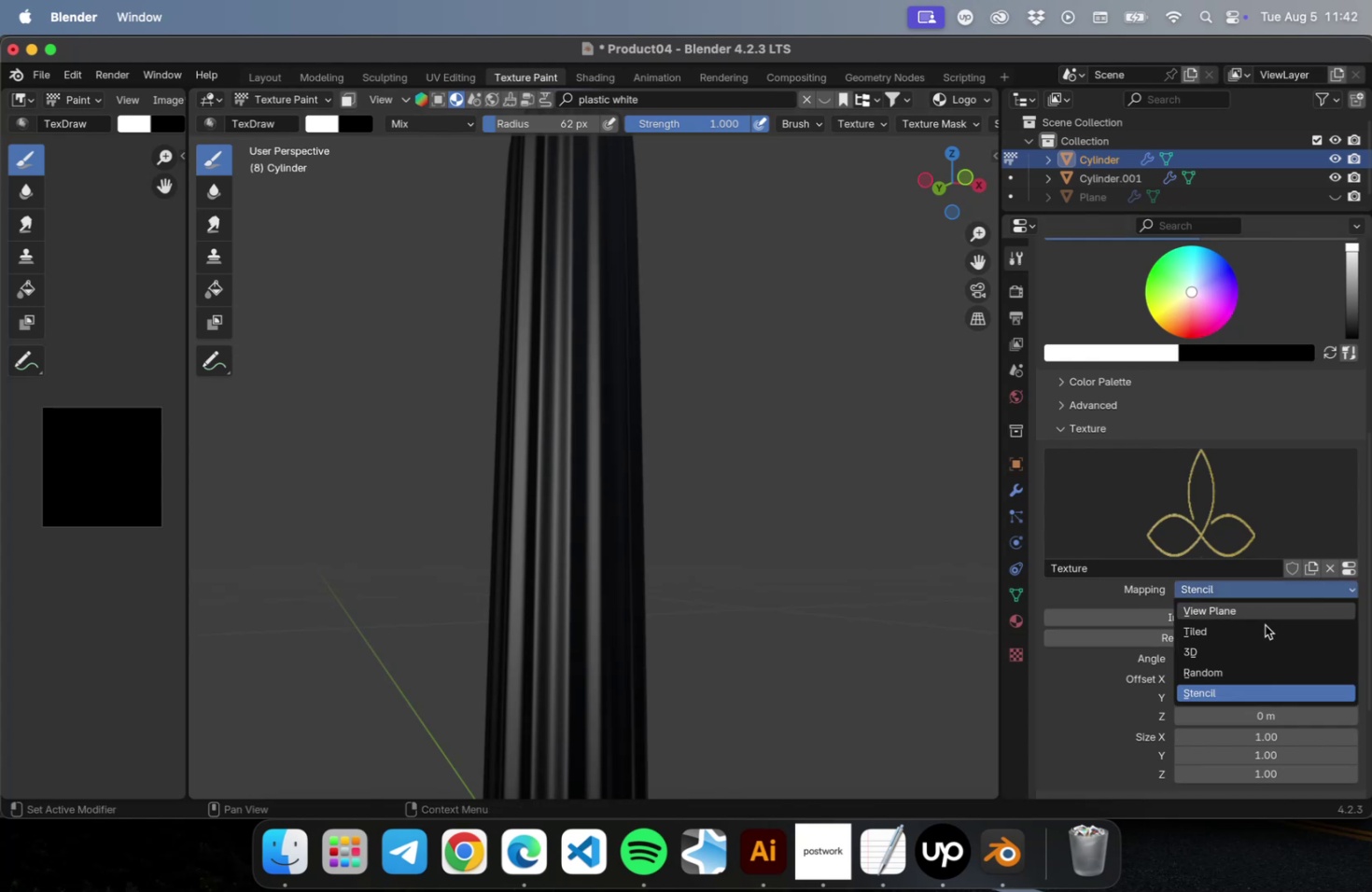 
left_click([1223, 690])
 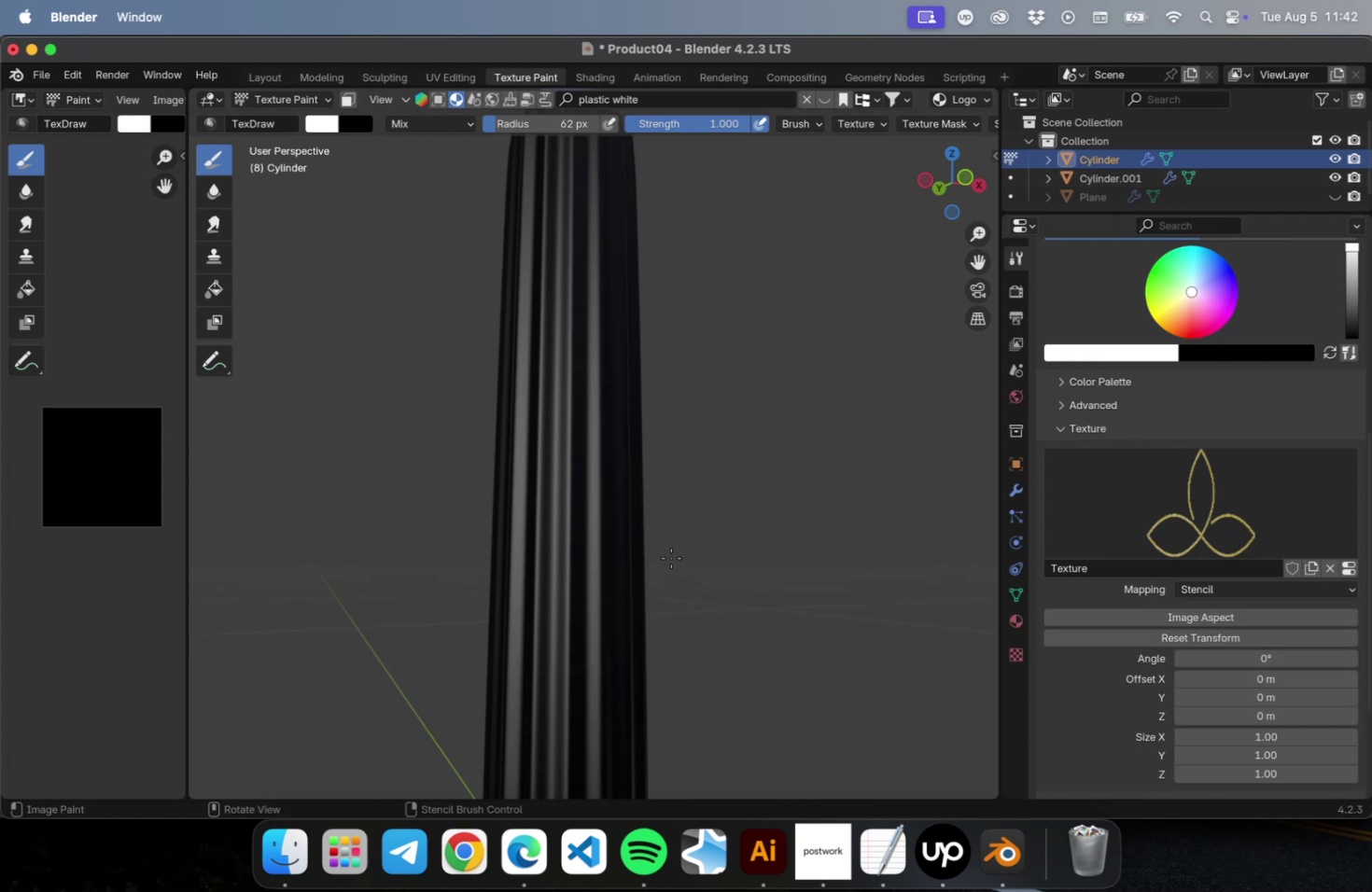 
key(NumLock)
 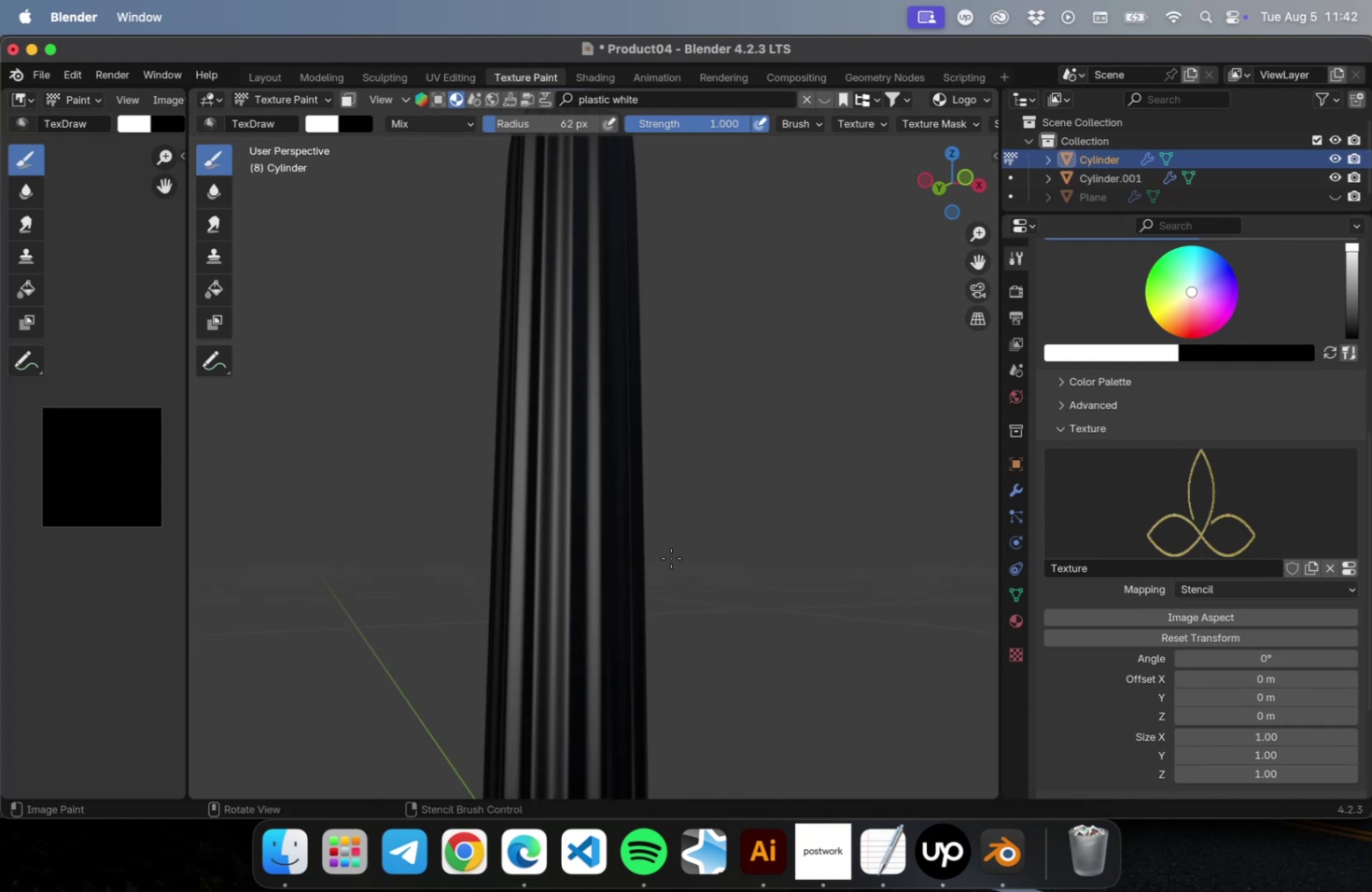 
key(Numpad1)
 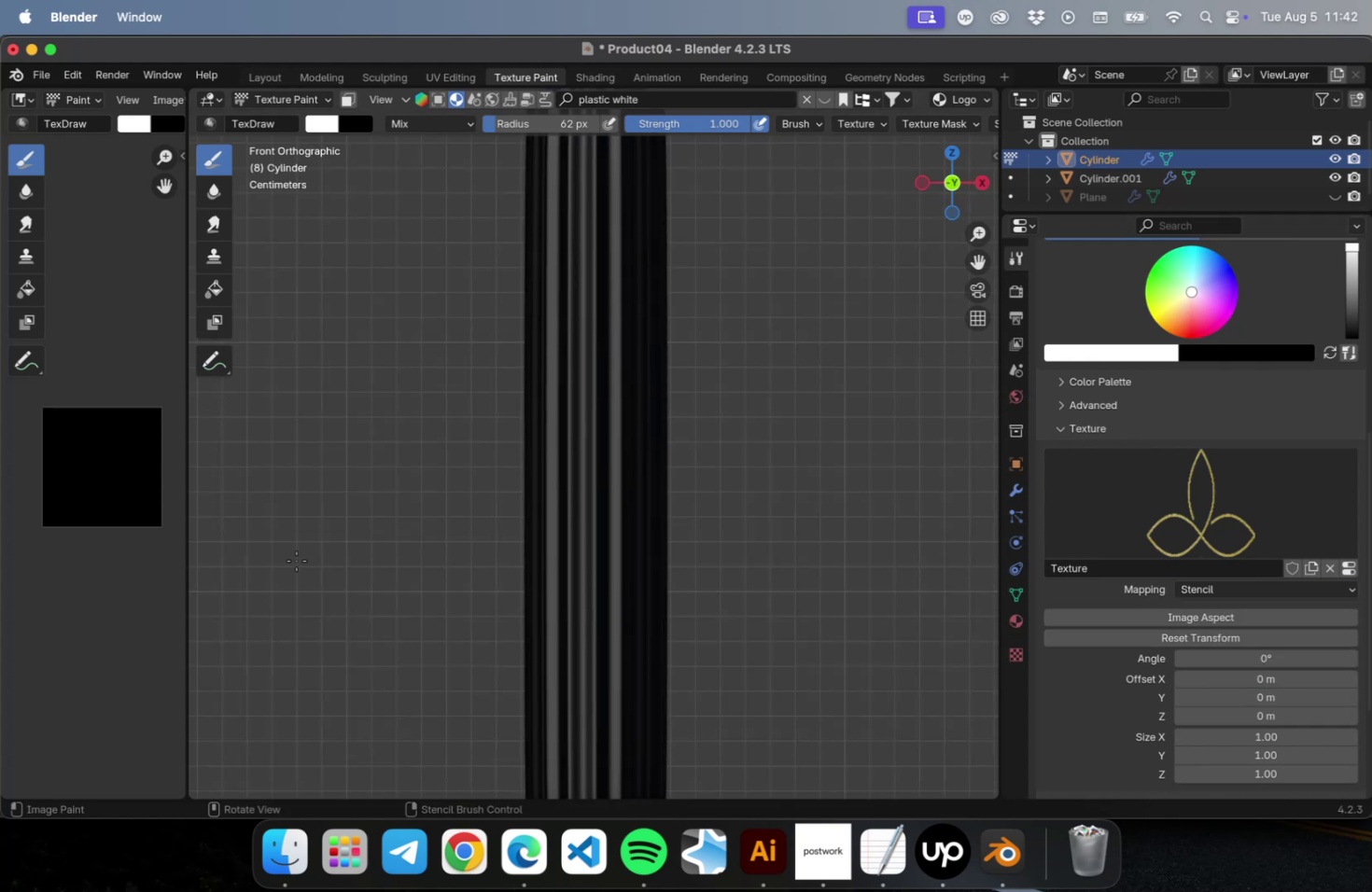 
scroll: coordinate [119, 539], scroll_direction: down, amount: 13.0
 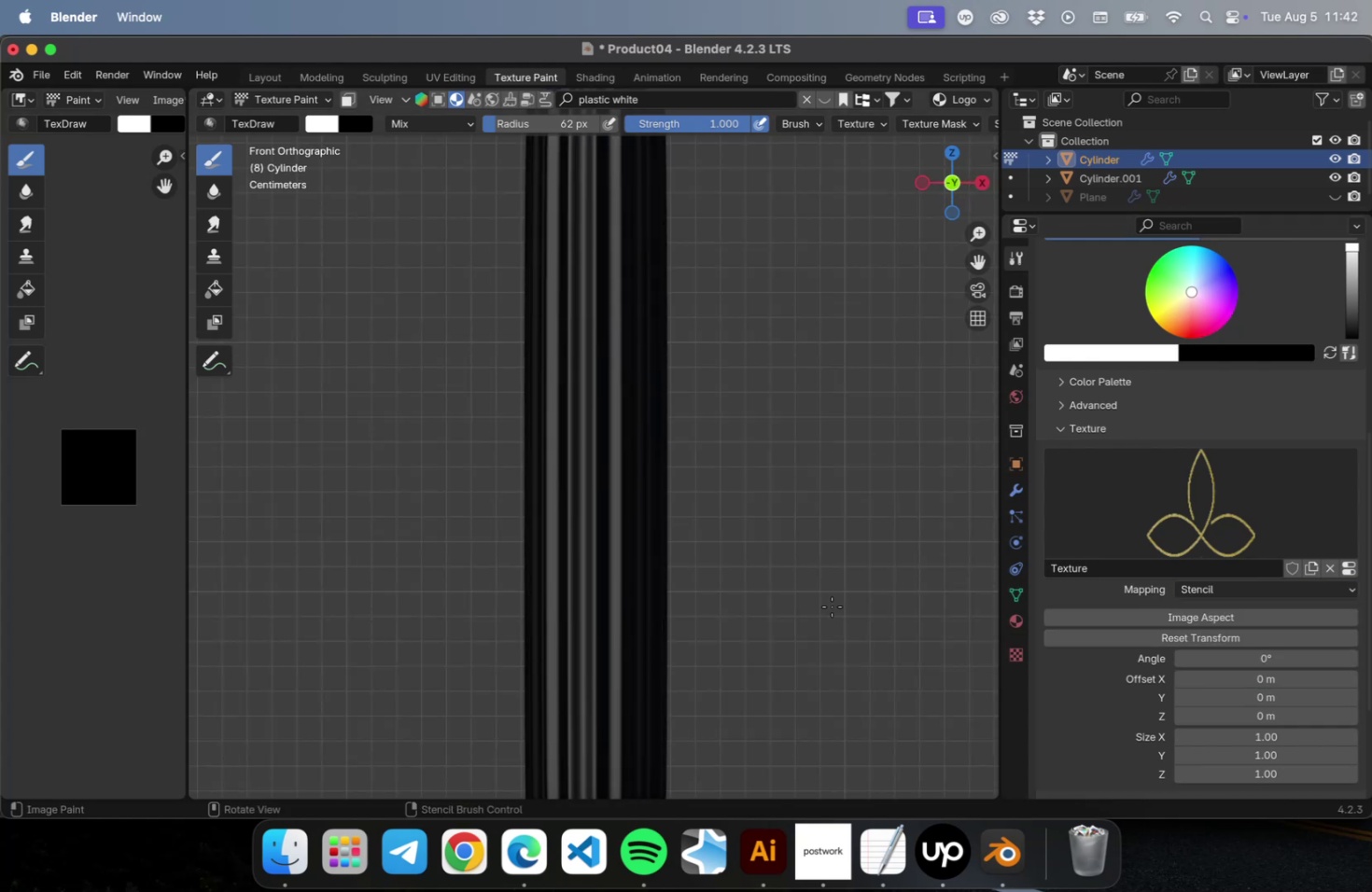 
left_click_drag(start_coordinate=[585, 380], to_coordinate=[625, 667])
 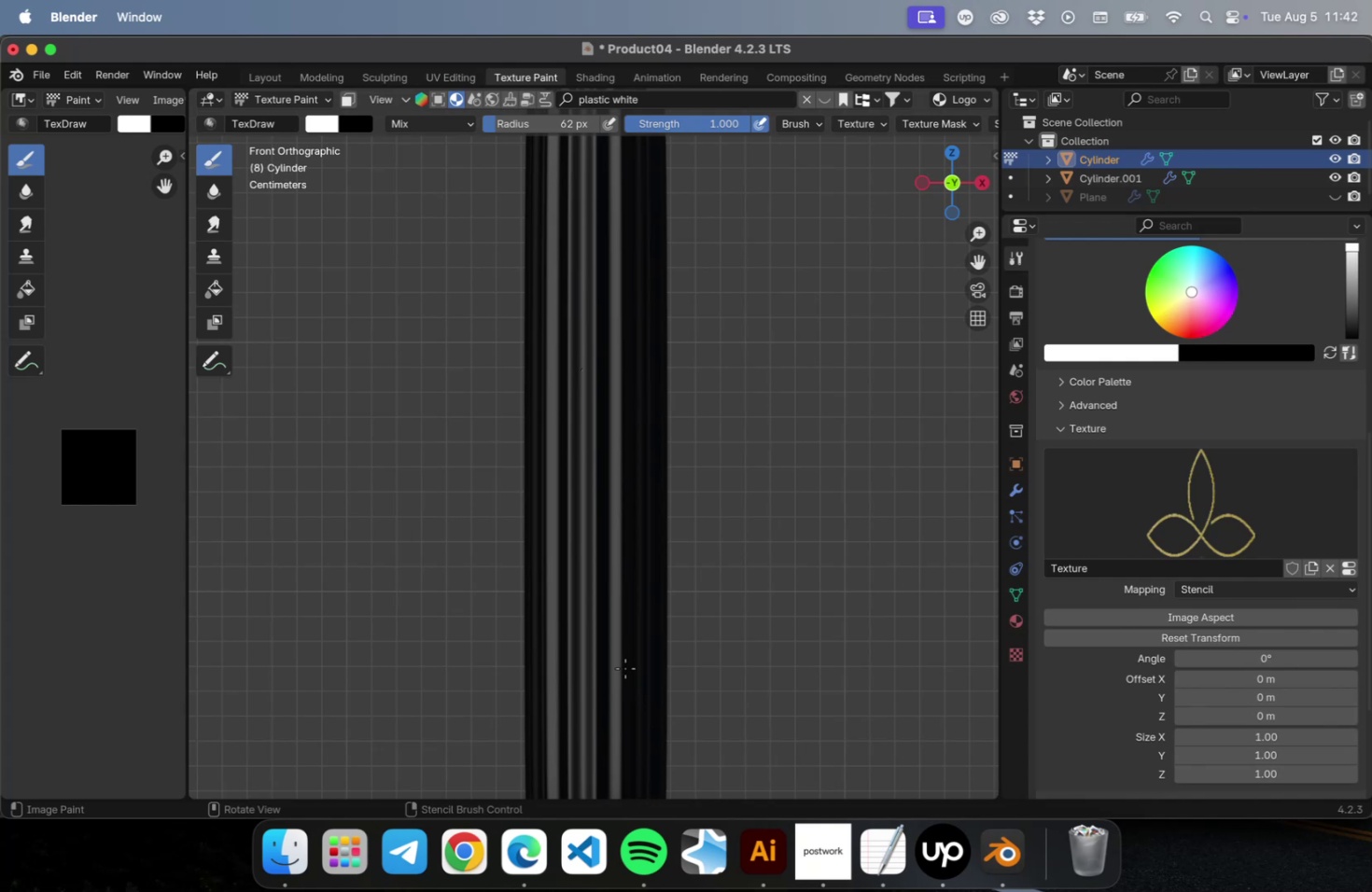 
left_click_drag(start_coordinate=[616, 637], to_coordinate=[572, 467])
 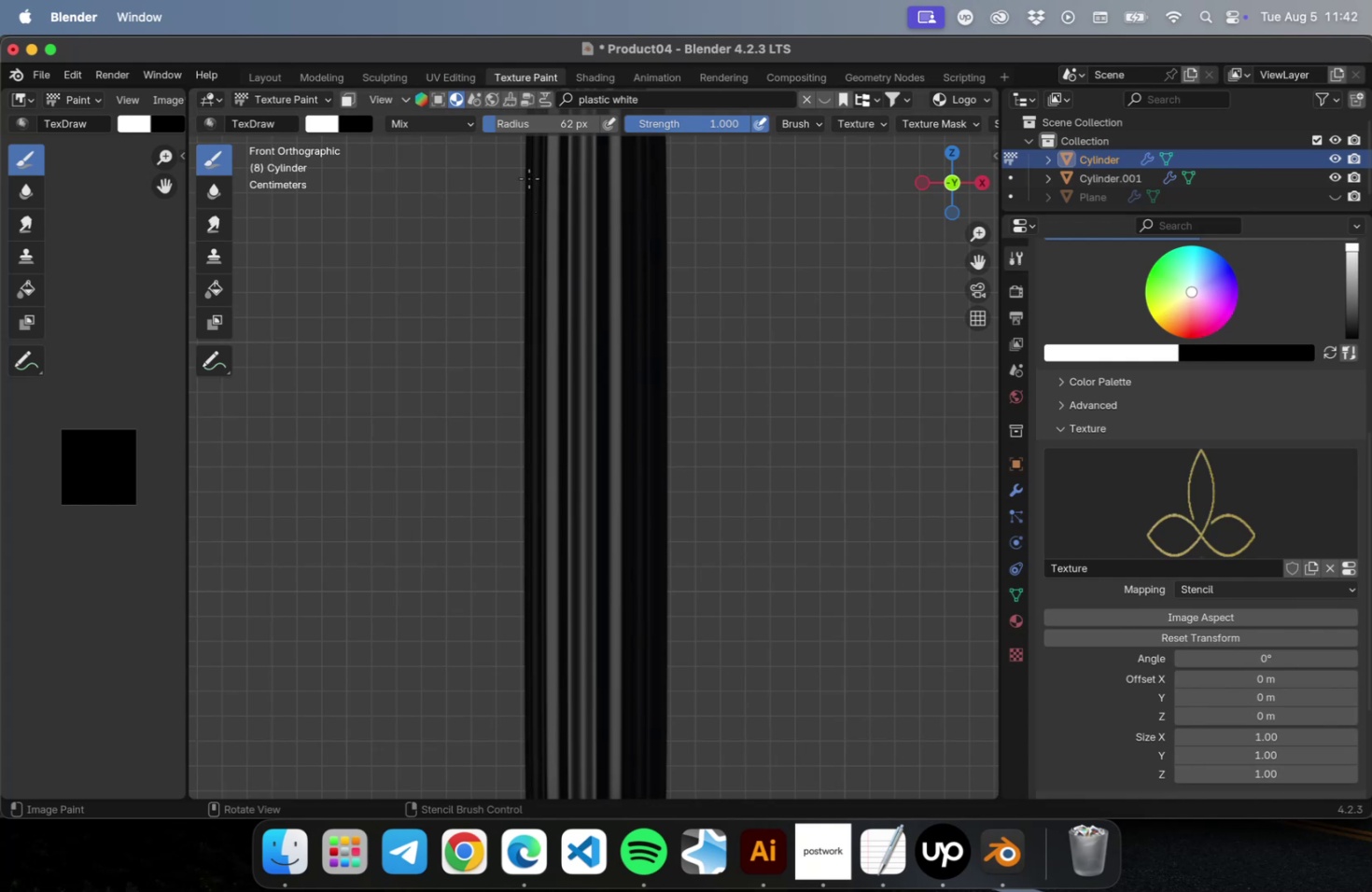 
left_click_drag(start_coordinate=[497, 117], to_coordinate=[507, 117])
 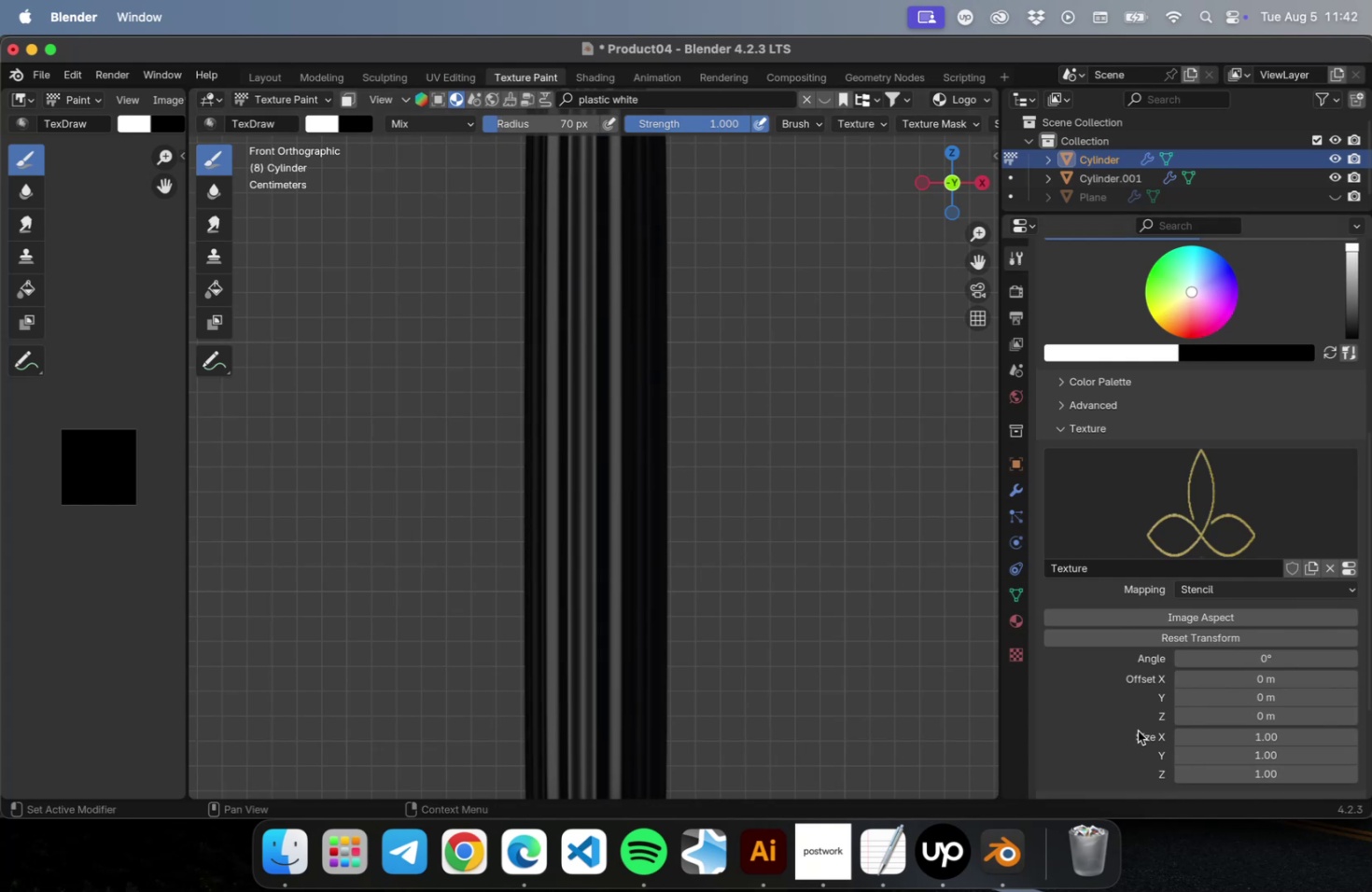 
scroll: coordinate [1135, 718], scroll_direction: down, amount: 13.0
 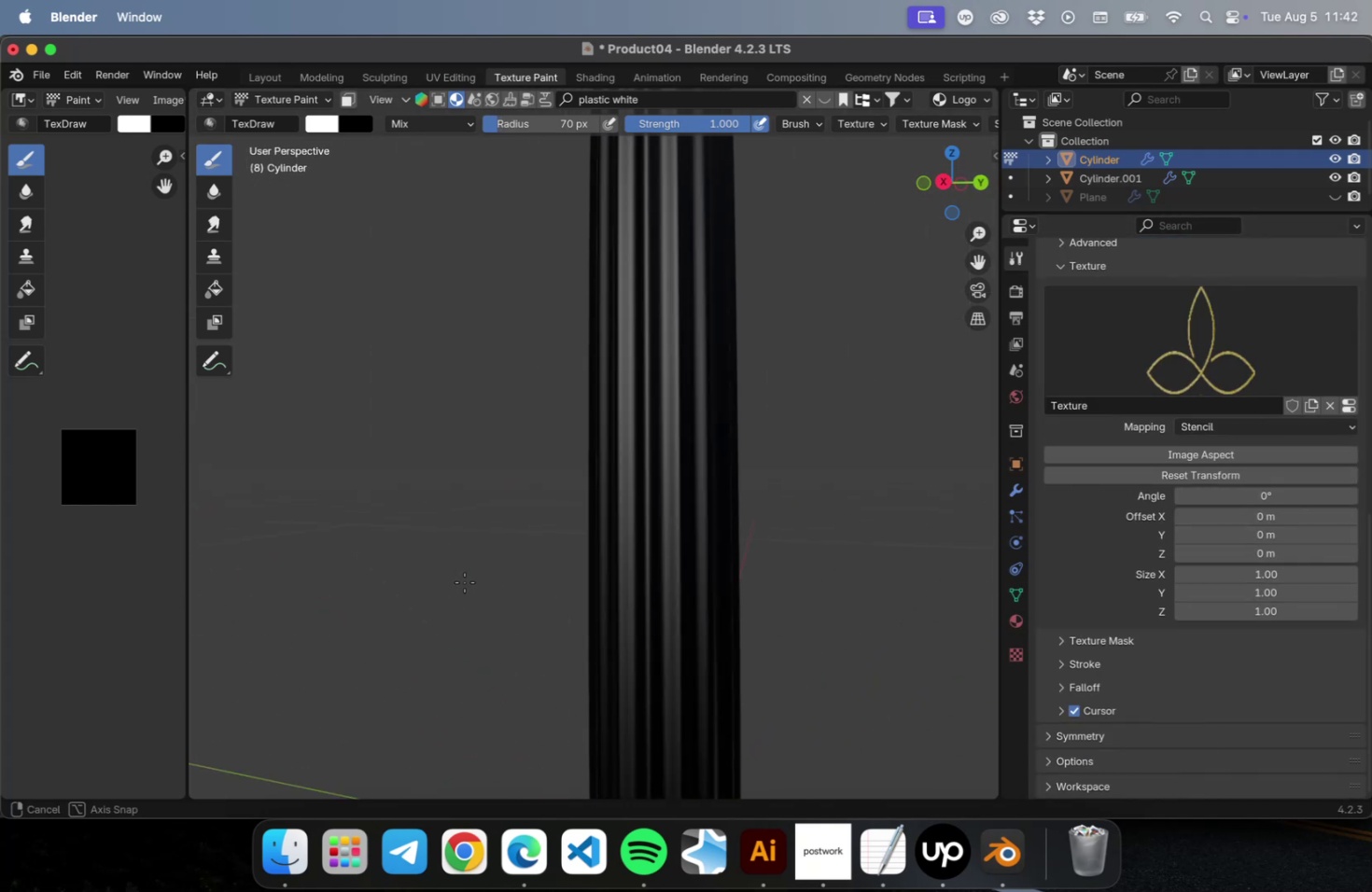 
mouse_move([1293, 414])
 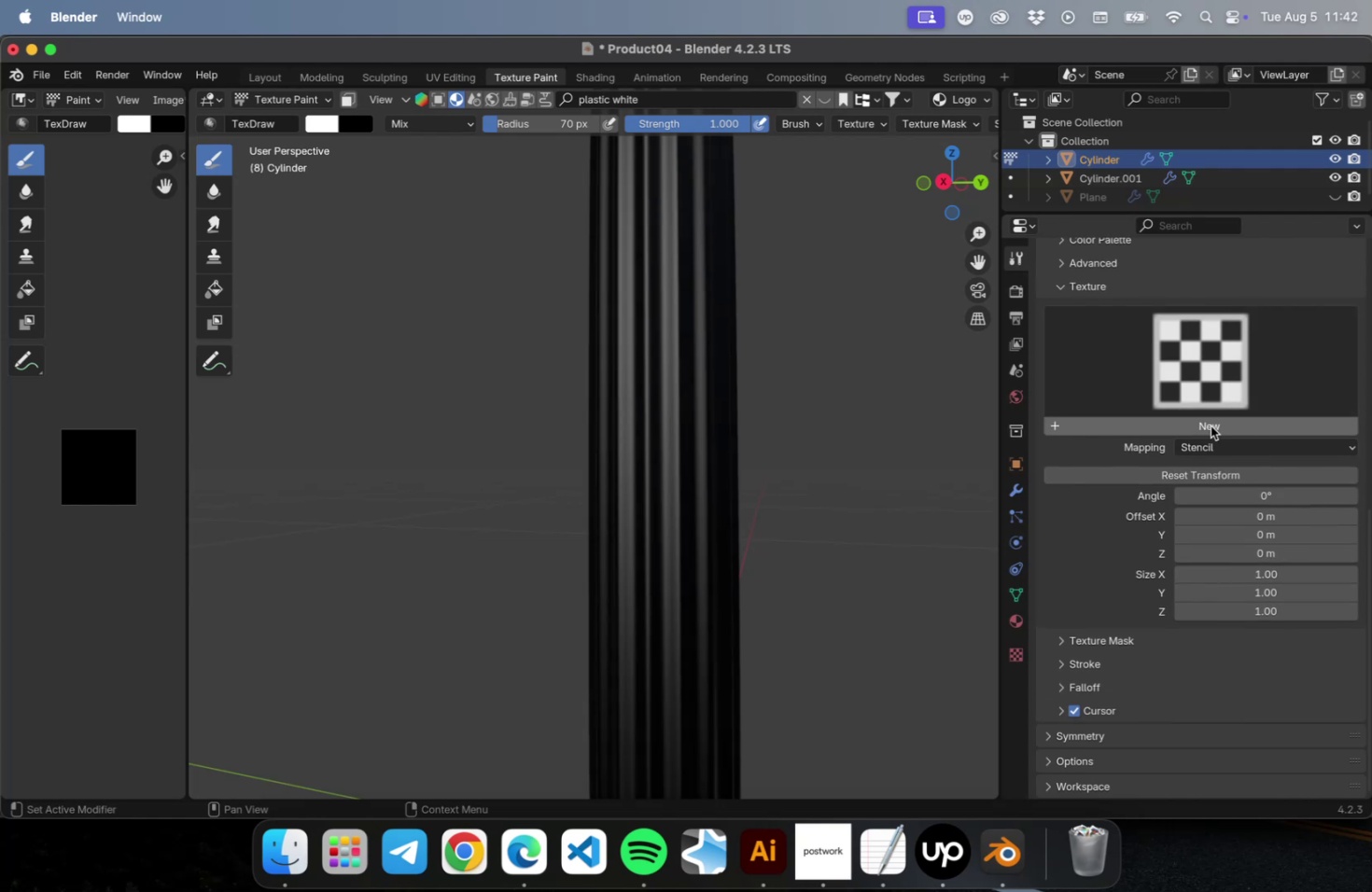 
left_click([1210, 425])
 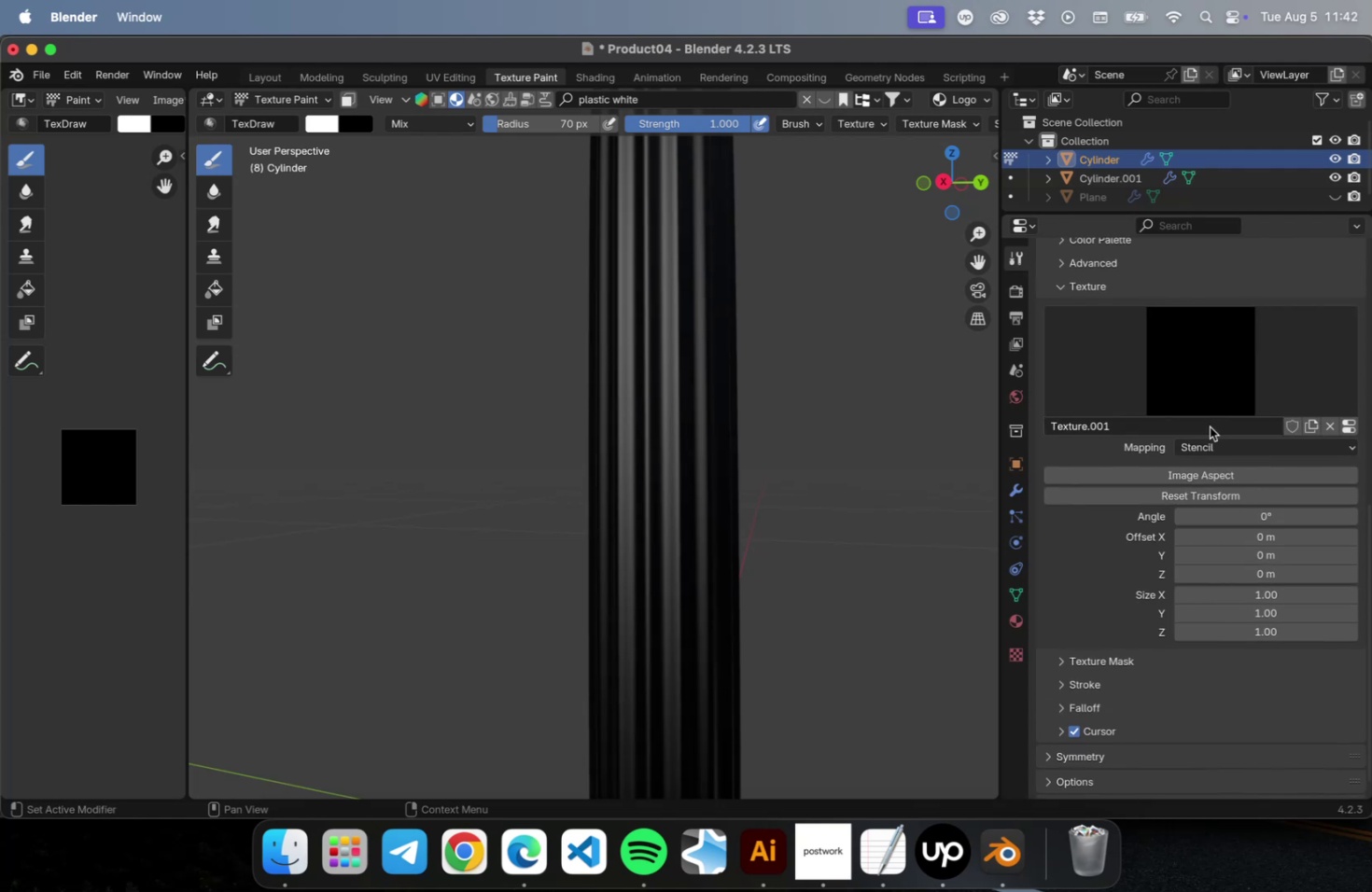 
left_click([1205, 427])
 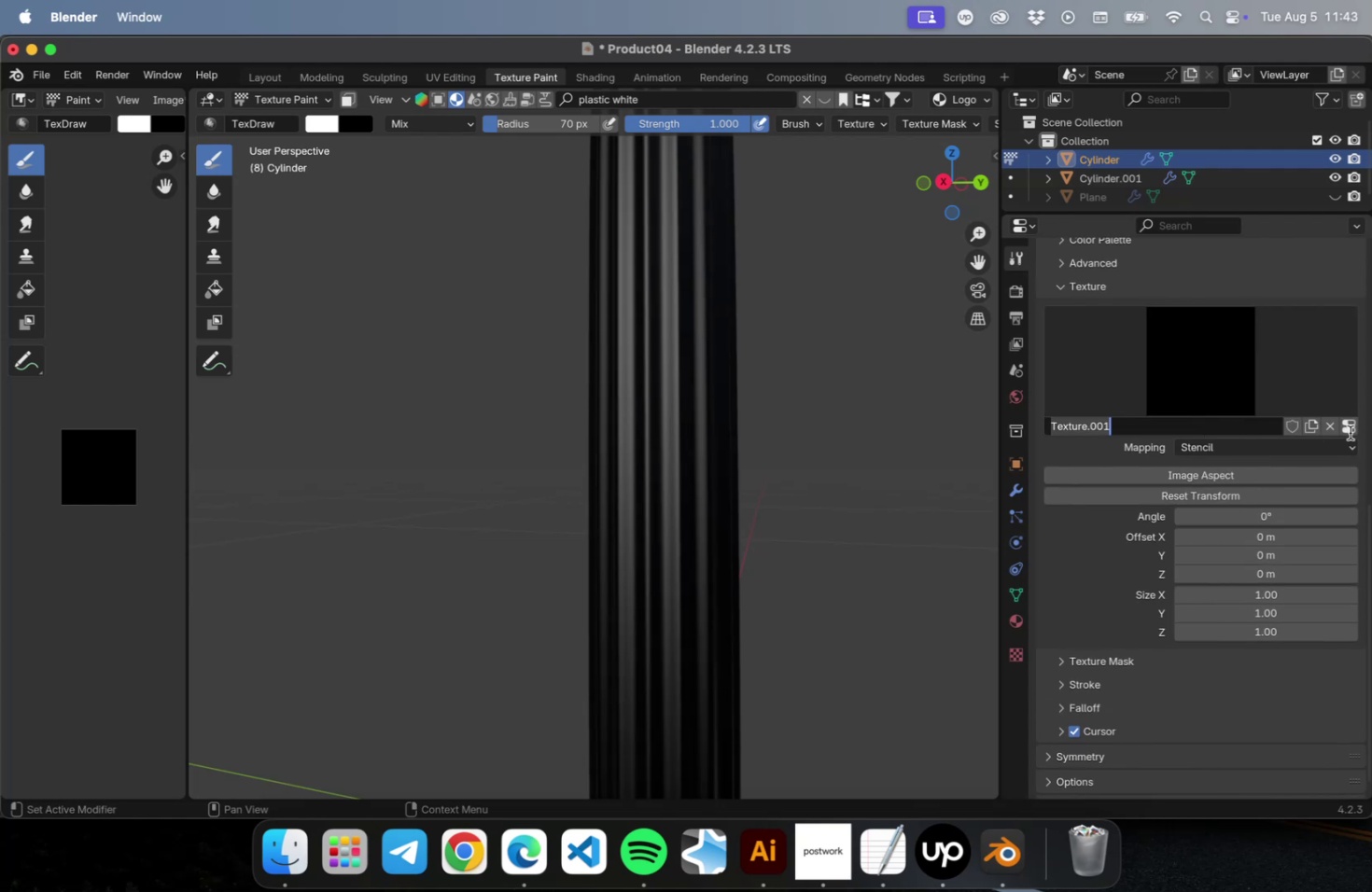 
left_click([1329, 426])
 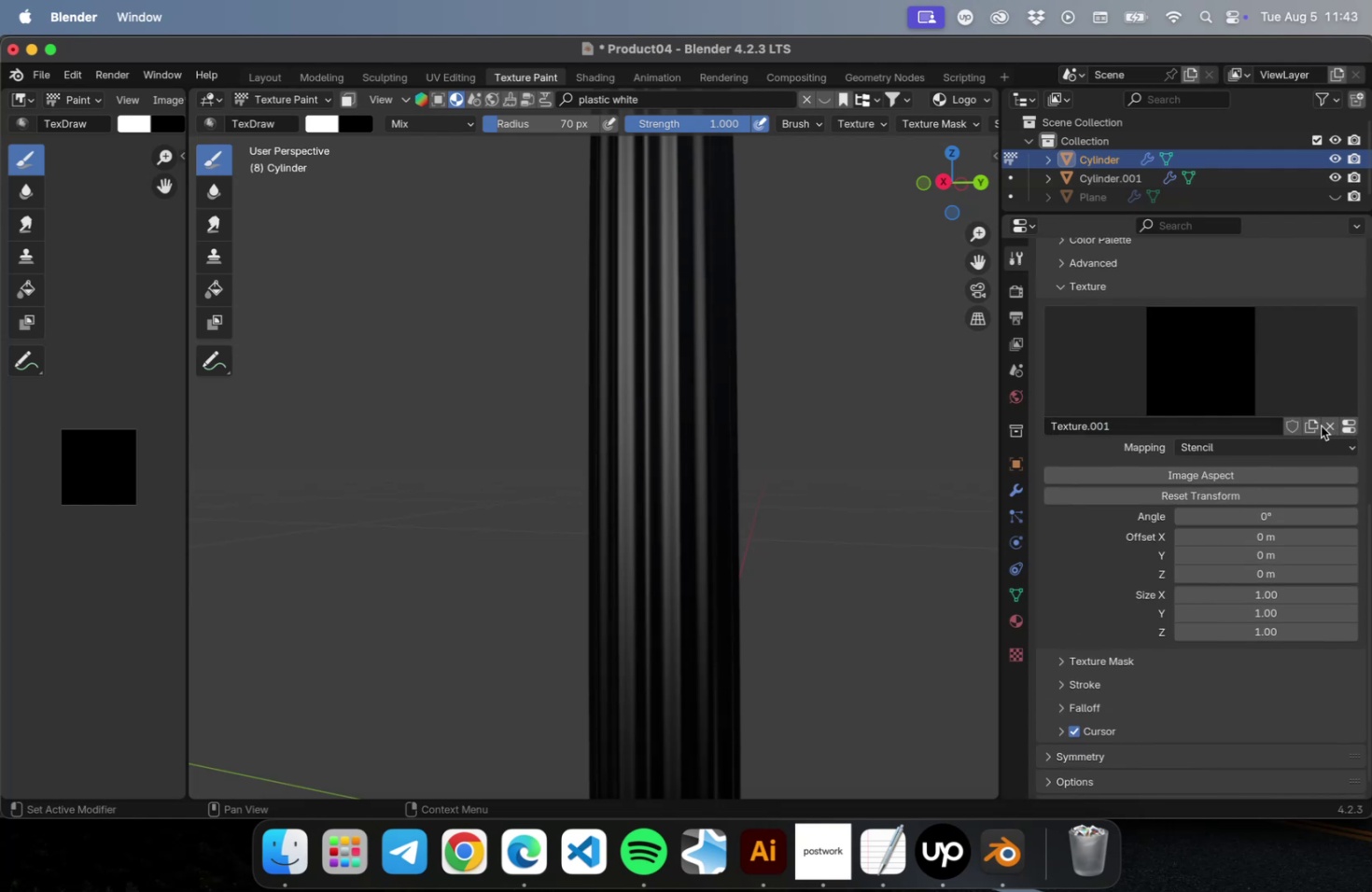 
left_click([1314, 425])
 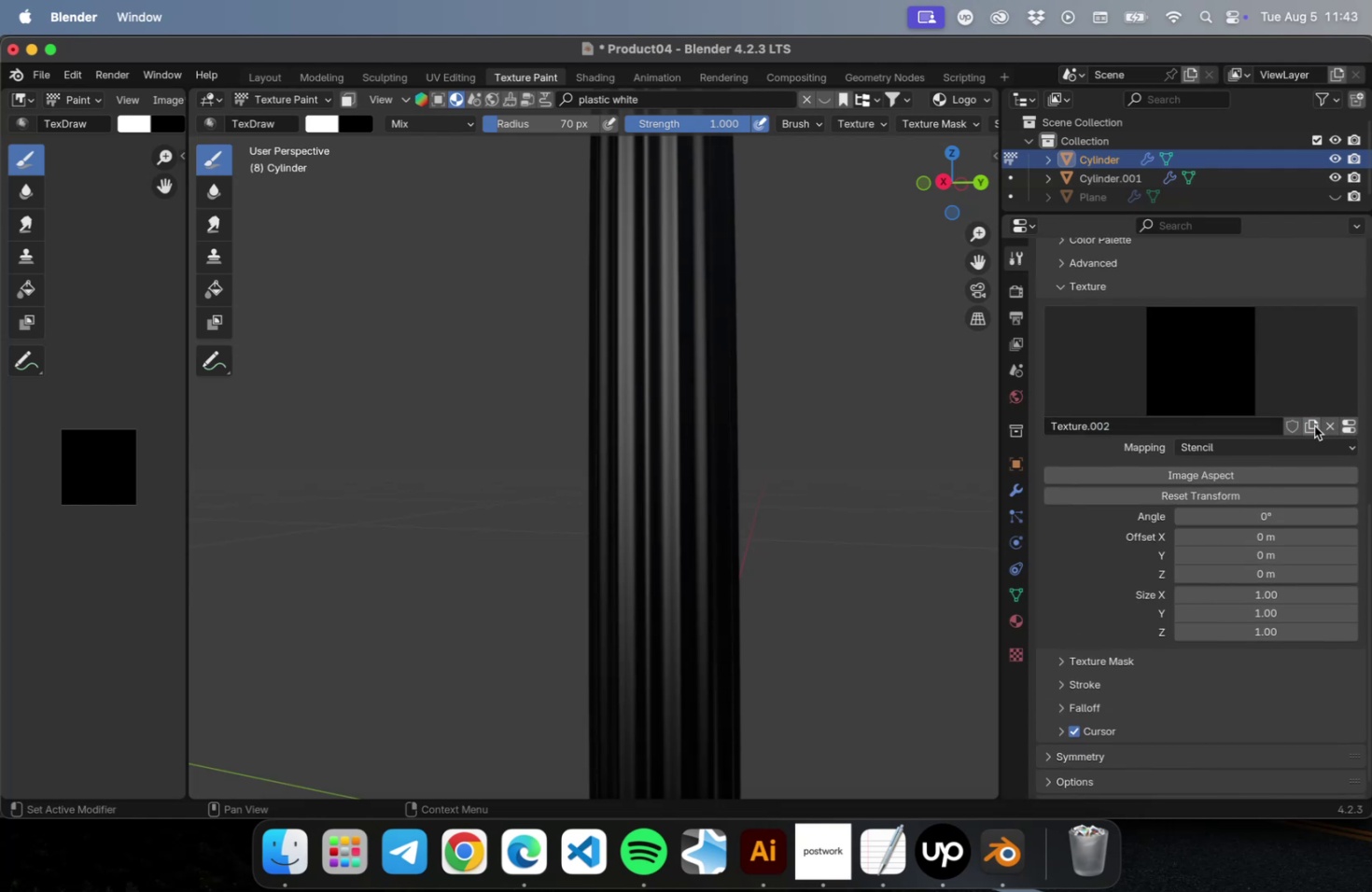 
left_click([1313, 425])
 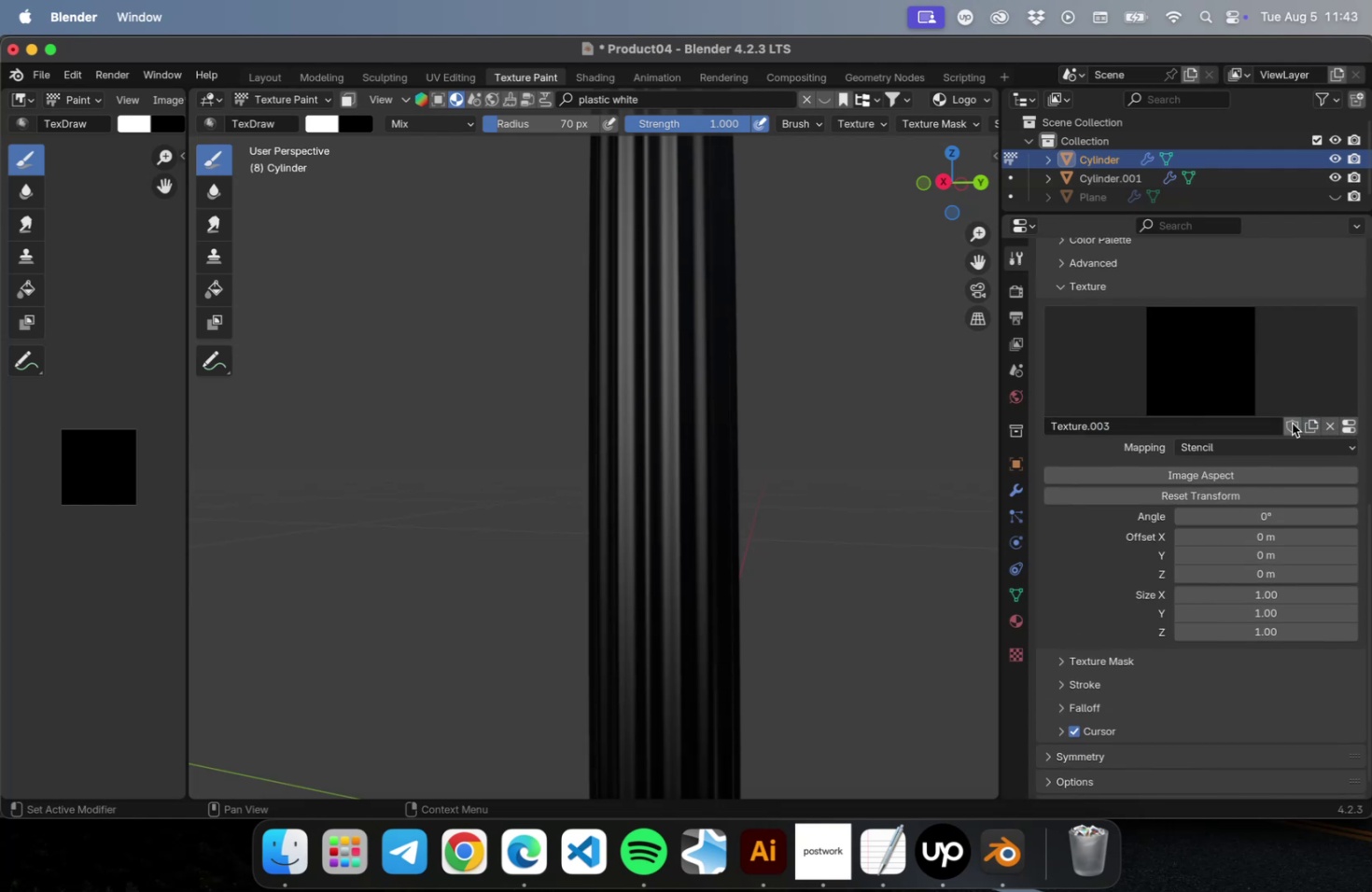 
left_click([1290, 423])
 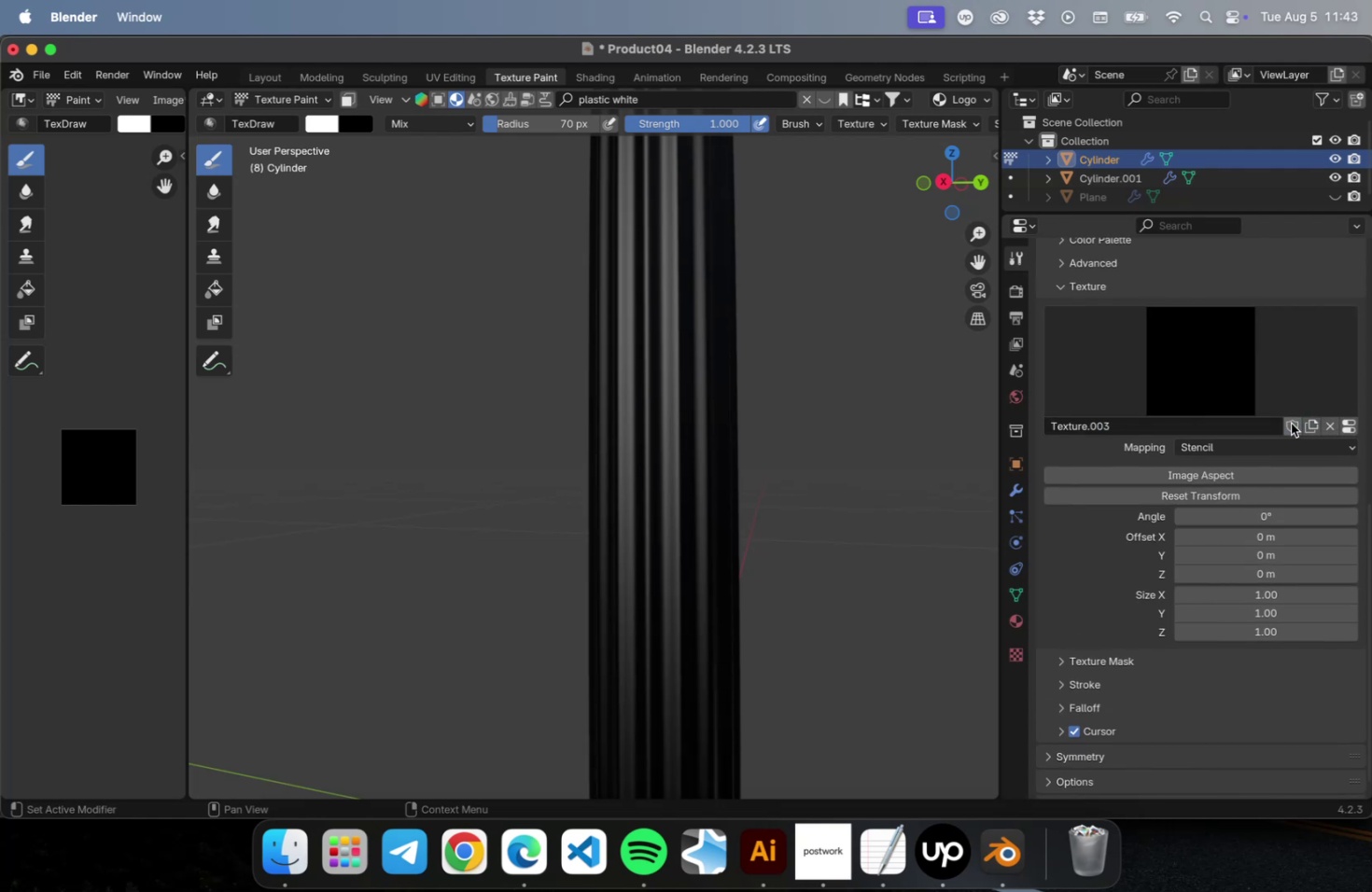 
double_click([1265, 424])
 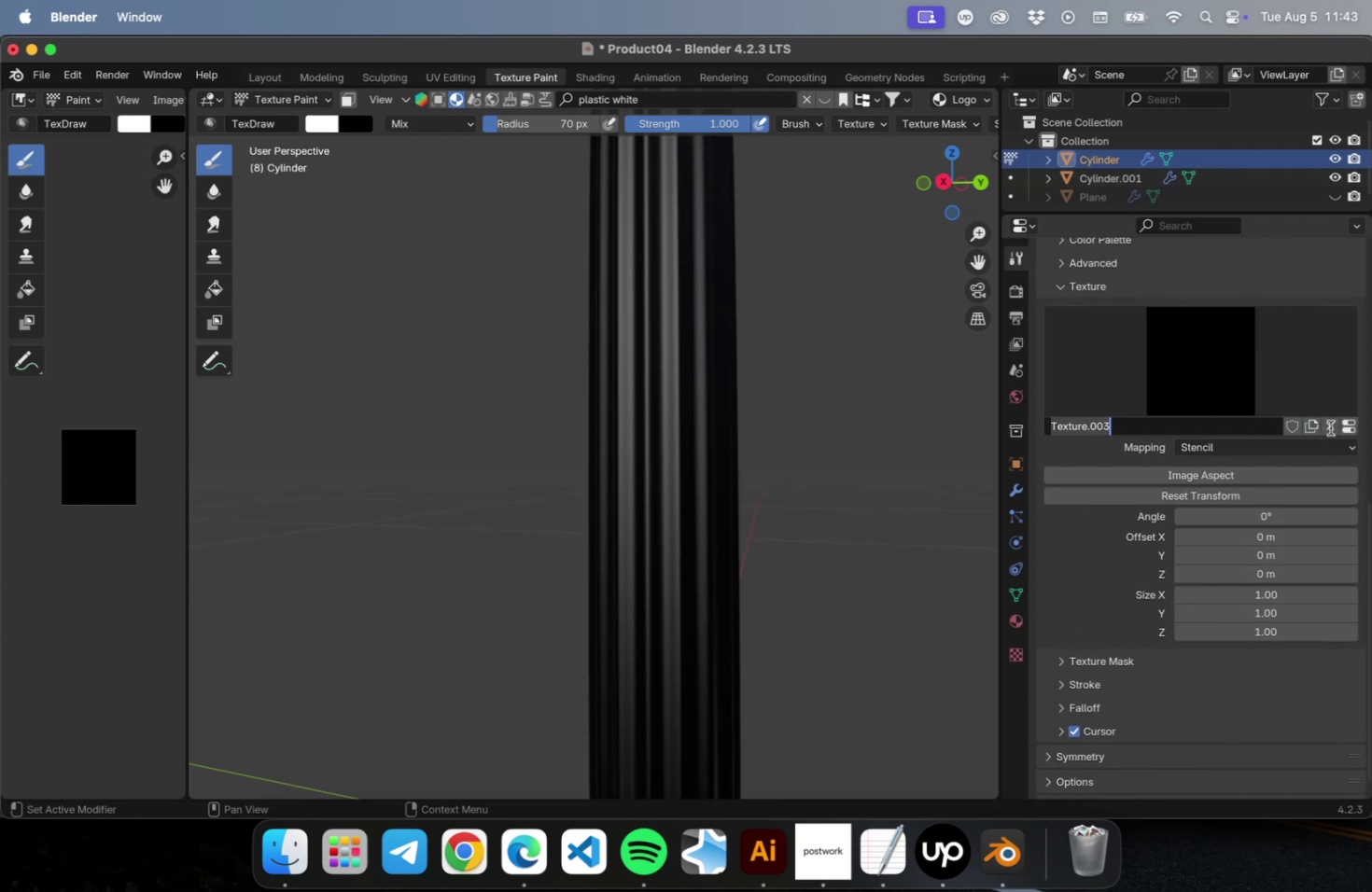 
double_click([1326, 427])
 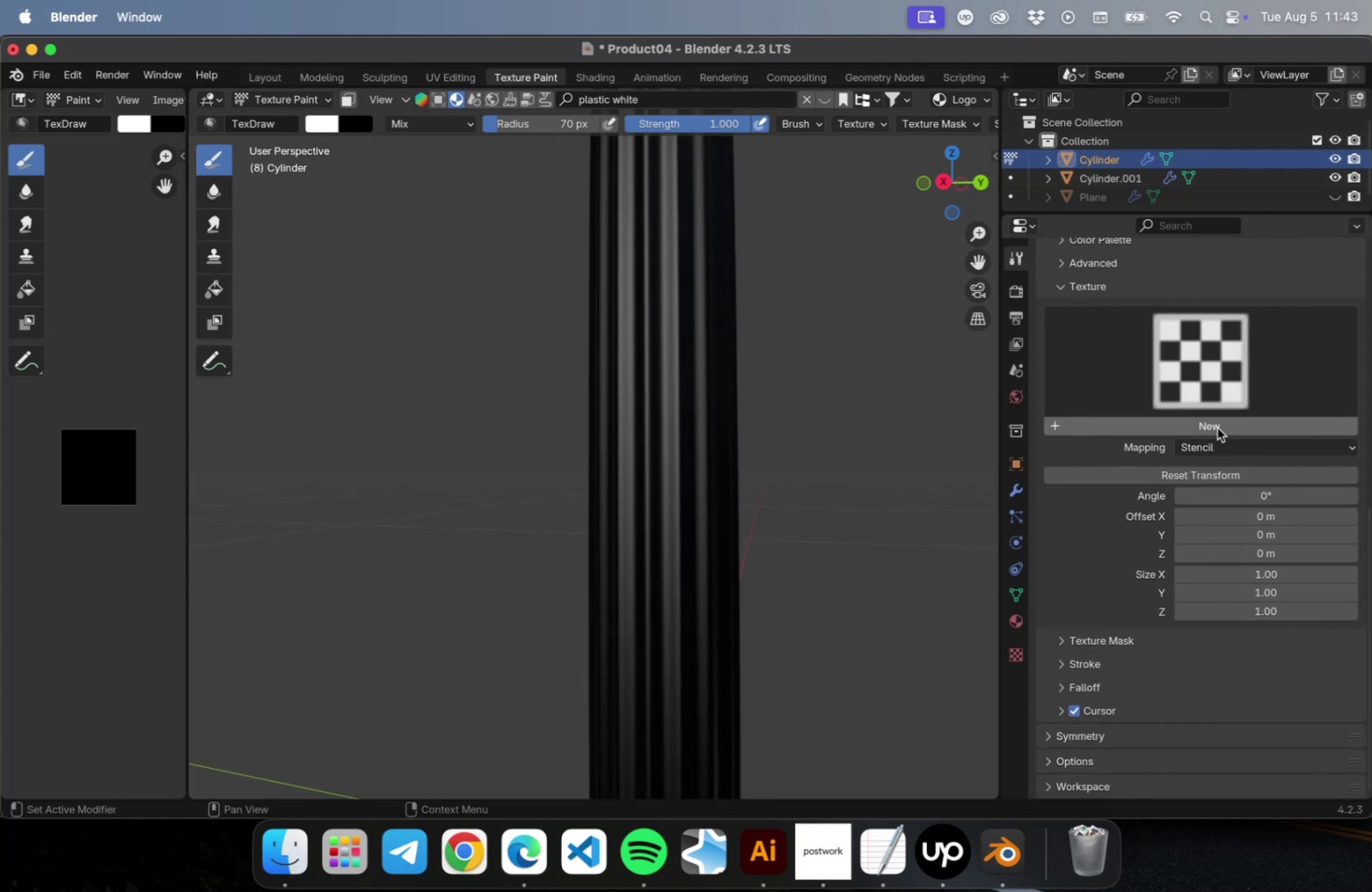 
left_click([1197, 347])
 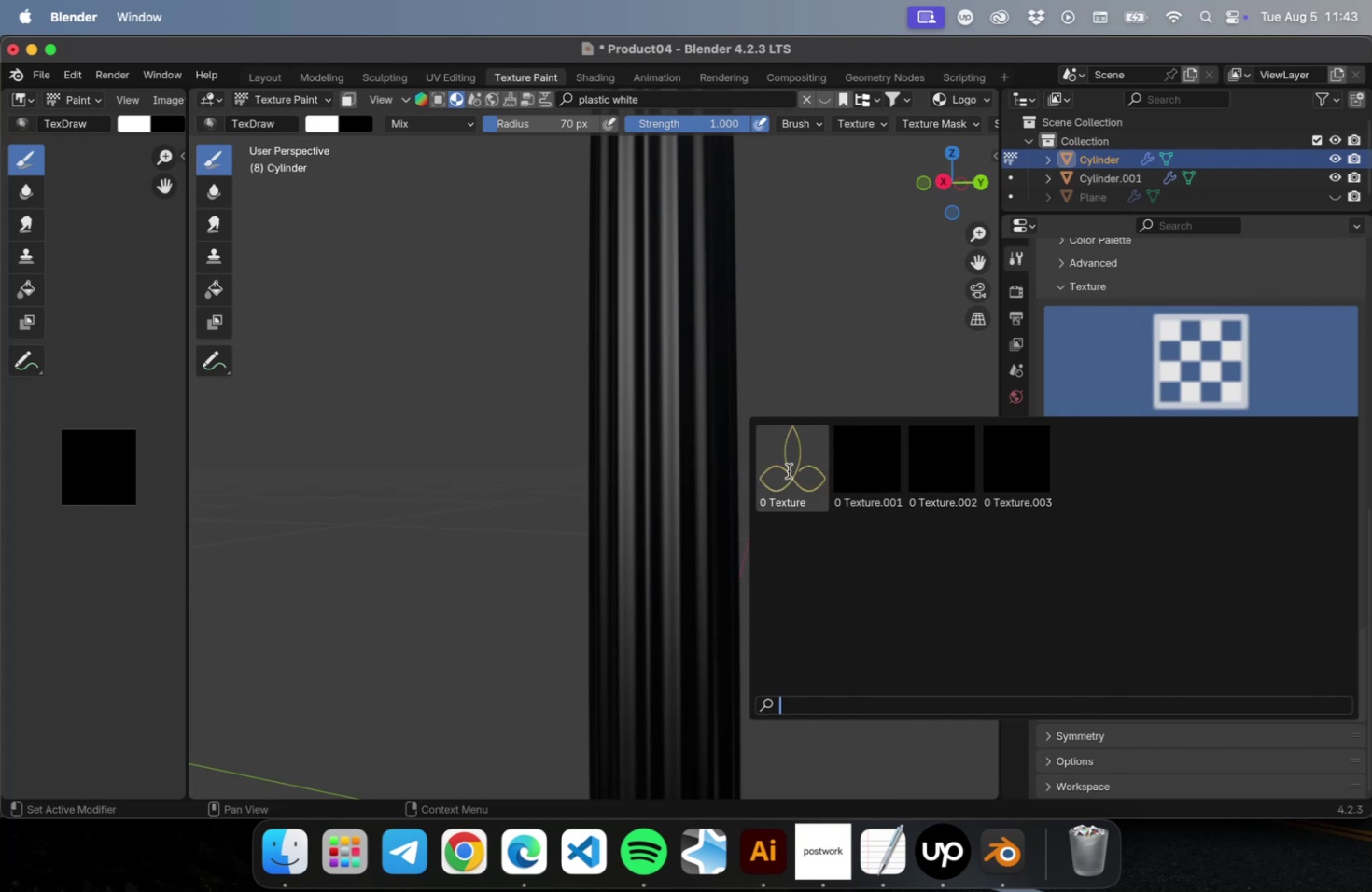 
left_click([785, 466])
 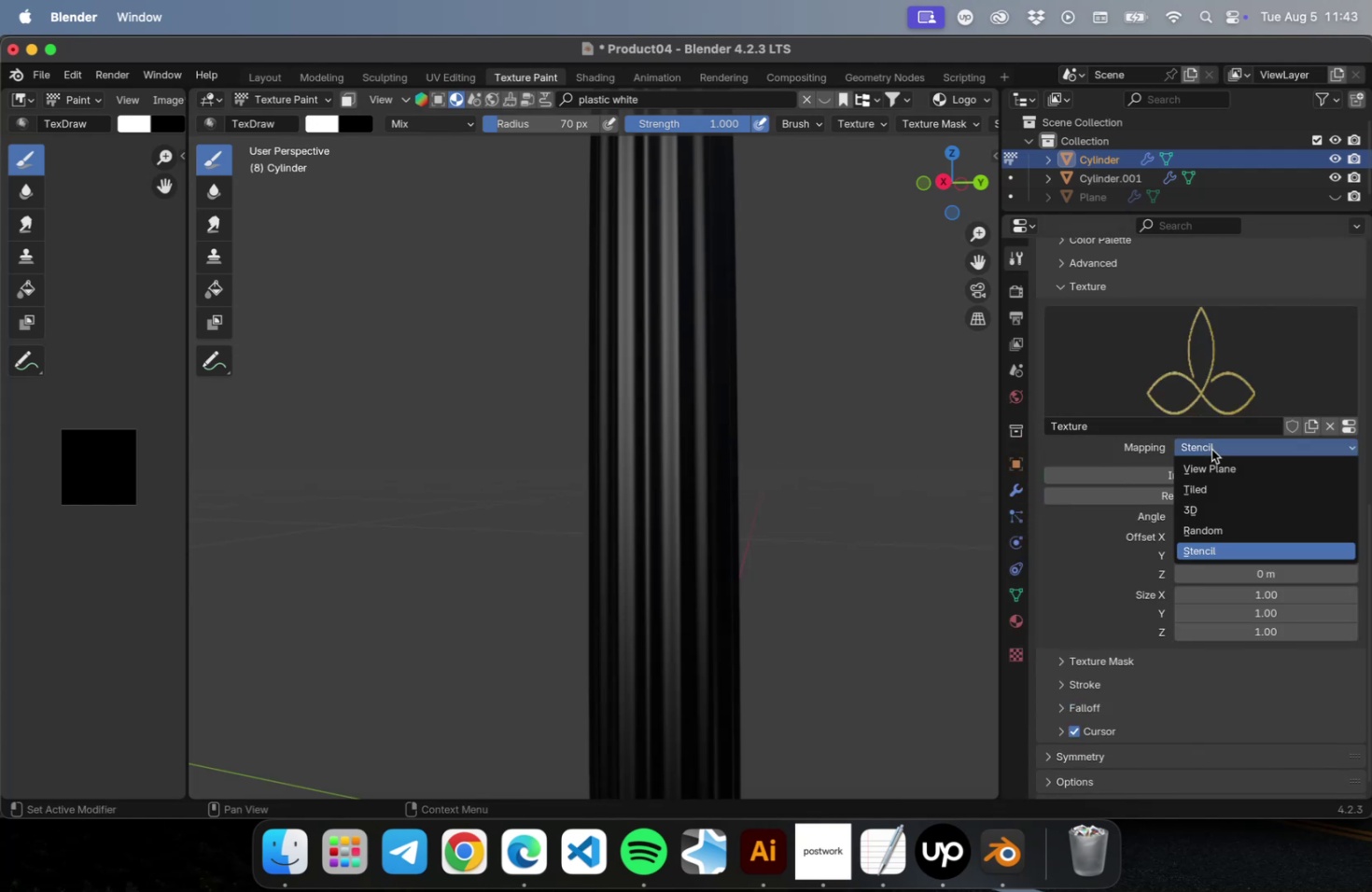 
left_click([1240, 547])
 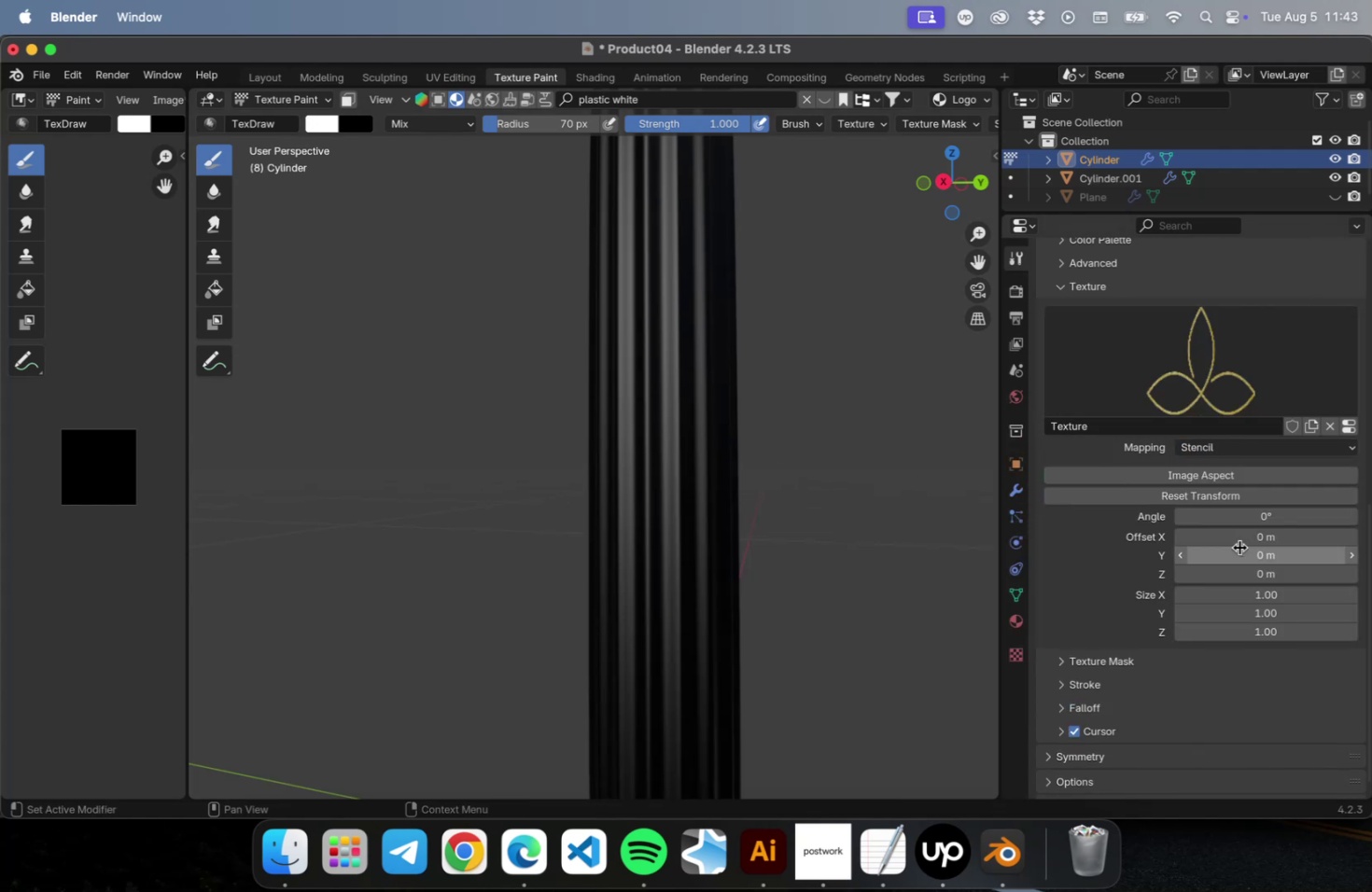 
scroll: coordinate [814, 457], scroll_direction: down, amount: 9.0
 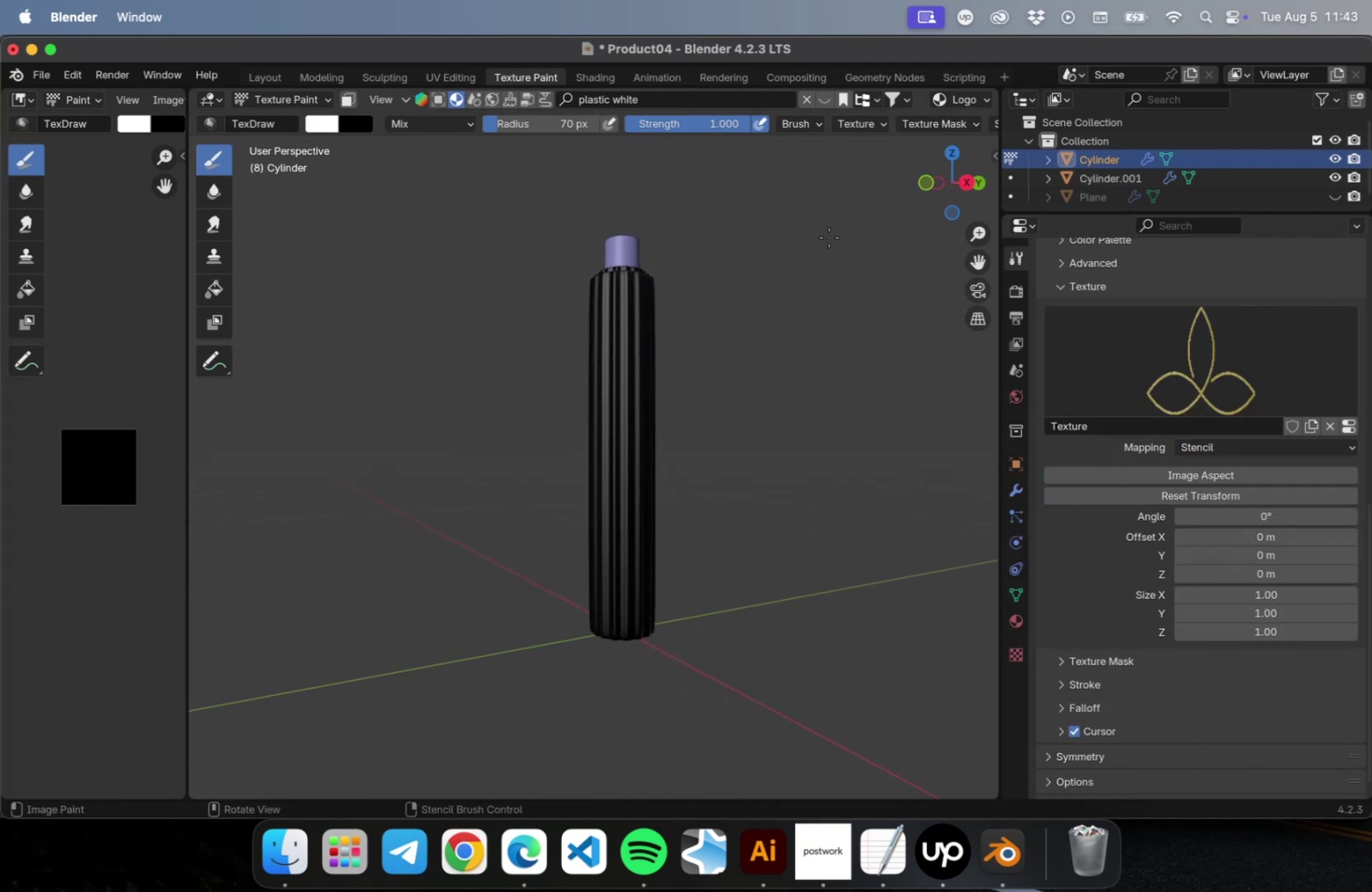 
scroll: coordinate [1167, 492], scroll_direction: up, amount: 88.0
 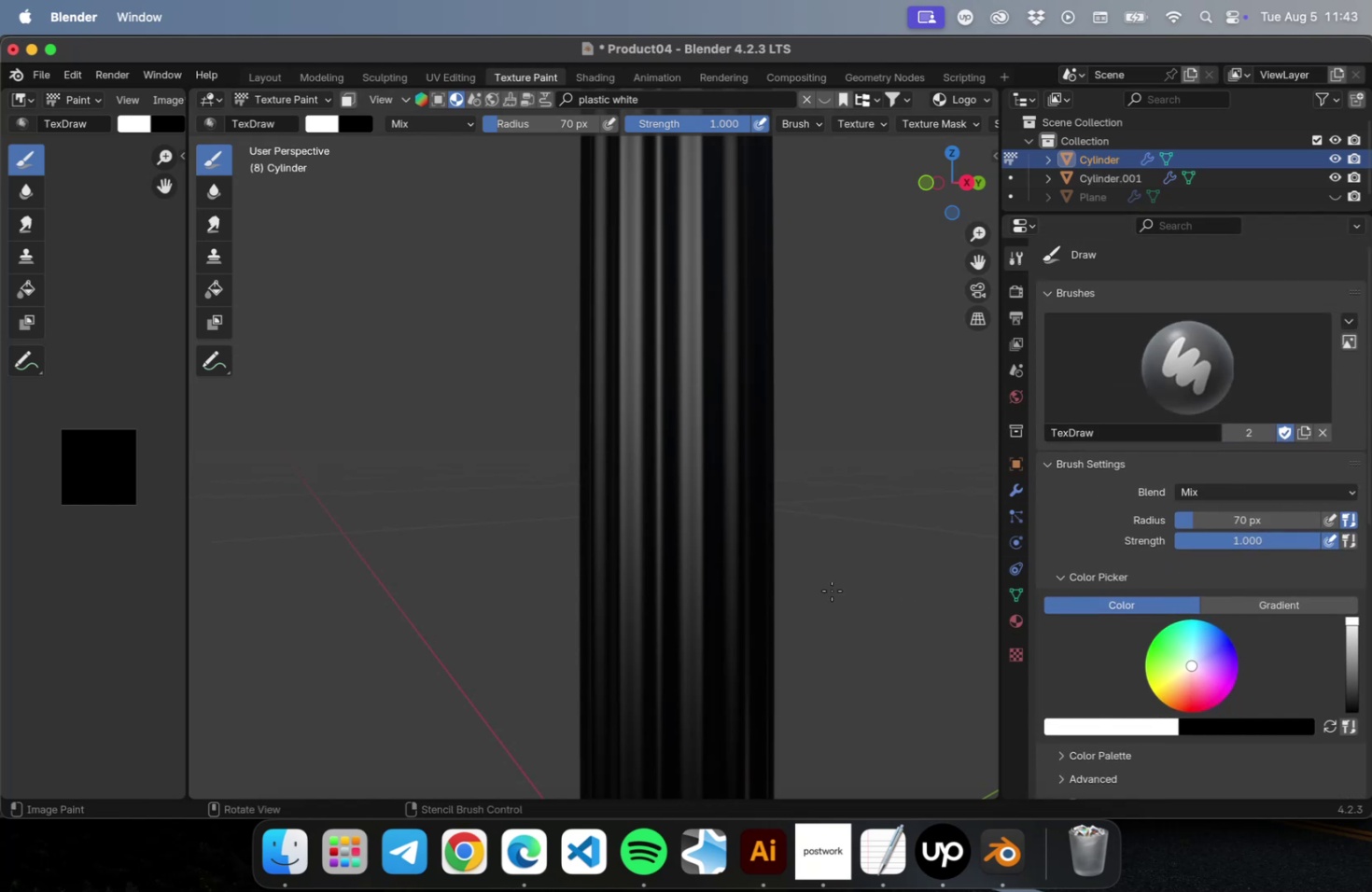 
scroll: coordinate [736, 582], scroll_direction: down, amount: 22.0
 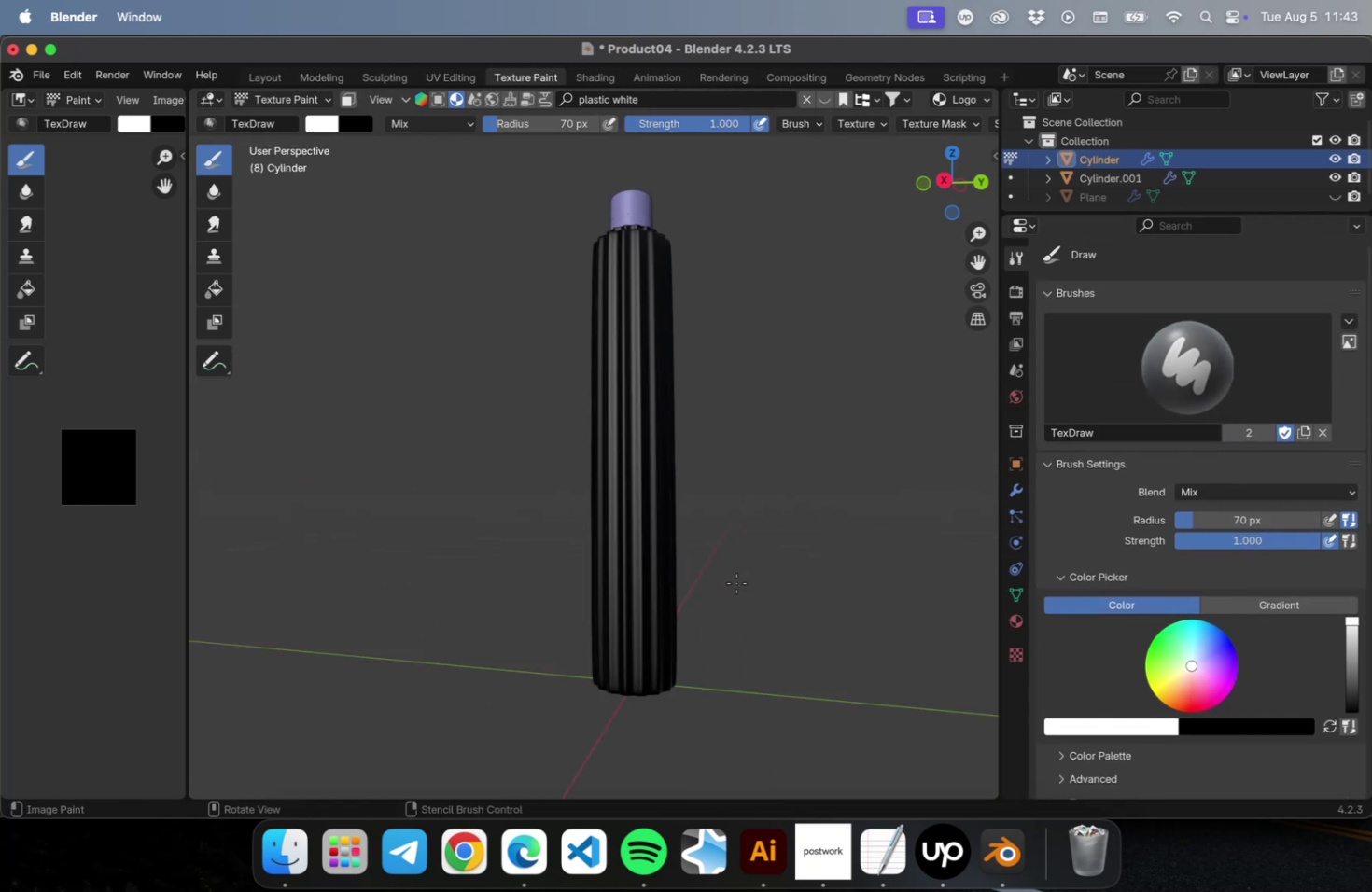 
key(Meta+Shift+Z)
 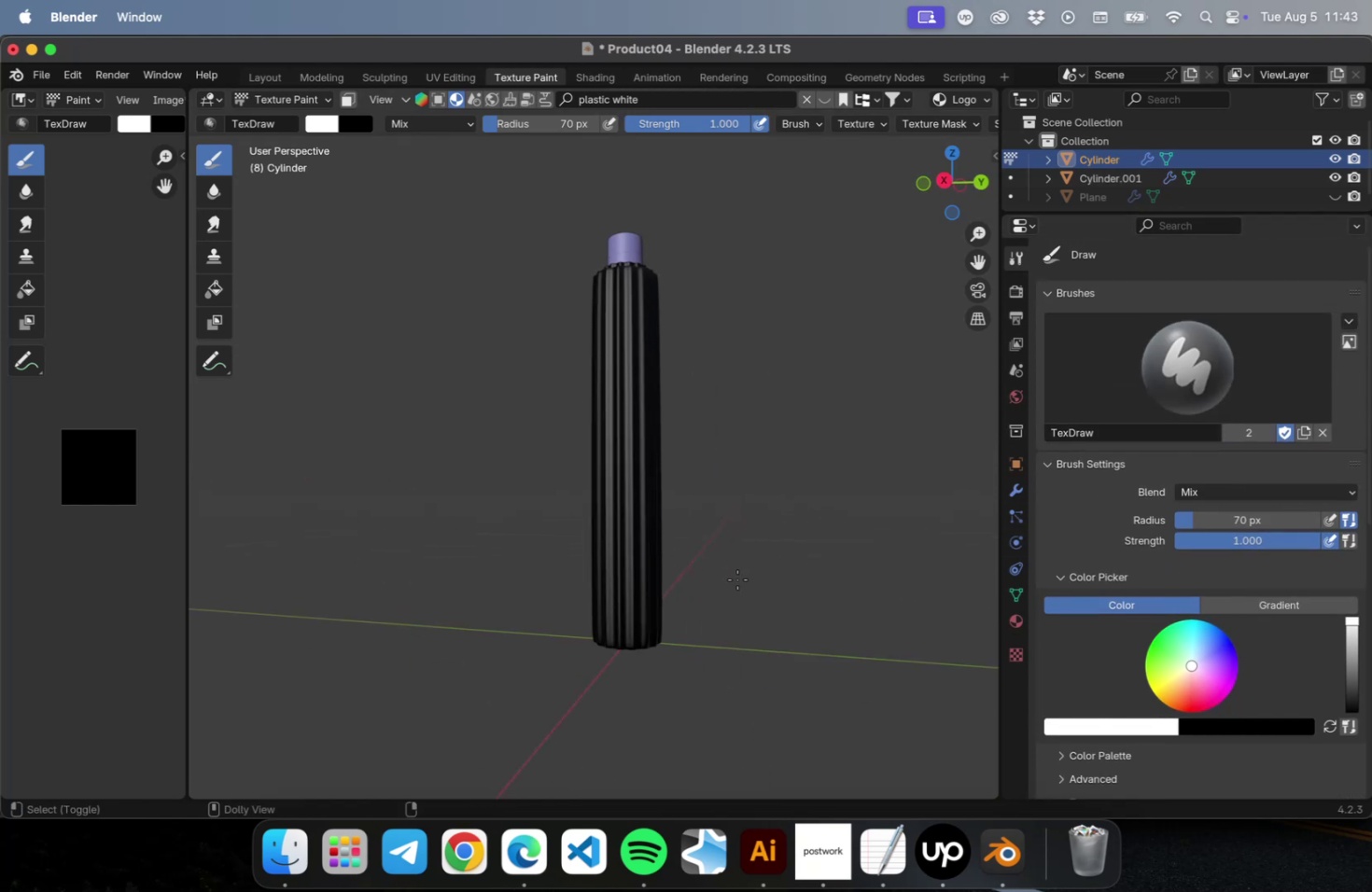 
key(Meta+Z)
 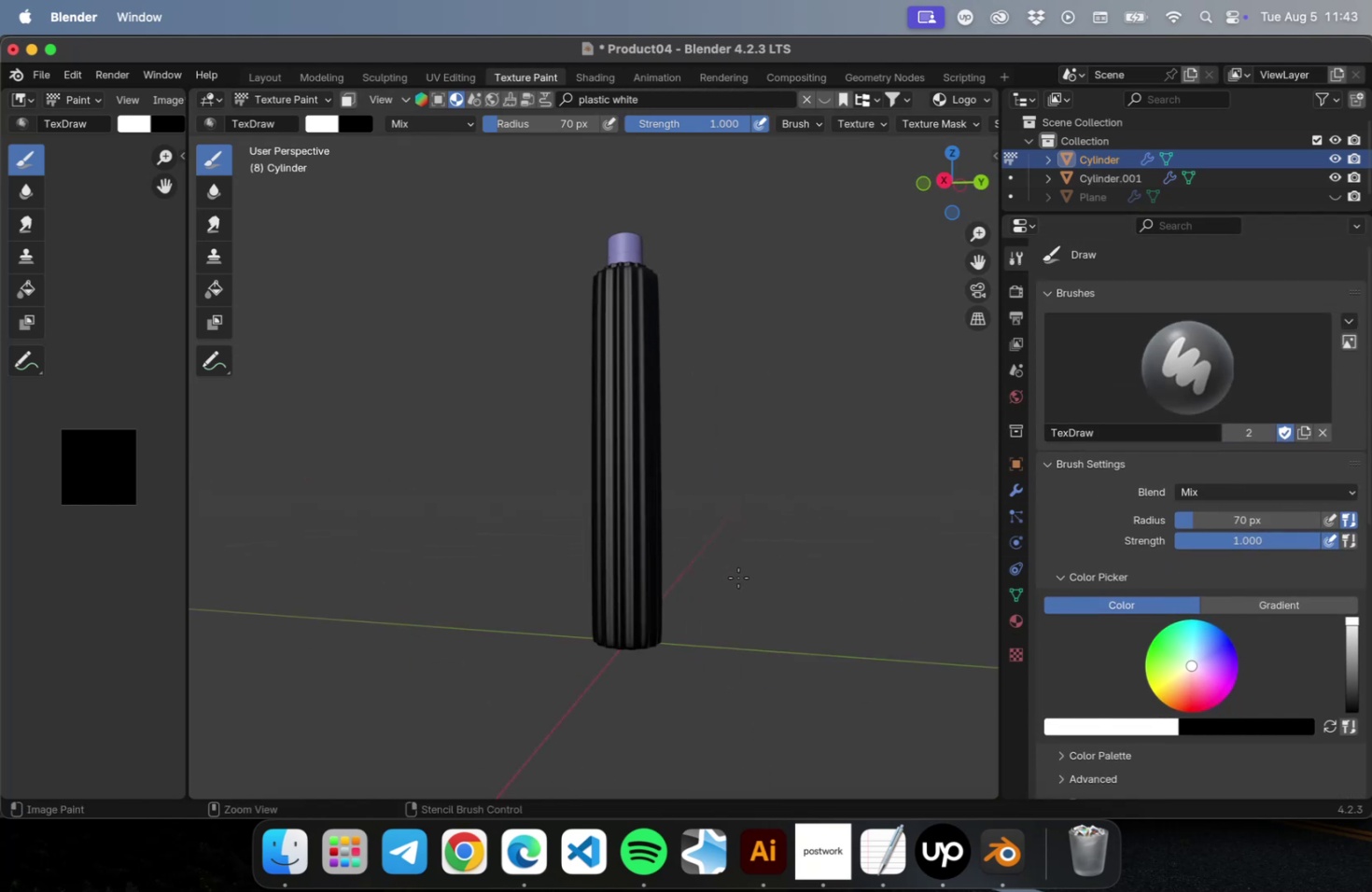 
key(Meta+Z)
 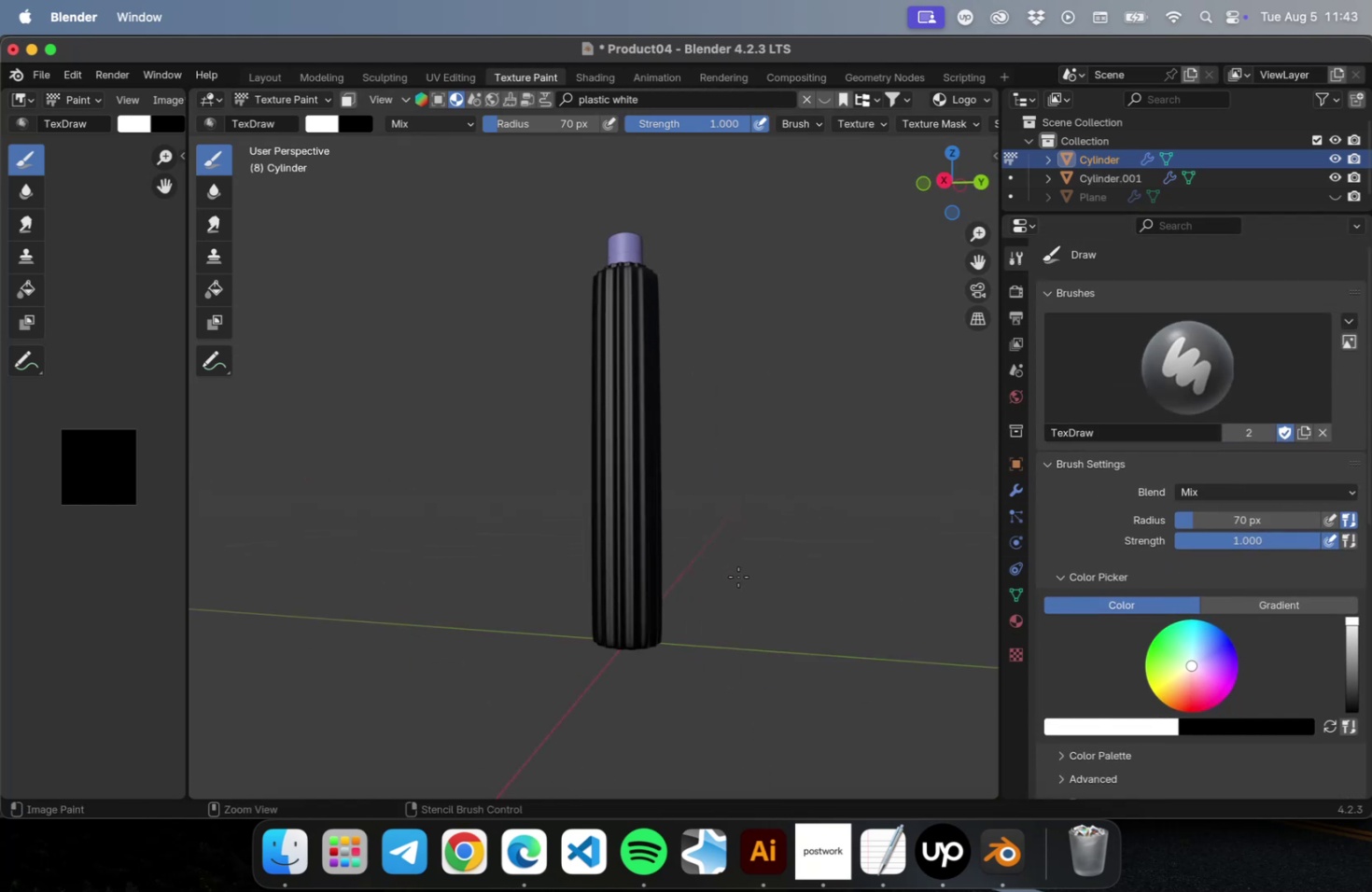 
key(Meta+Z)
 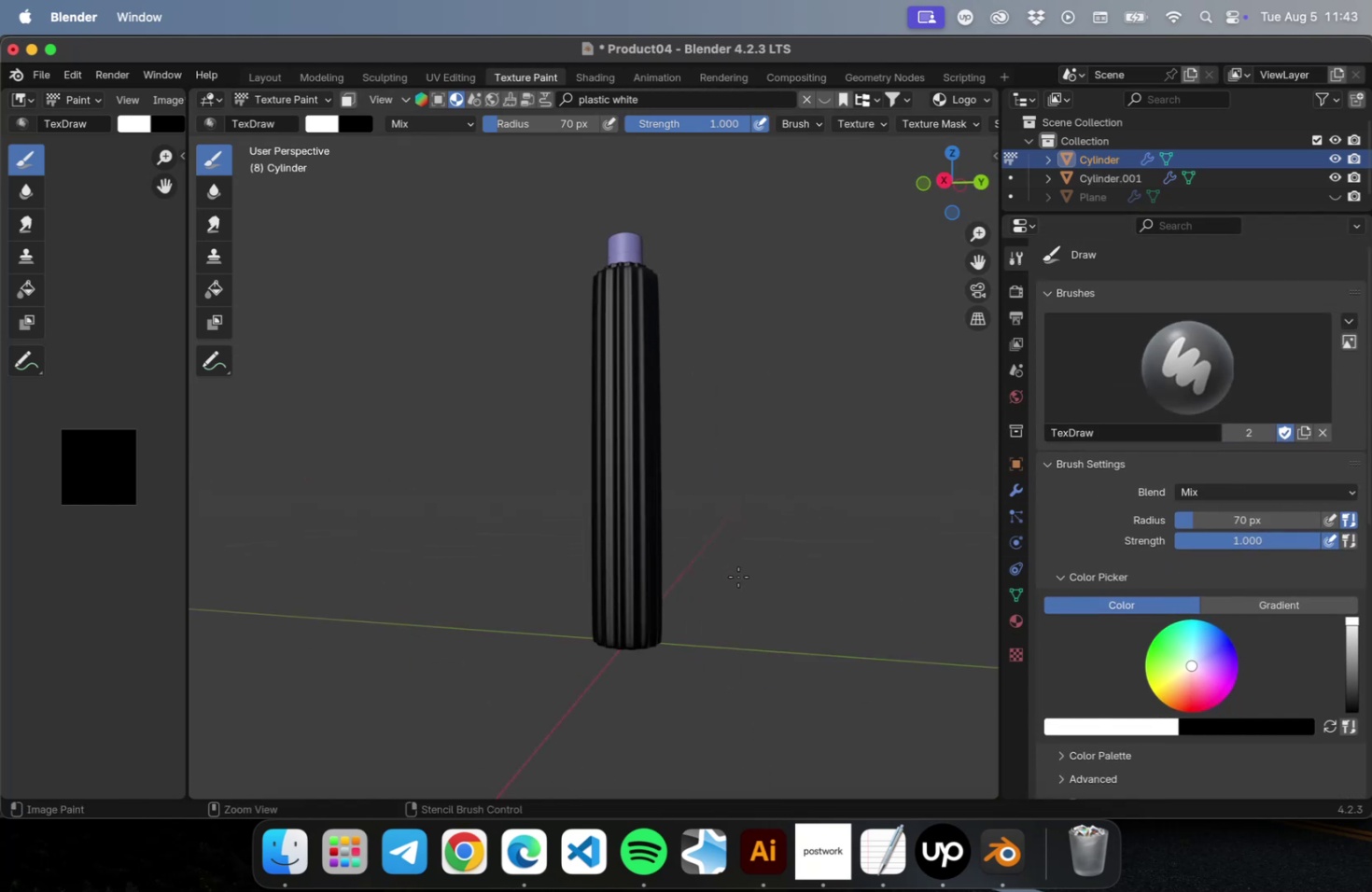 
key(Meta+Z)
 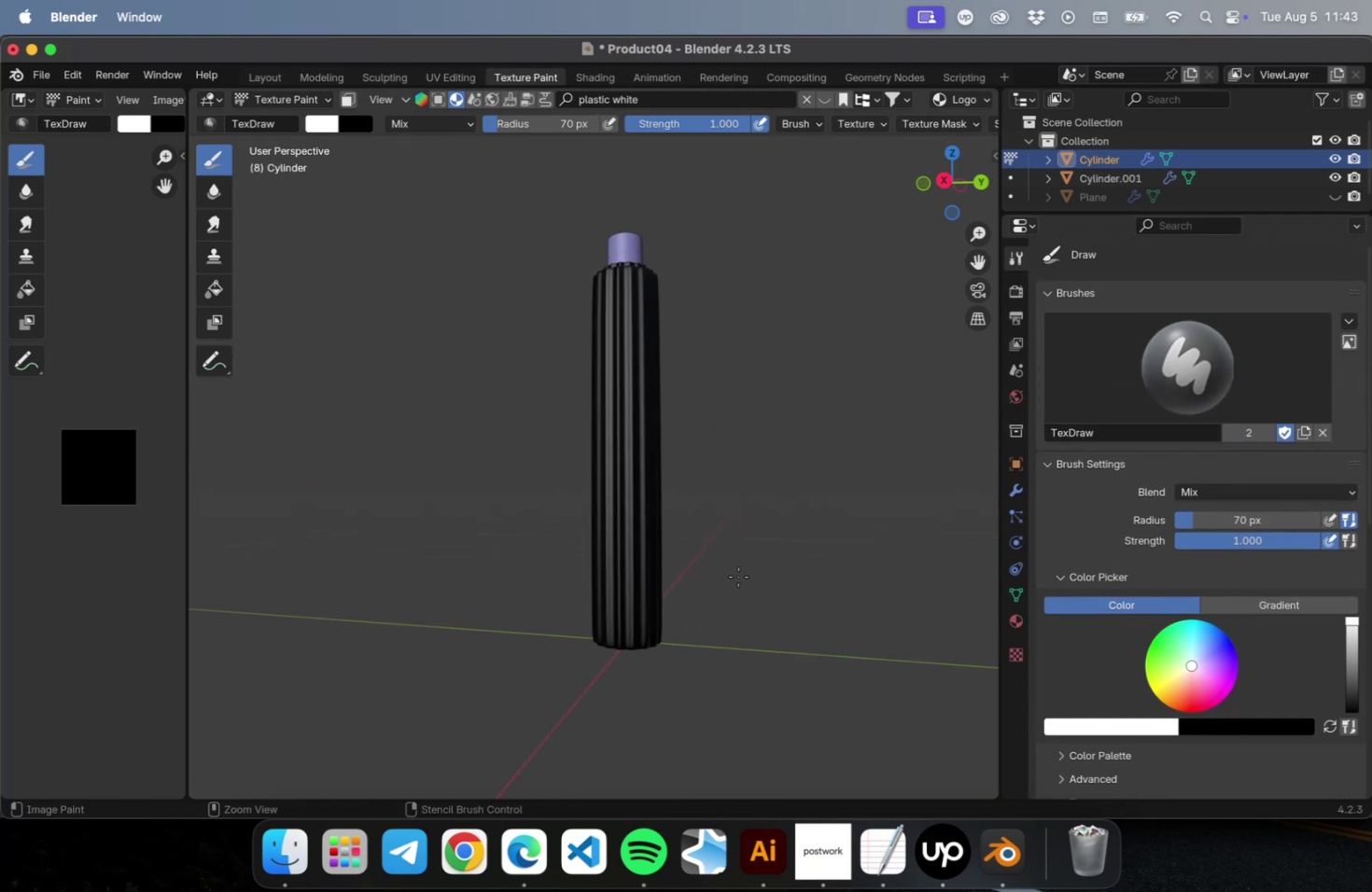 
key(Meta+Z)
 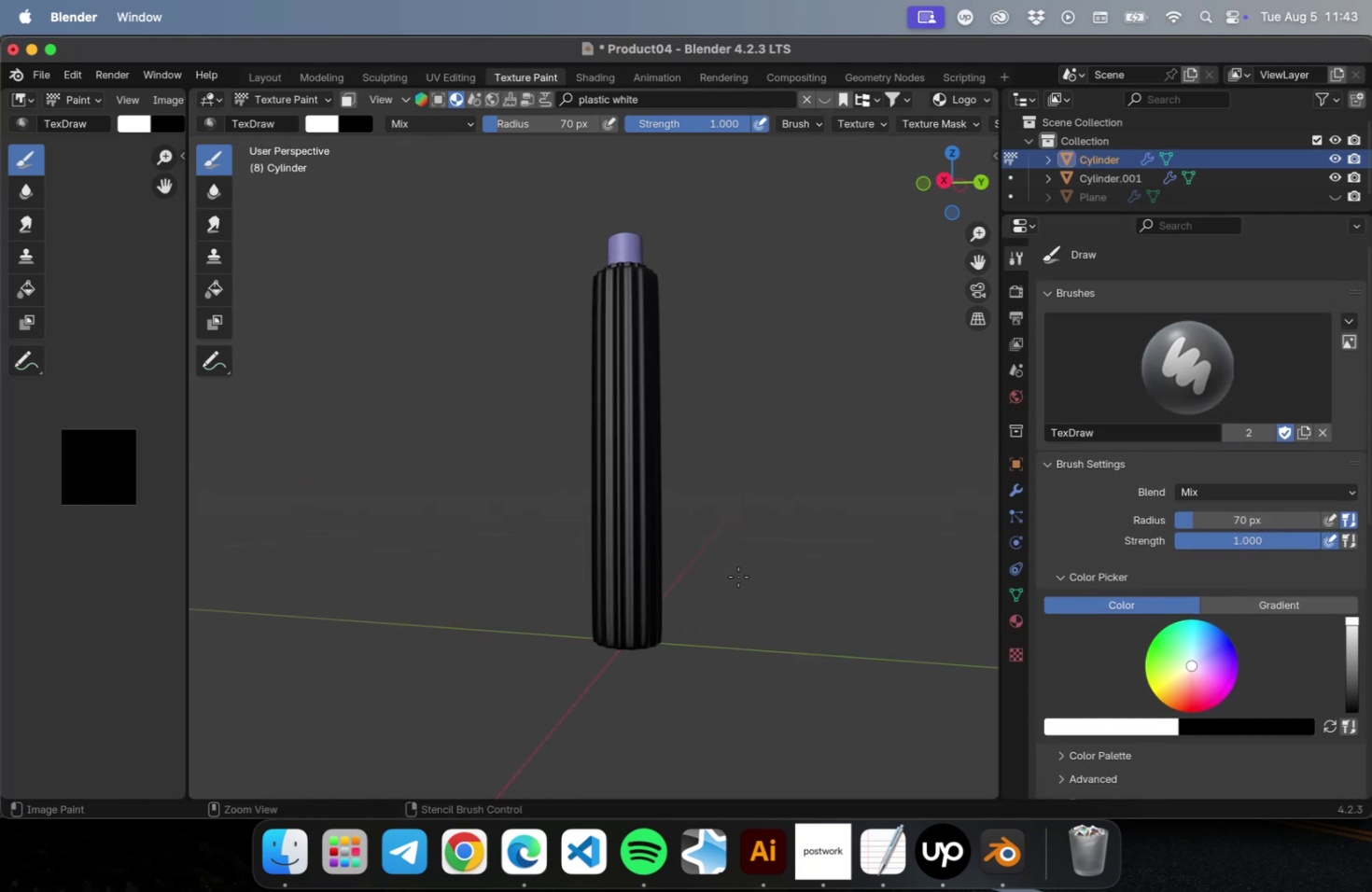 
key(Meta+Z)
 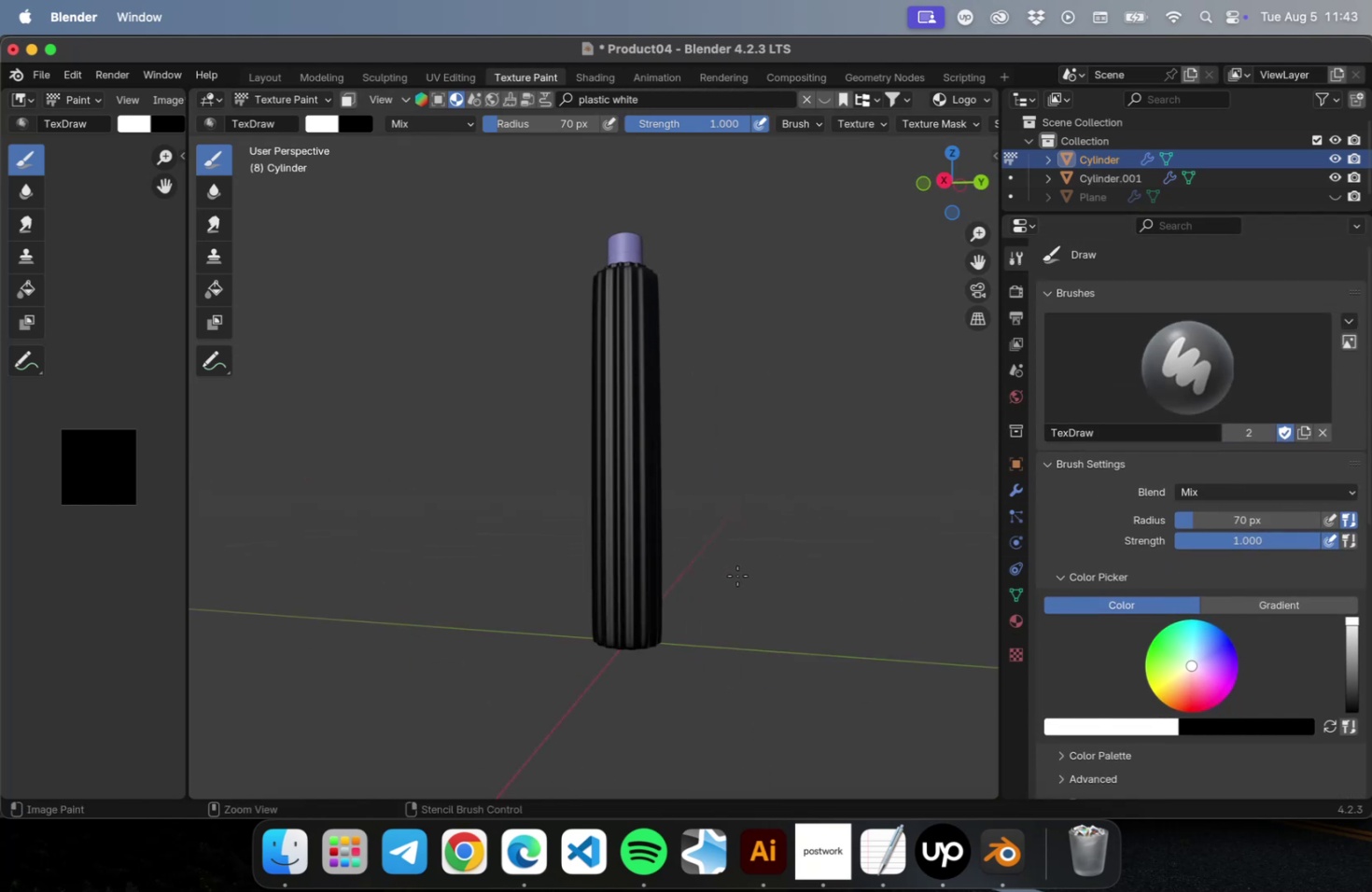 
key(Meta+Z)
 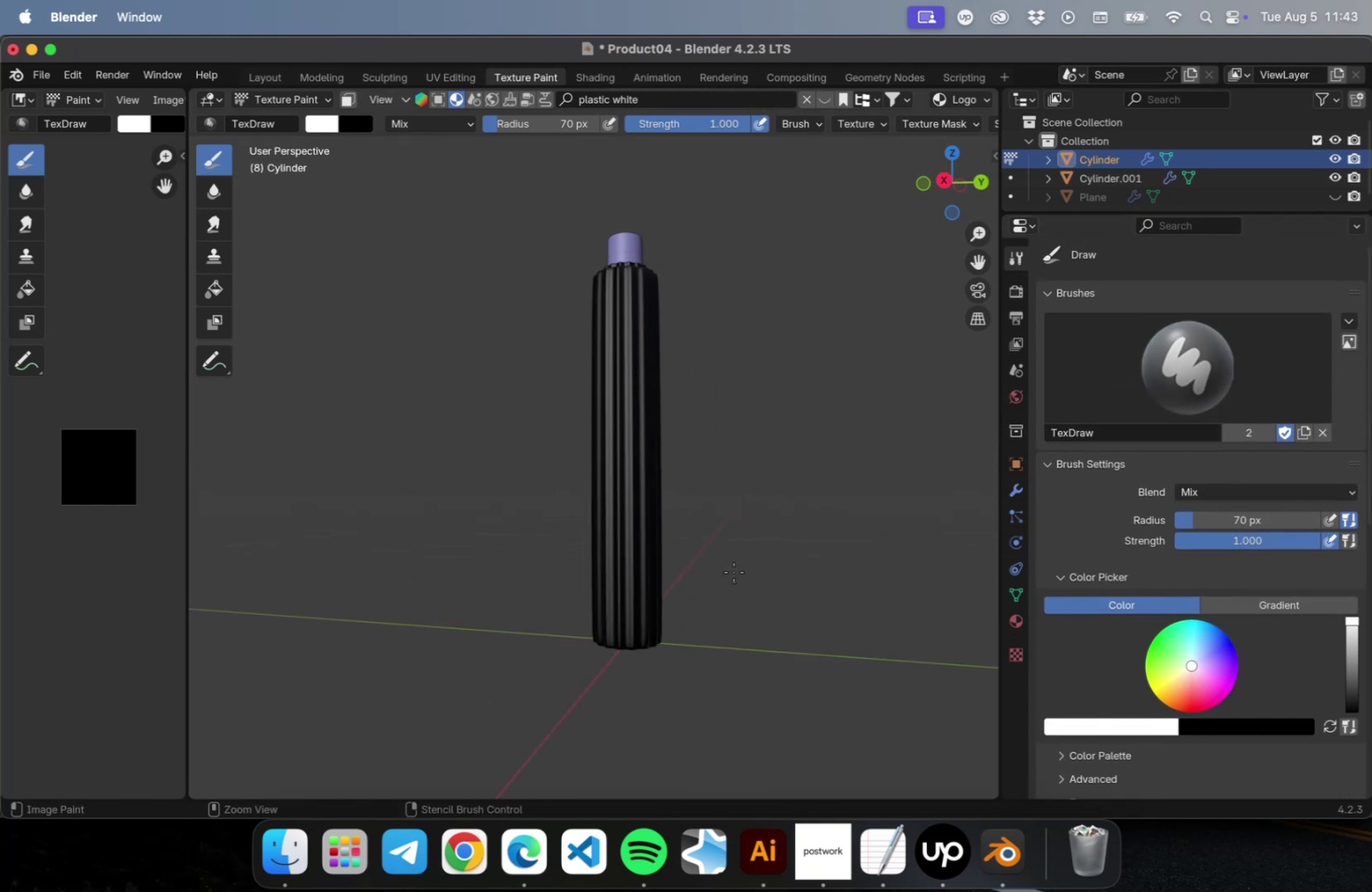 
key(Meta+Z)
 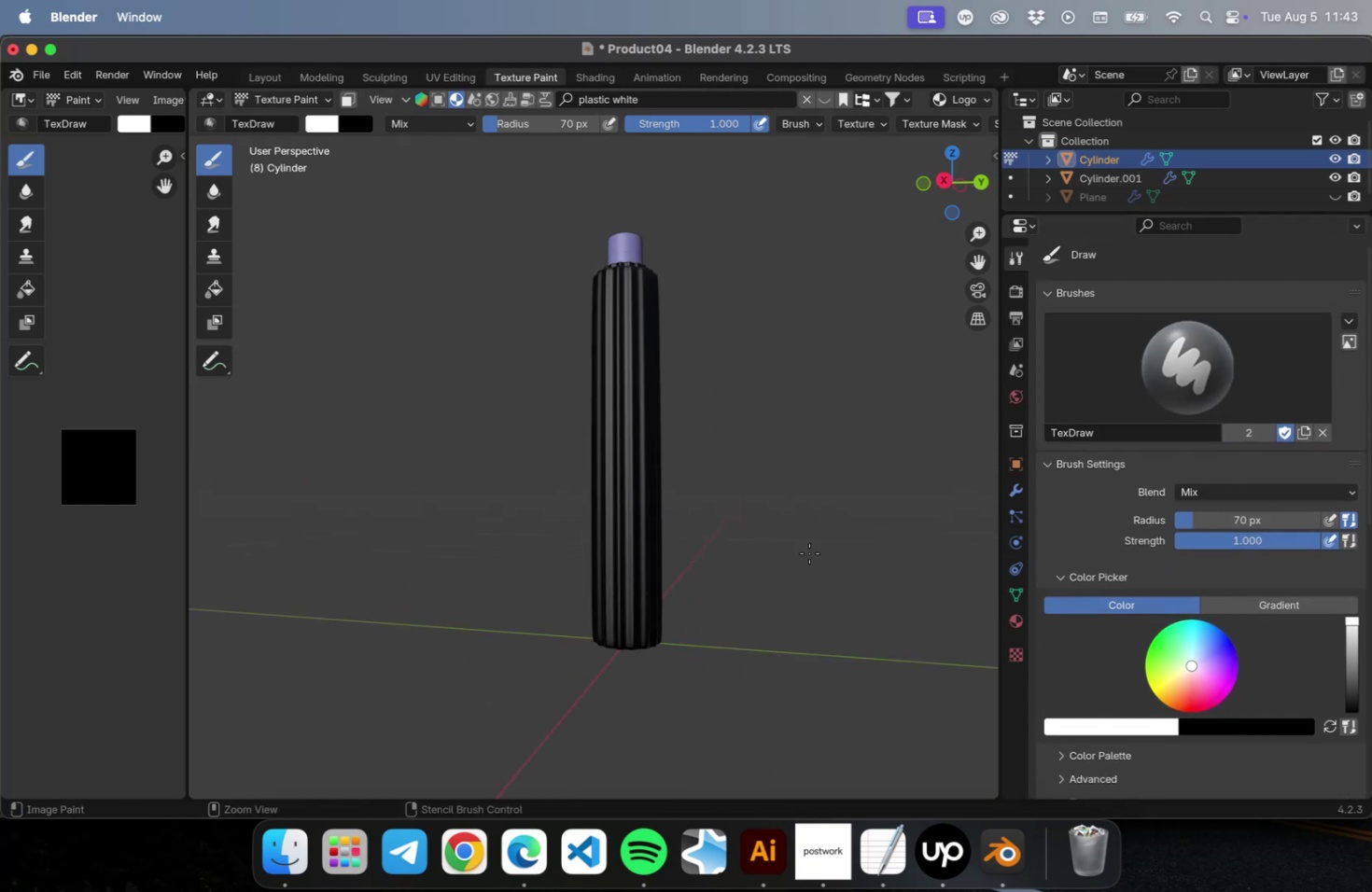 
key(Meta+Z)
 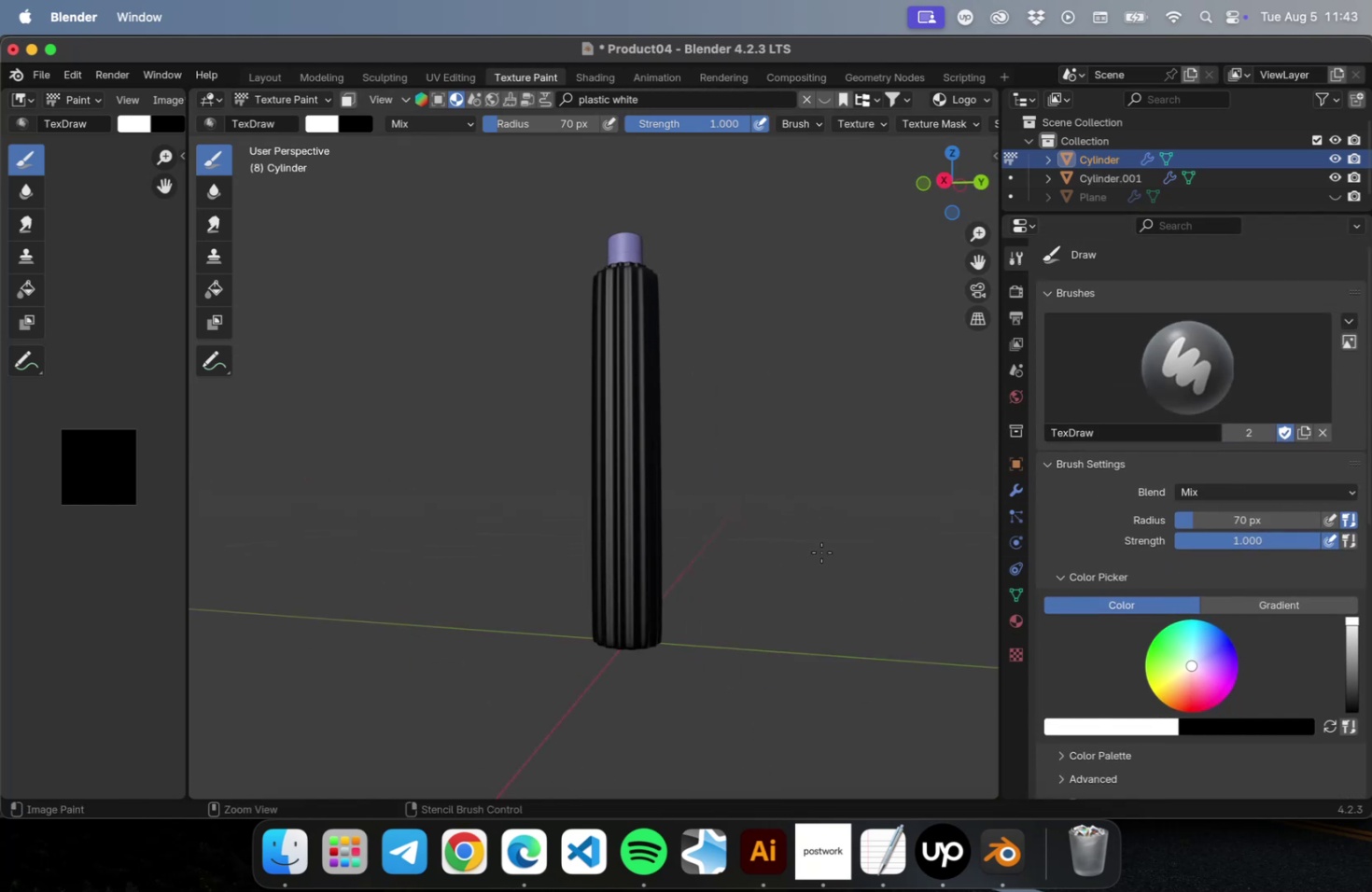 
key(Meta+Z)
 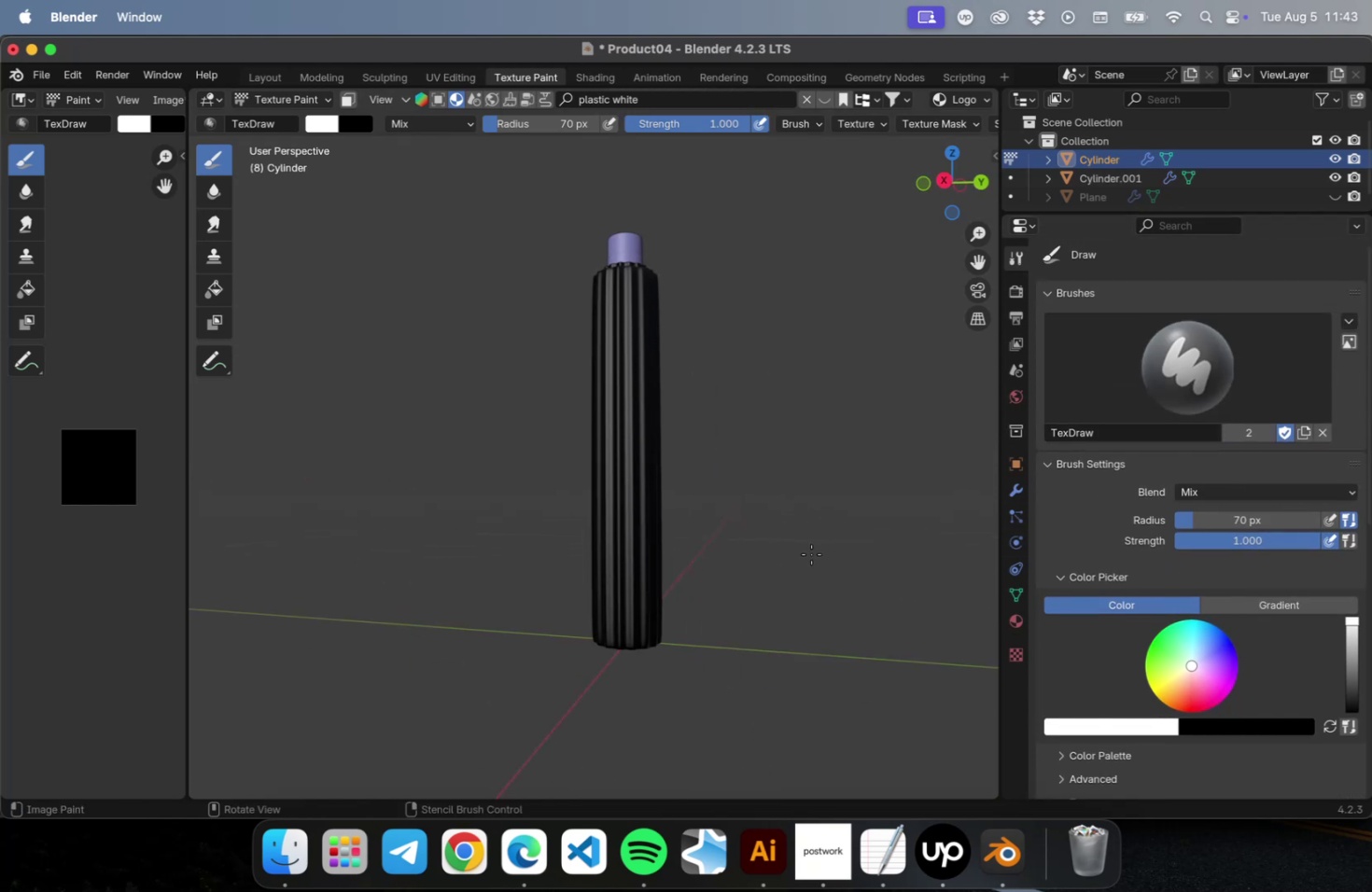 
scroll: coordinate [637, 468], scroll_direction: up, amount: 3.0
 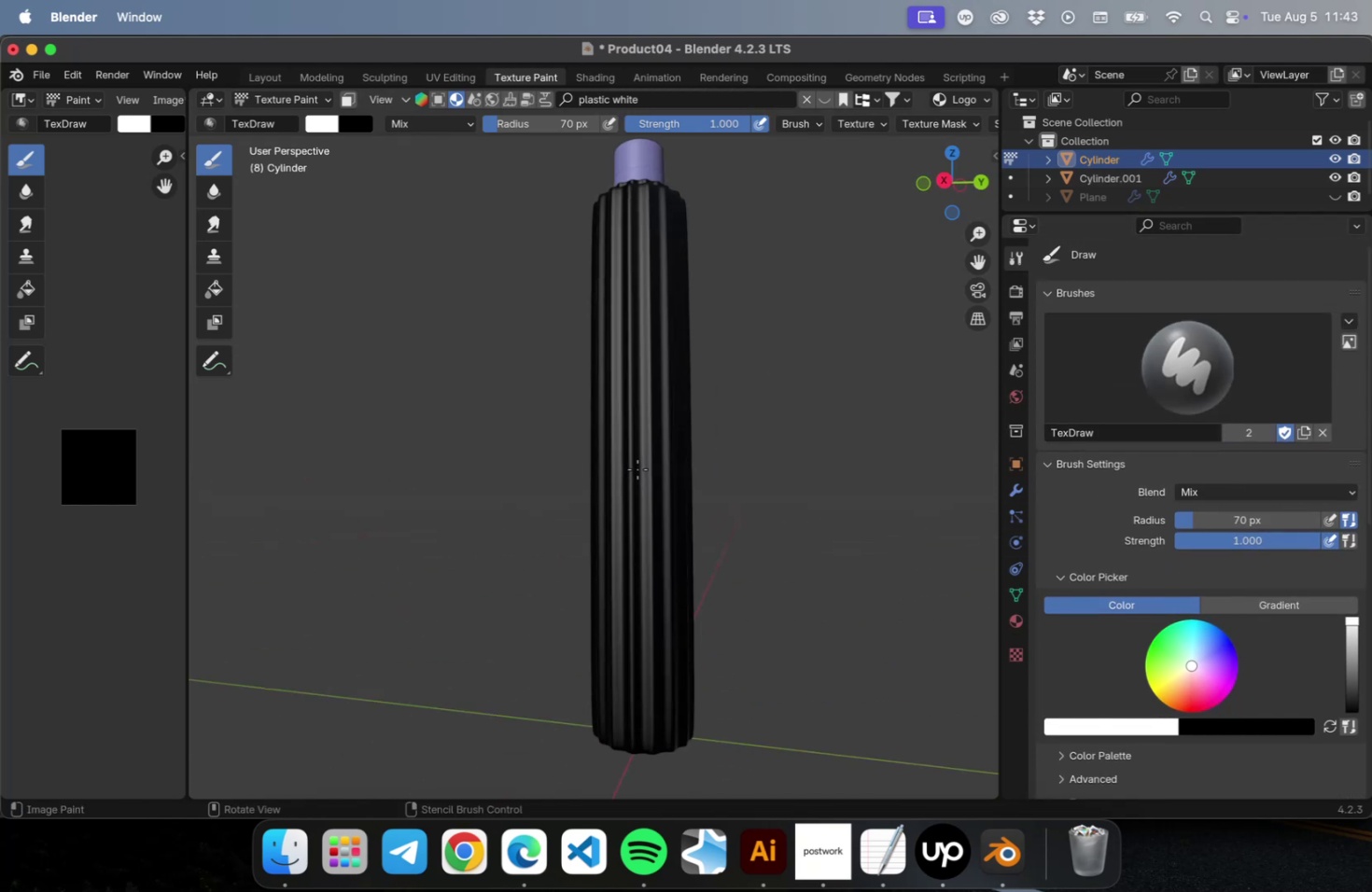 
hold_key(key=OptionLeft, duration=0.86)
 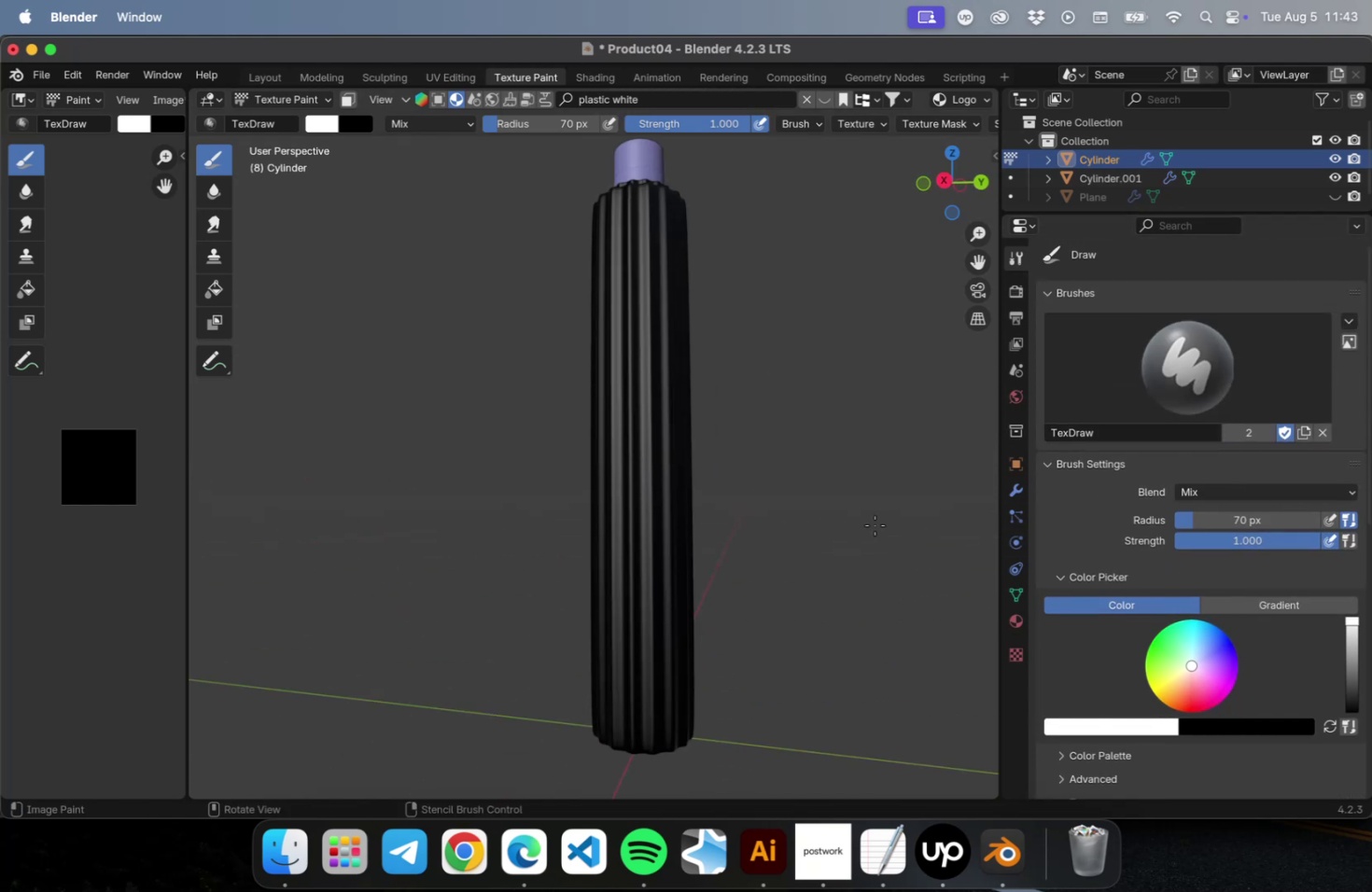 
scroll: coordinate [1128, 553], scroll_direction: down, amount: 51.0
 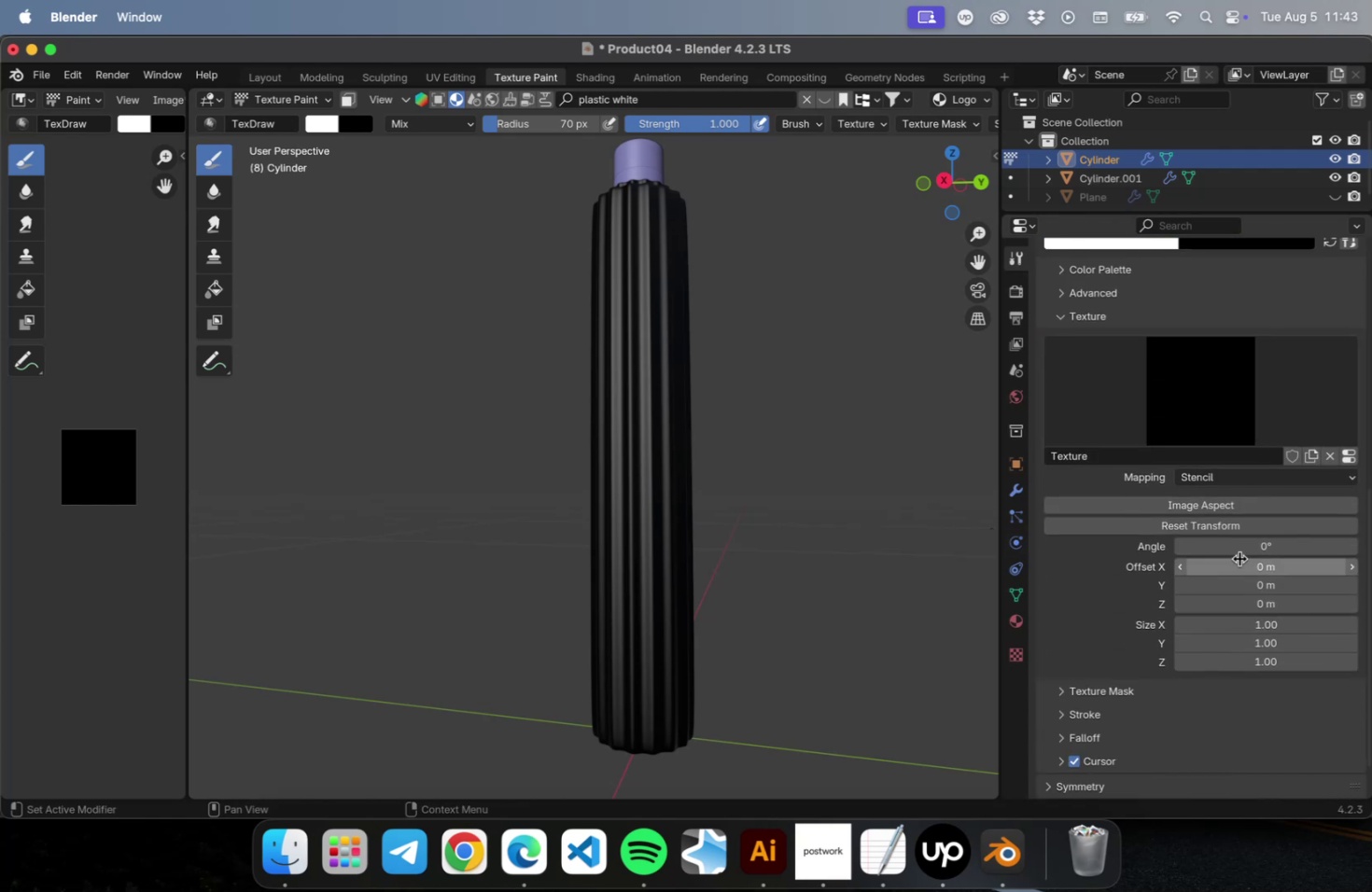 
left_click_drag(start_coordinate=[1239, 565], to_coordinate=[1323, 563])
 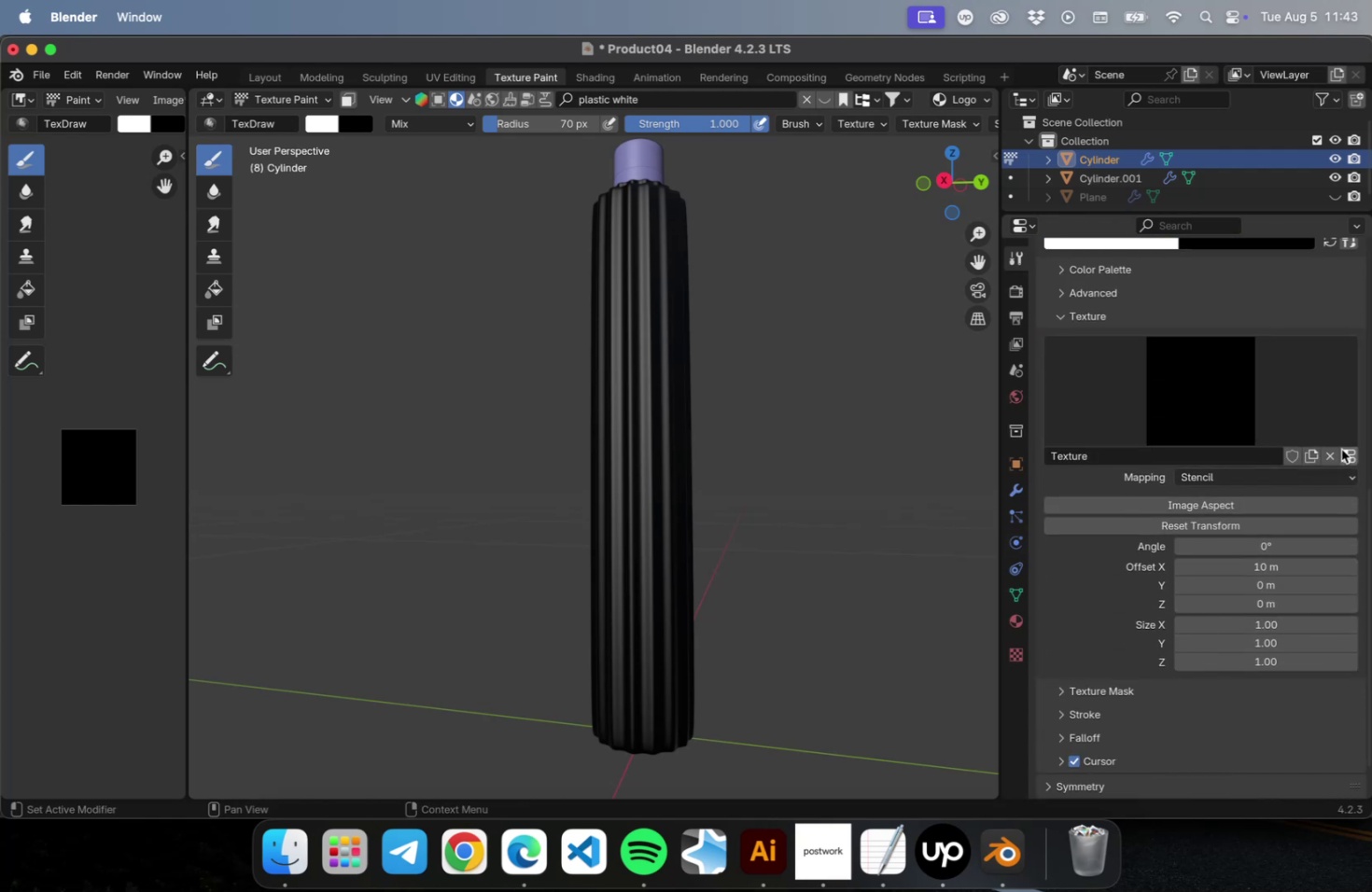 
left_click([1206, 451])
 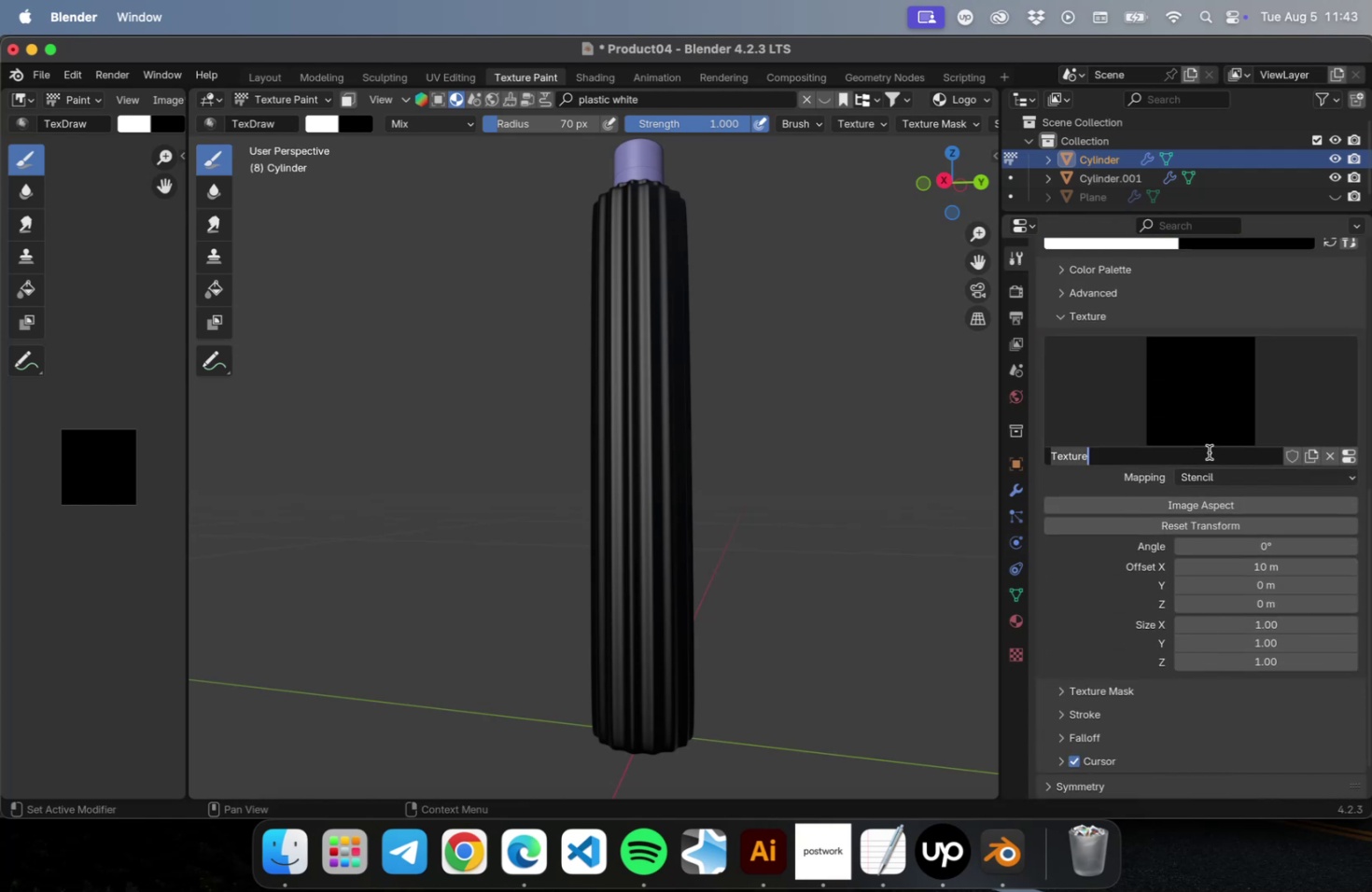 
key(Delete)
 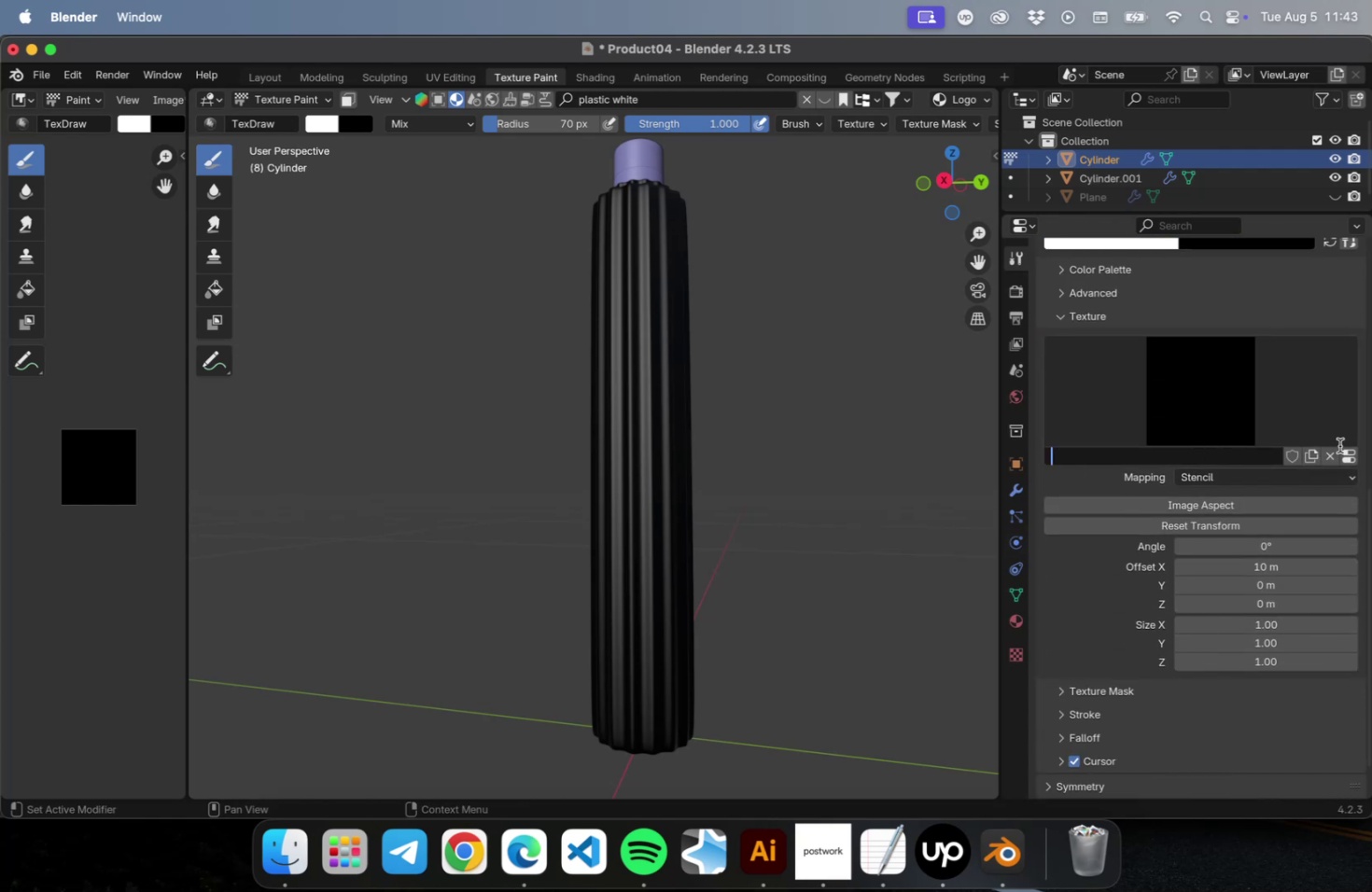 
left_click([1343, 455])
 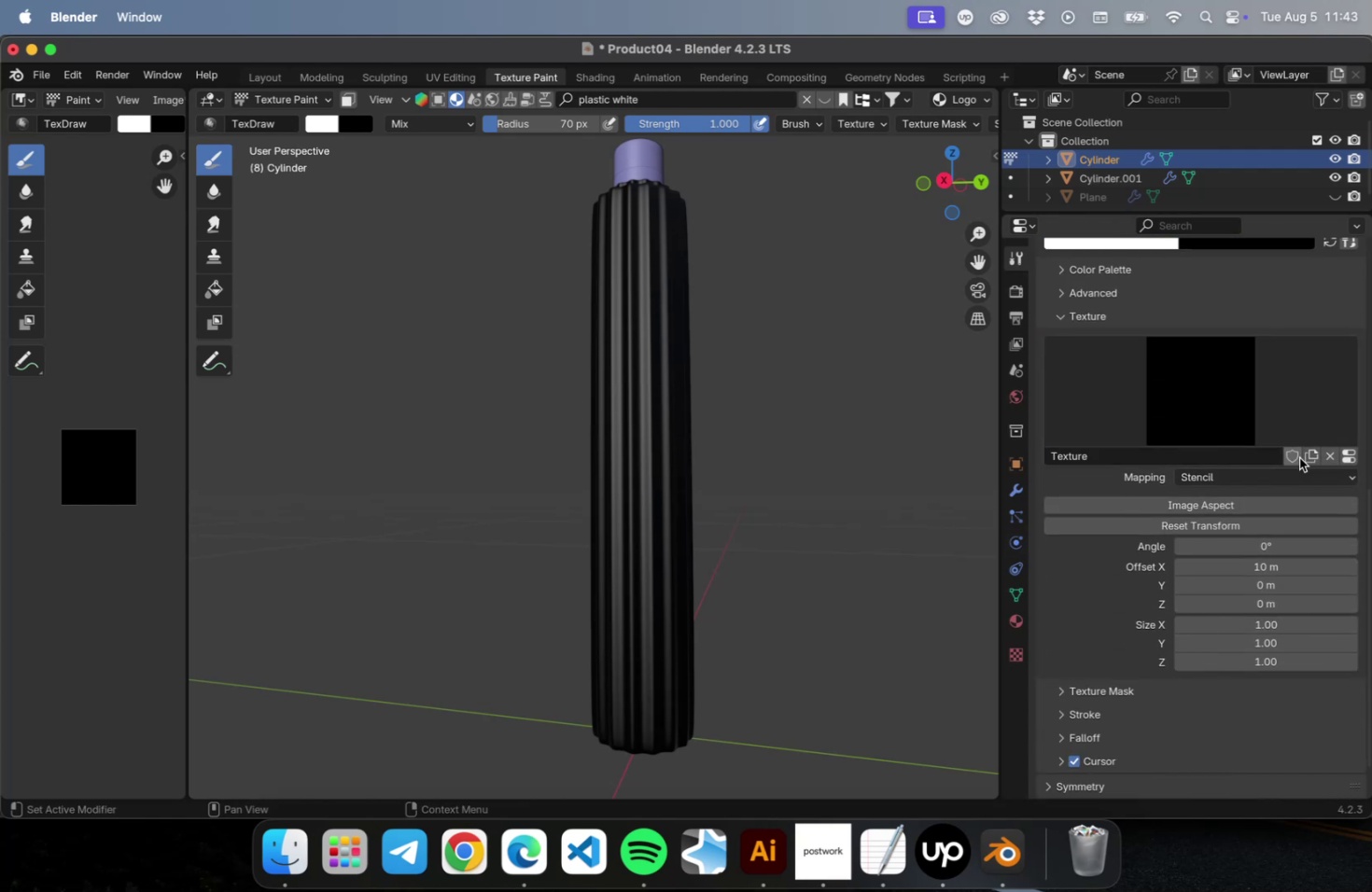 
left_click([1165, 388])
 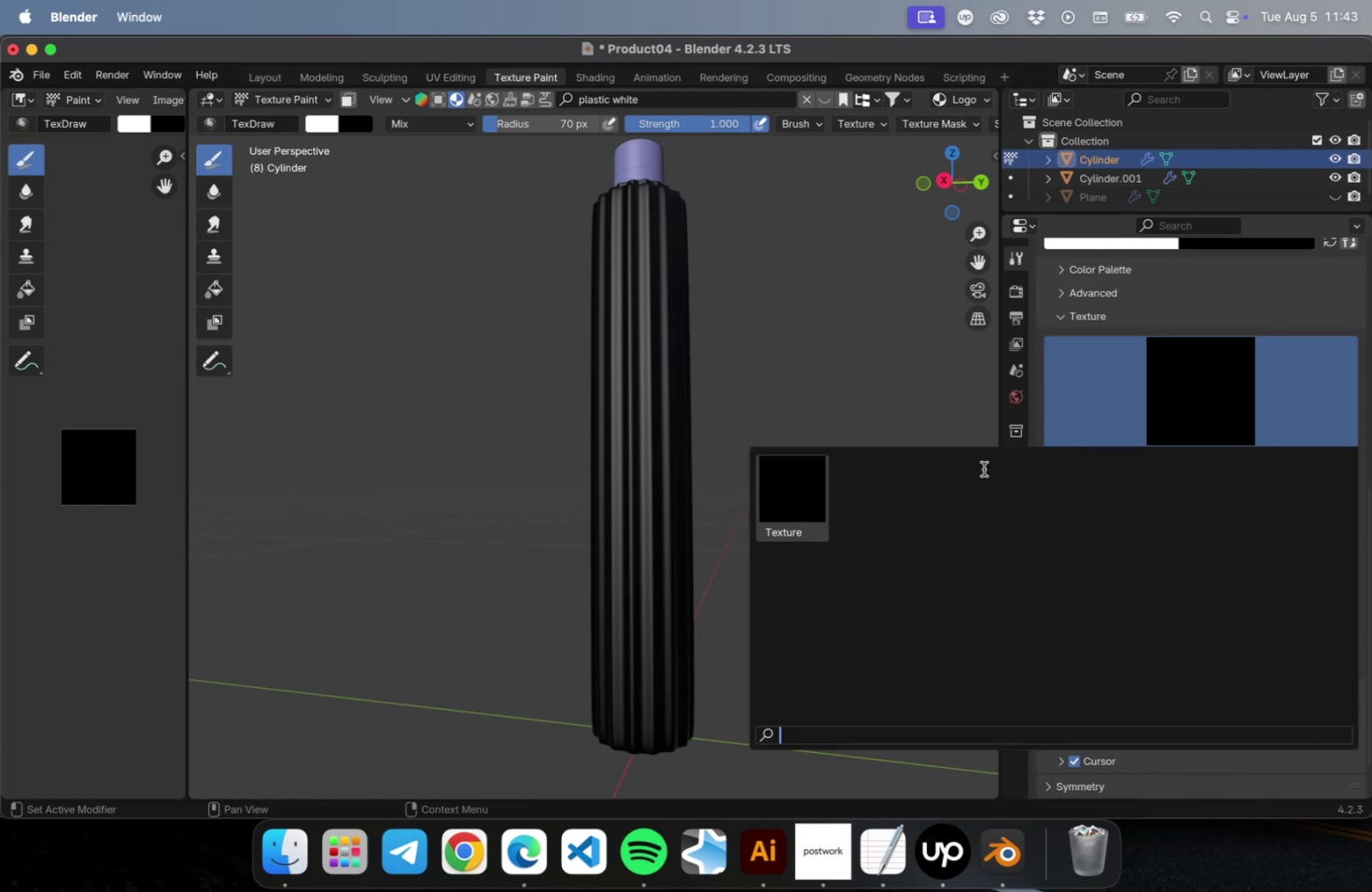 
key(Escape)
 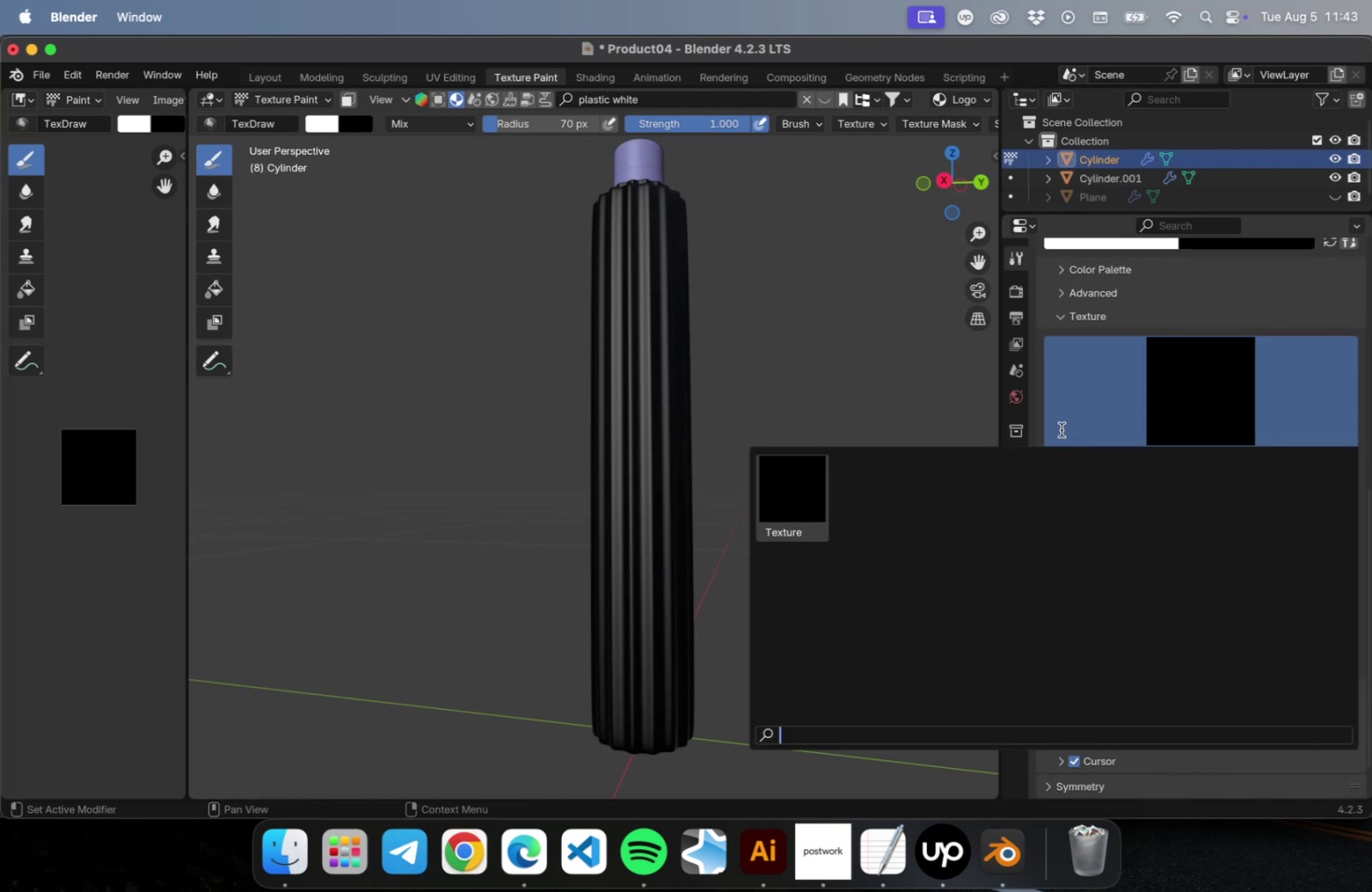 
key(Escape)
 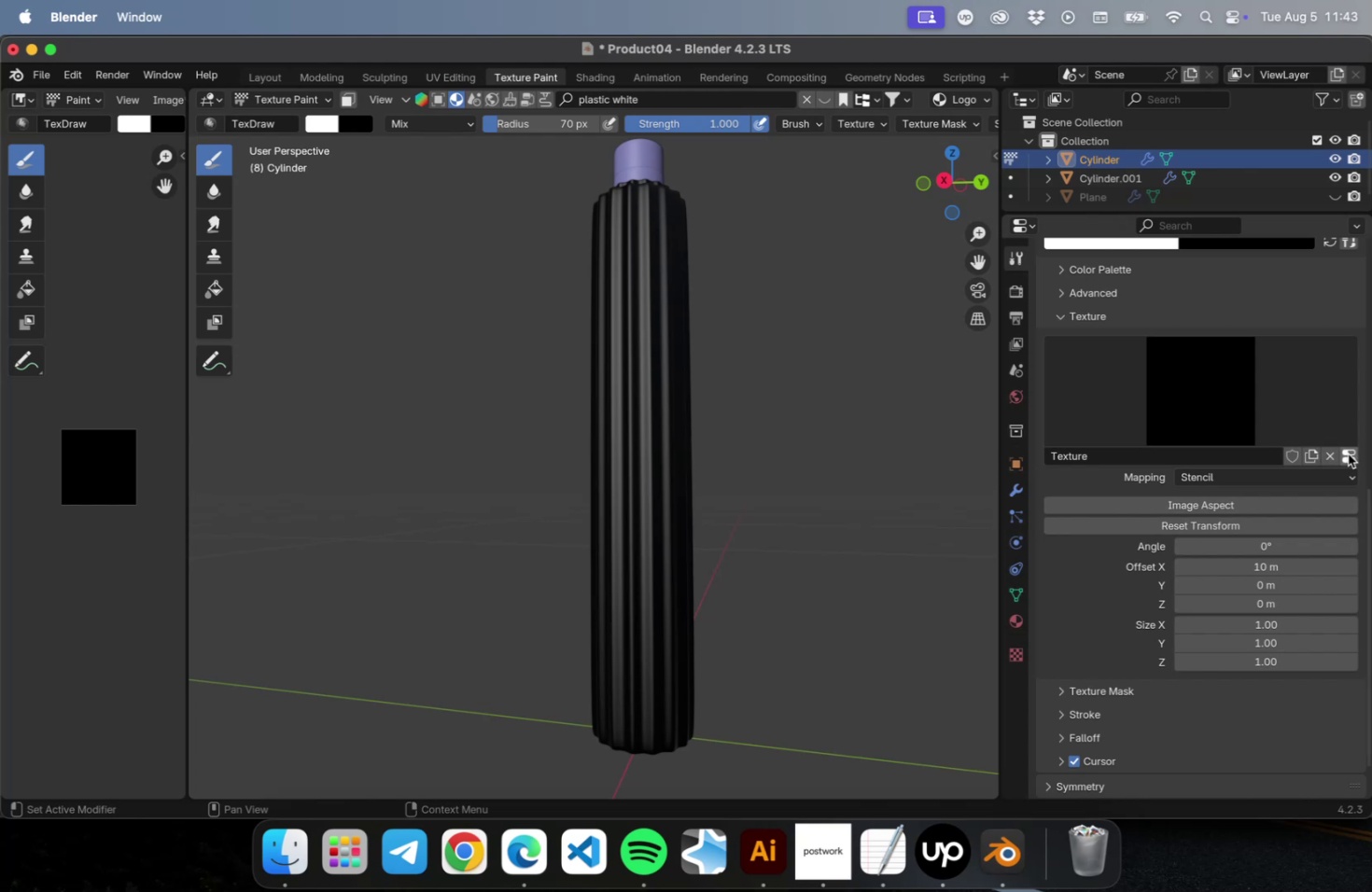 
left_click([1199, 395])
 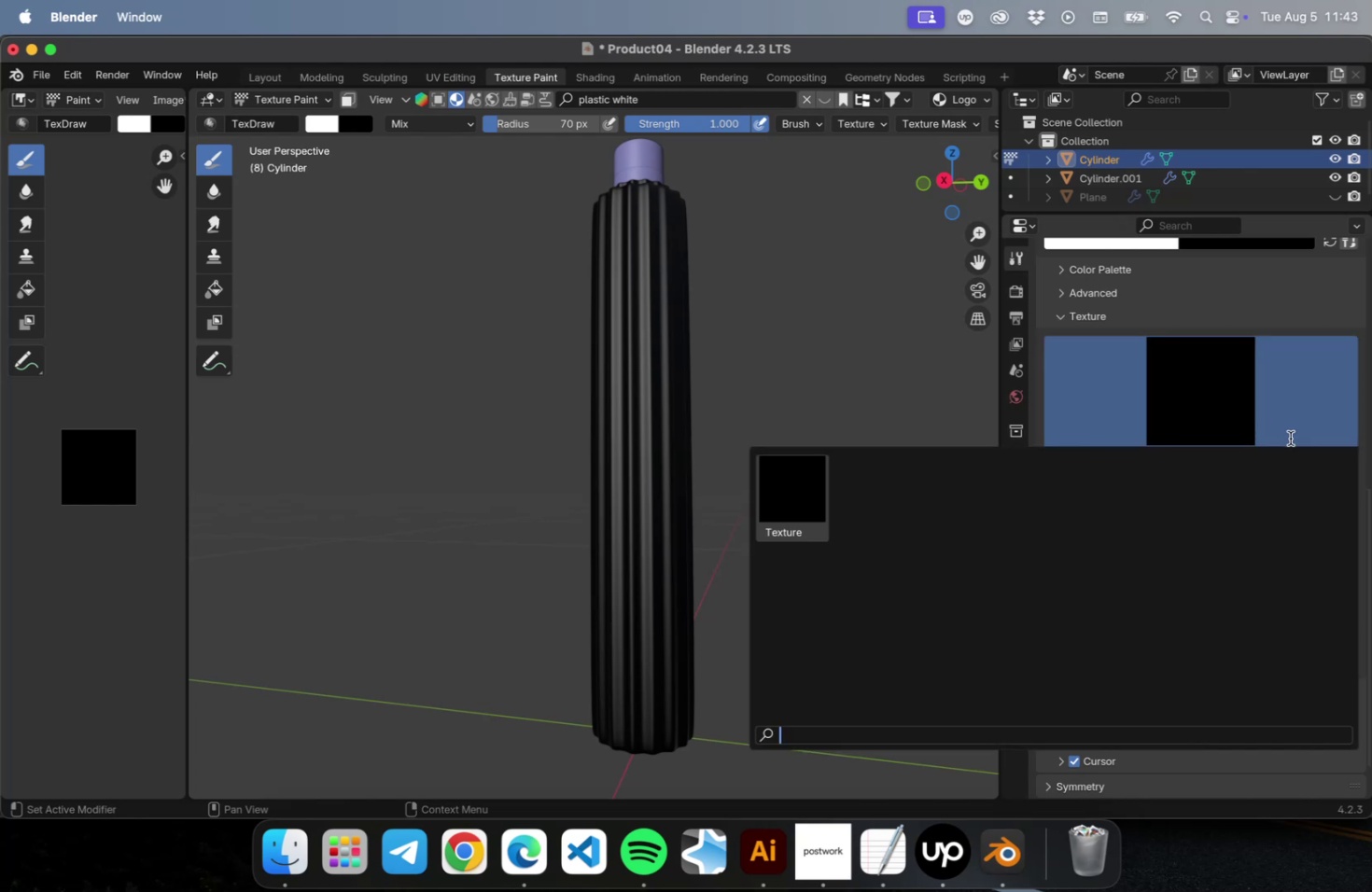 
key(Escape)
 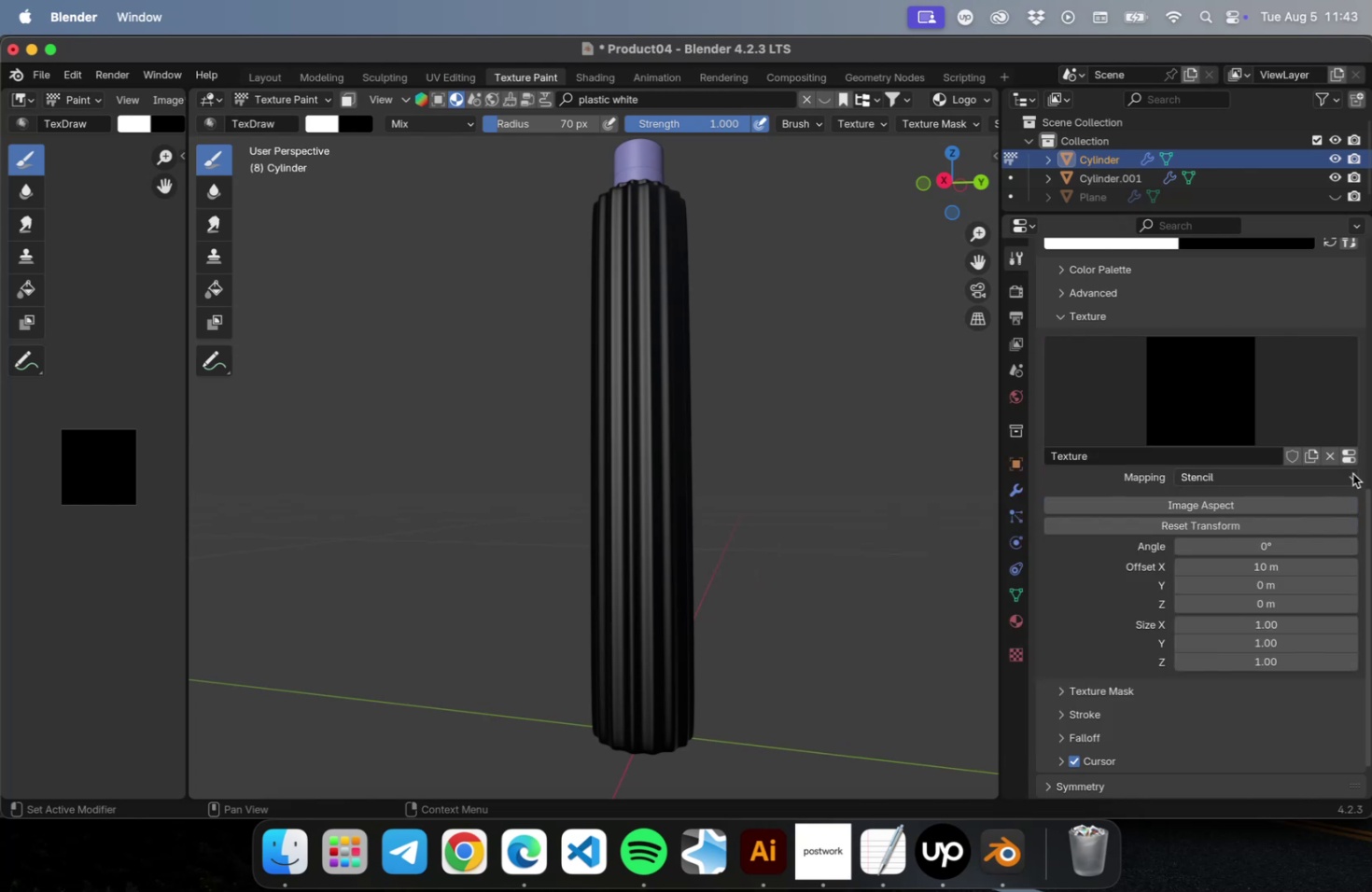 
left_click([1352, 459])
 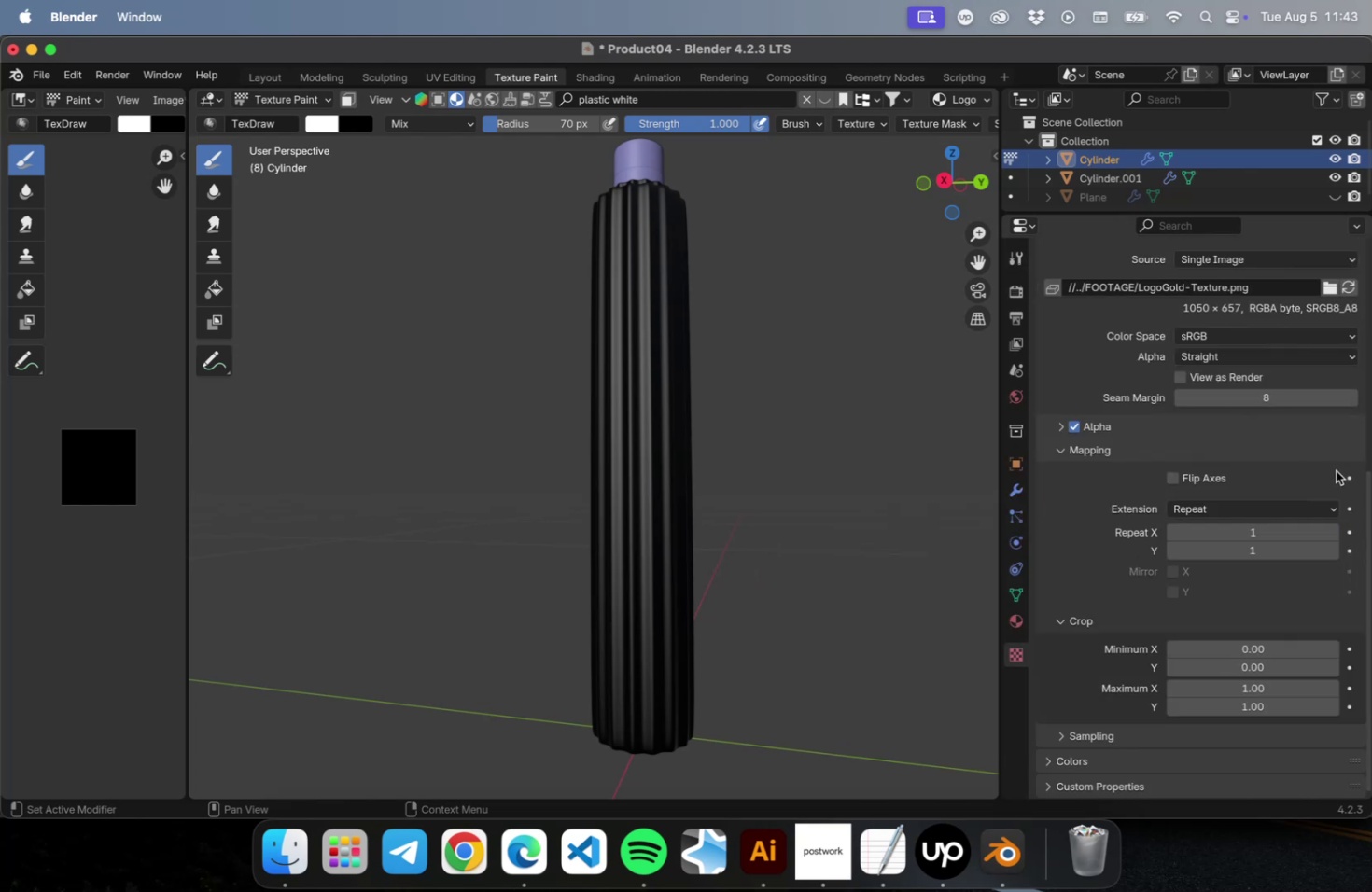 
scroll: coordinate [1233, 539], scroll_direction: up, amount: 46.0
 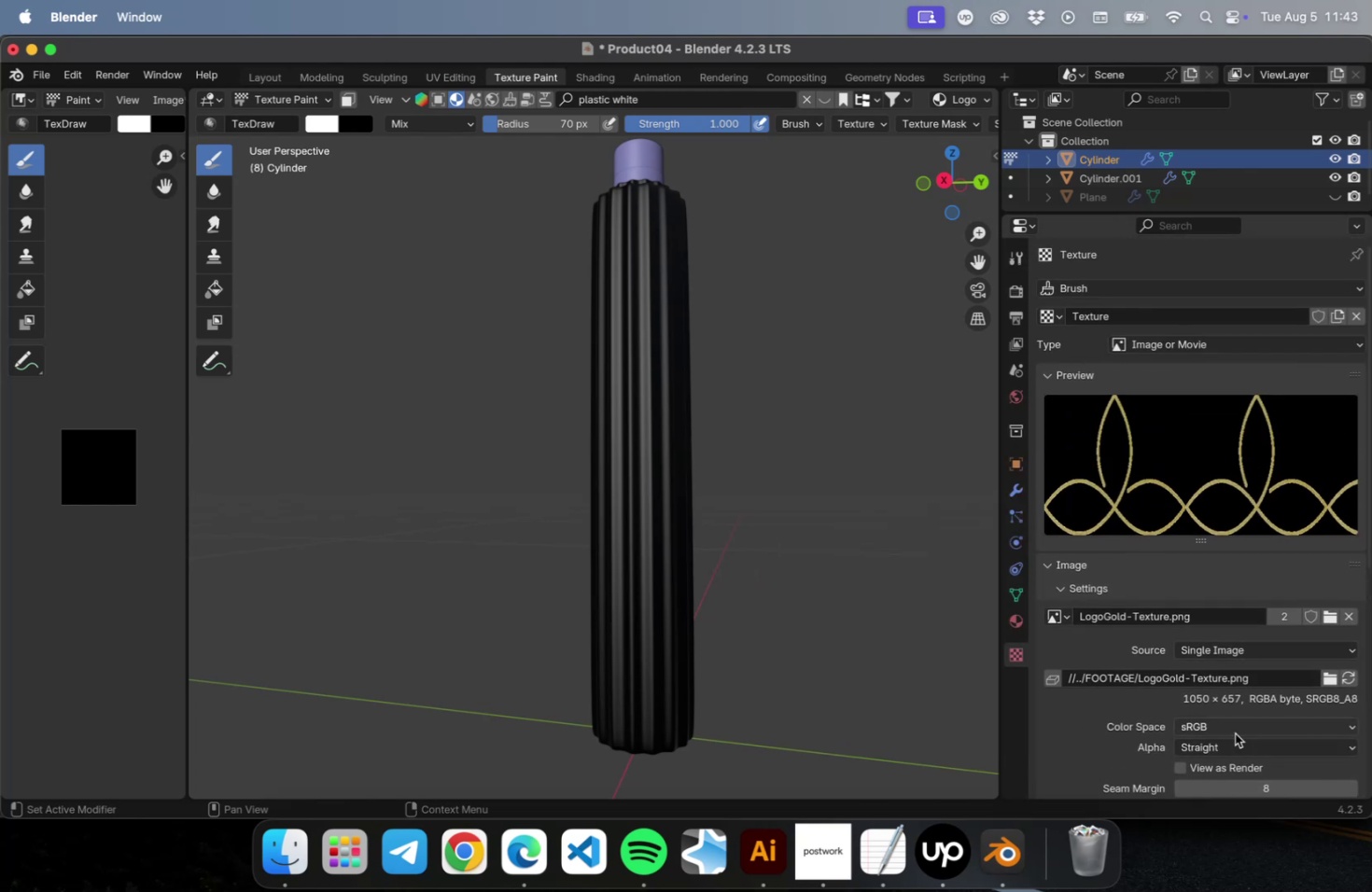 
key(Escape)
 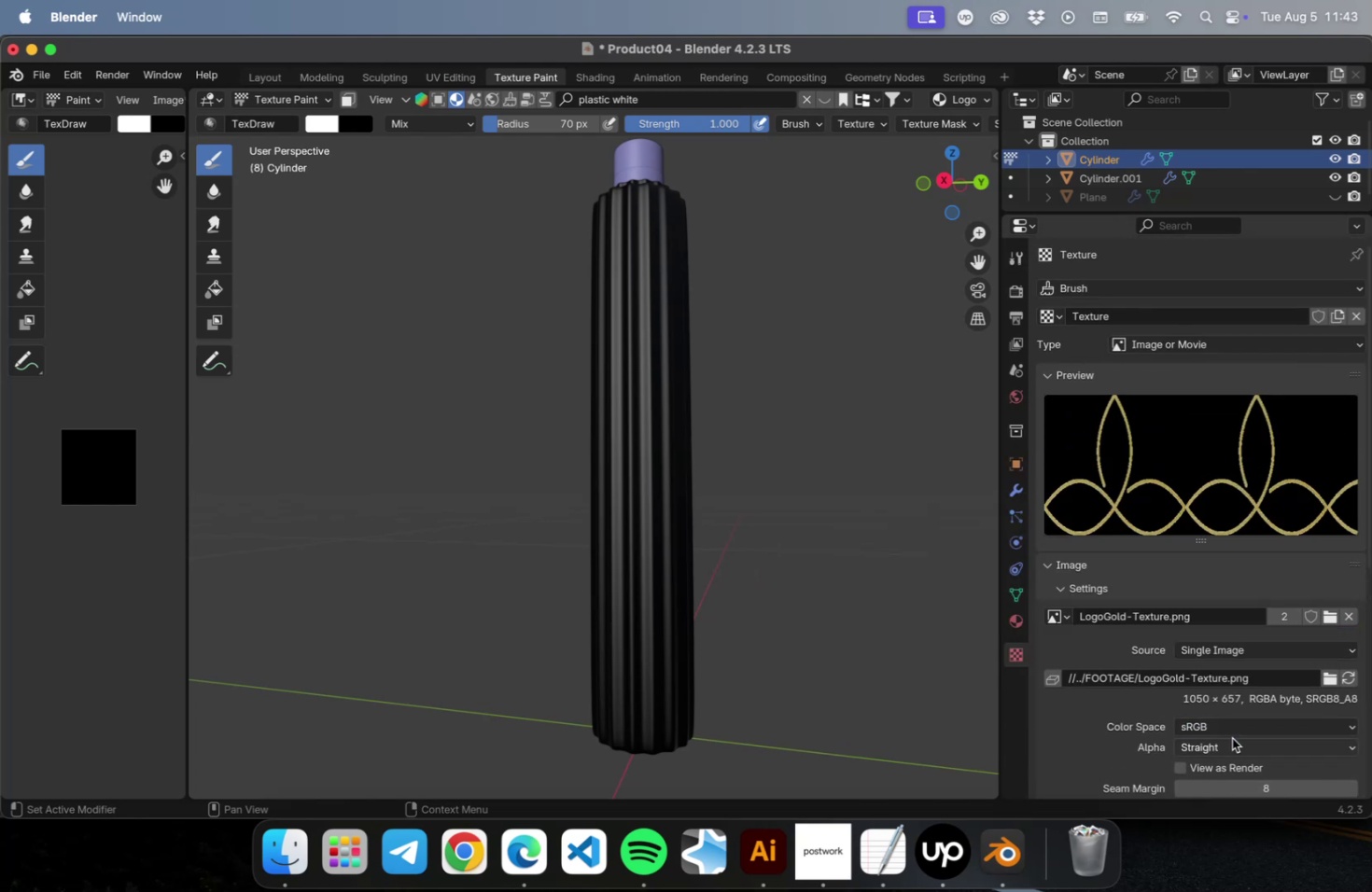 
left_click([1231, 739])
 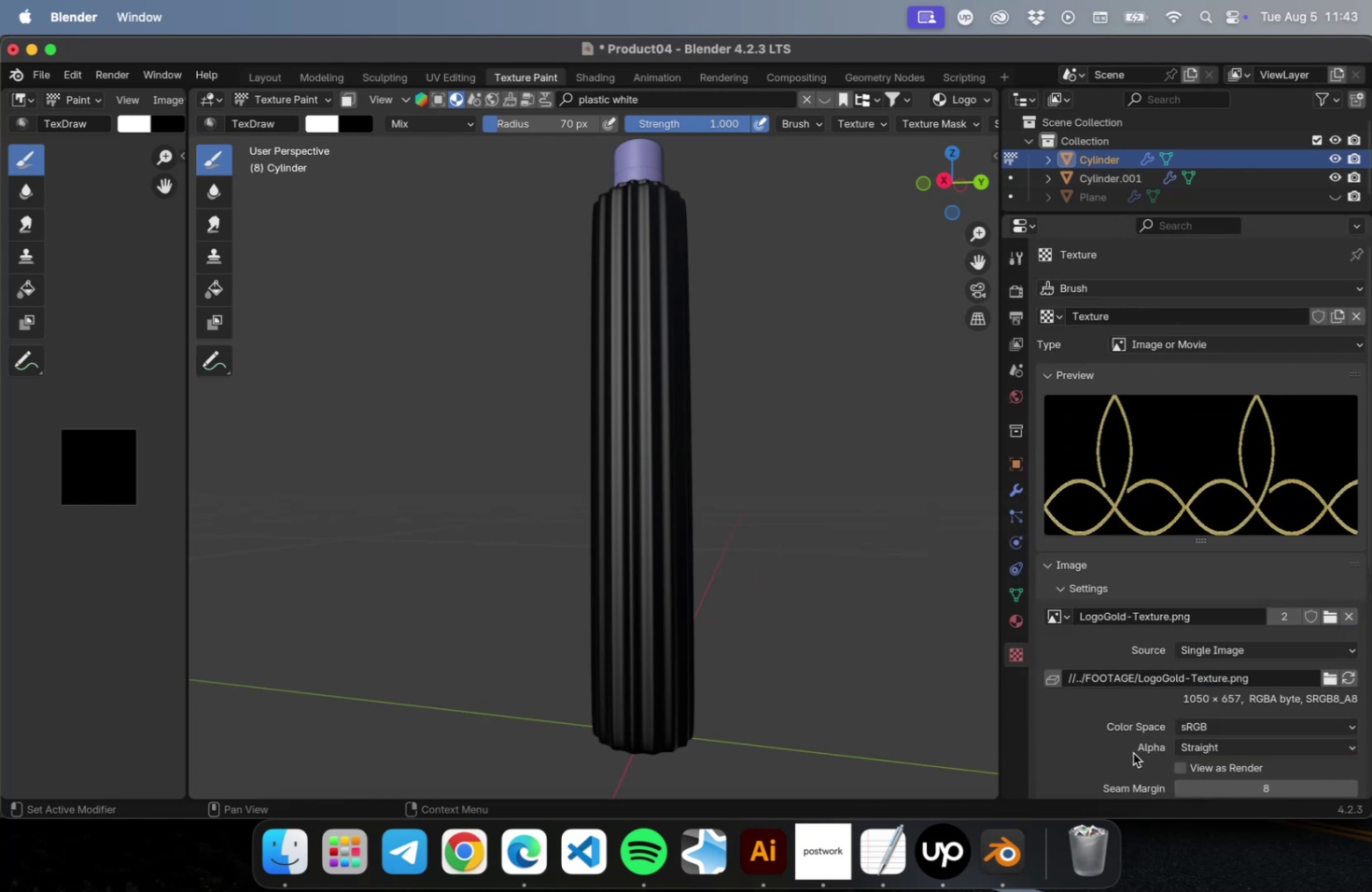 
left_click([1200, 748])
 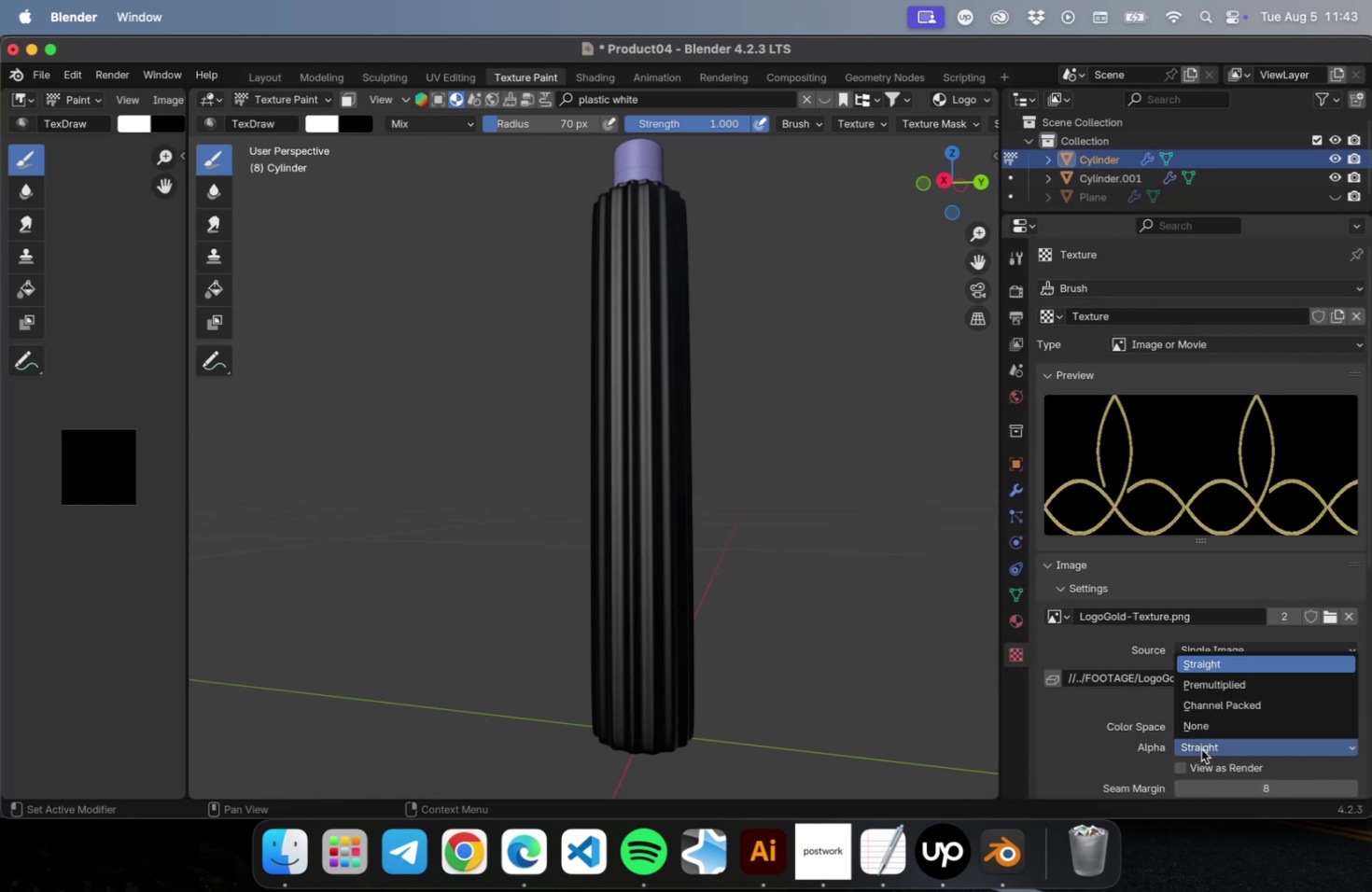 
key(Escape)
 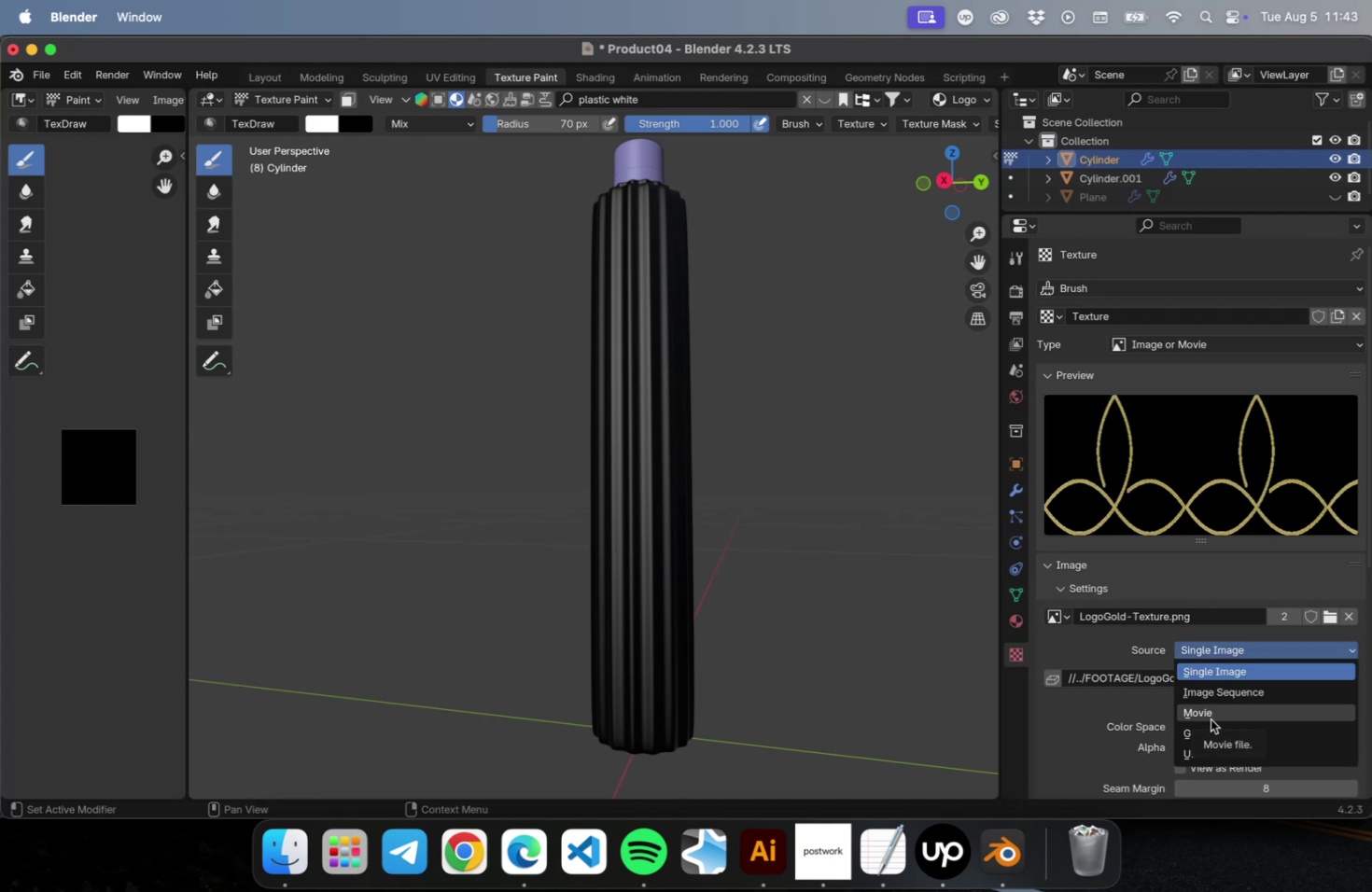 
left_click([1225, 756])
 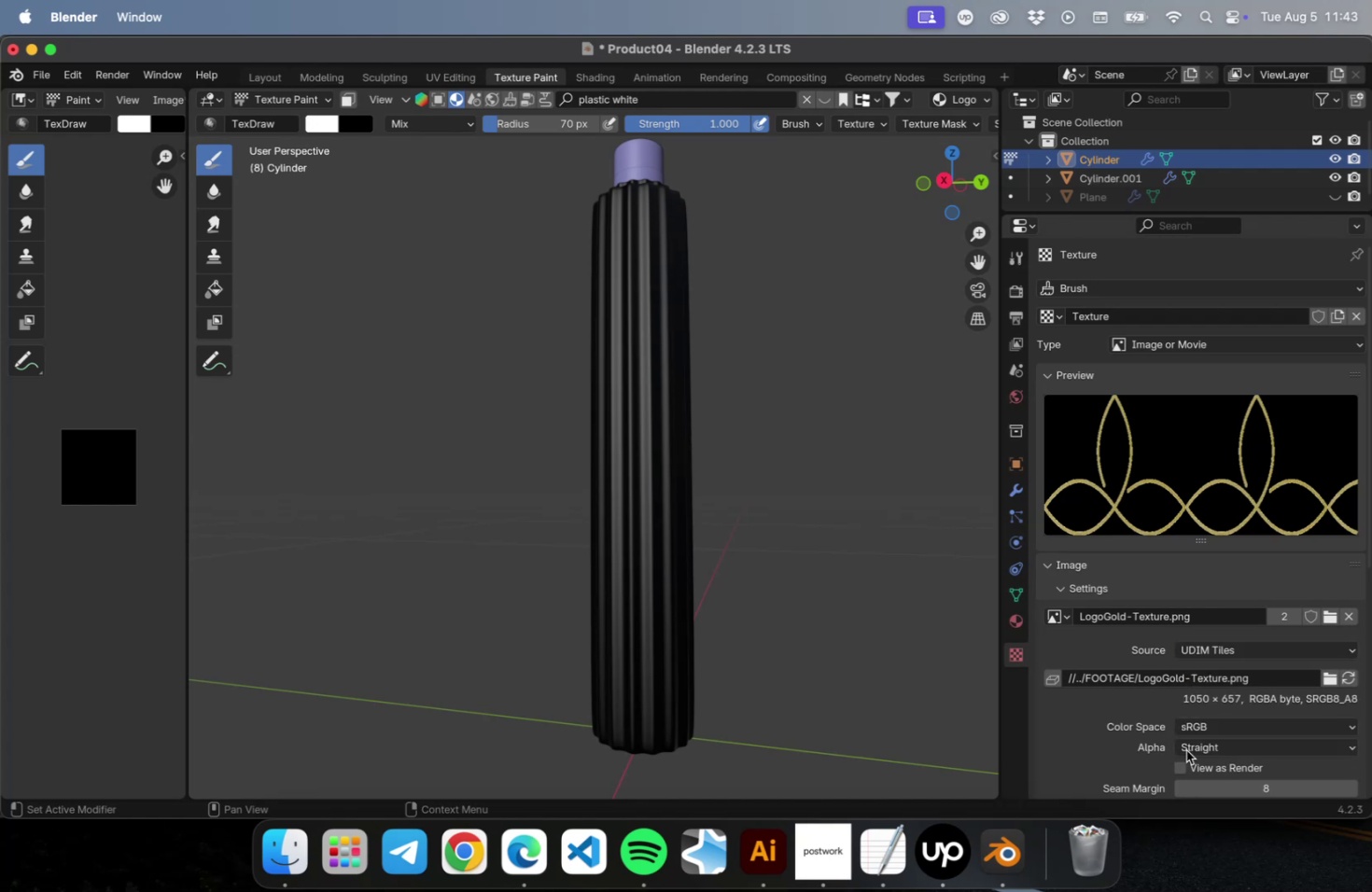 
left_click([1089, 740])
 